 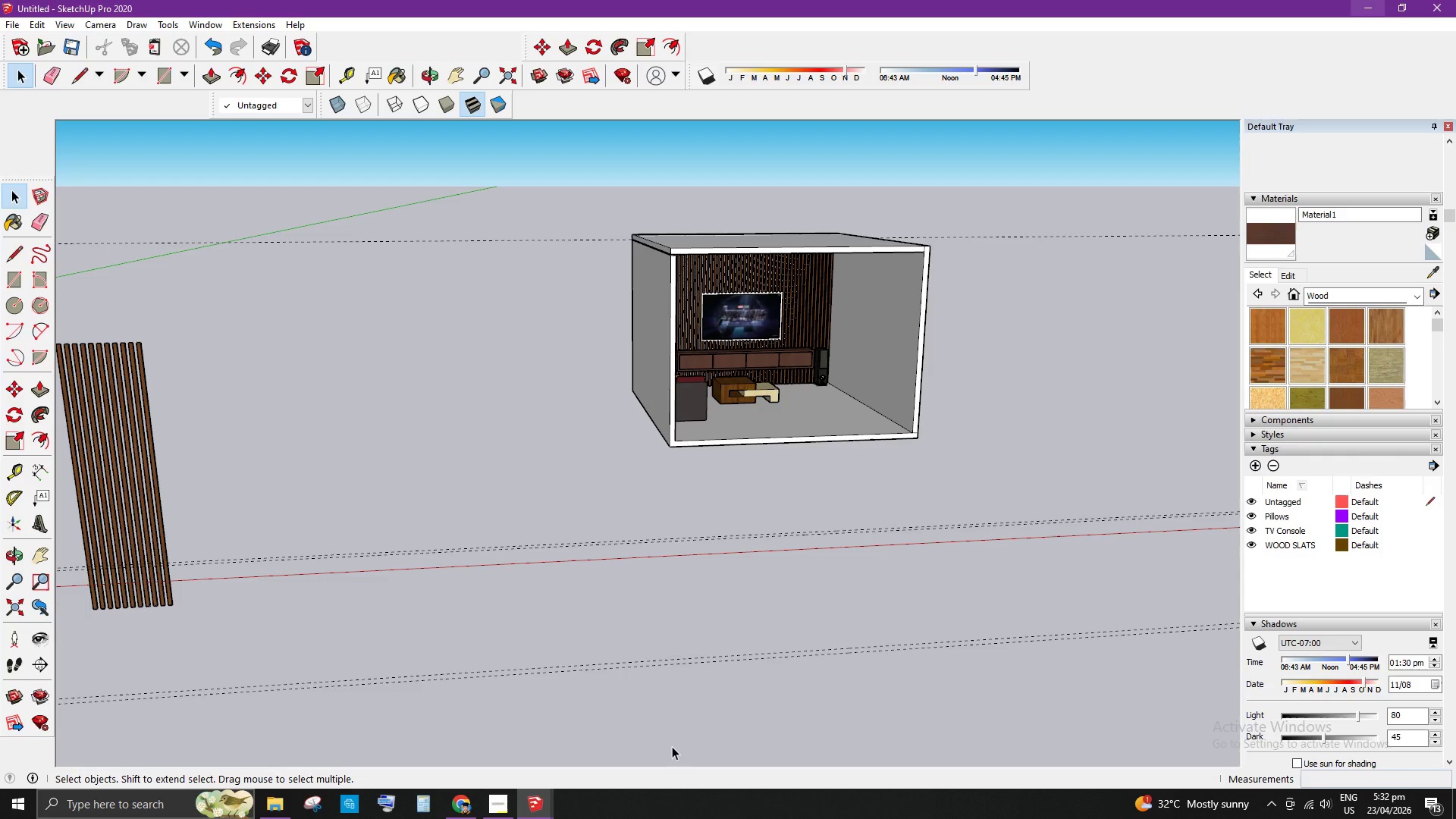 
left_click([769, 502])
 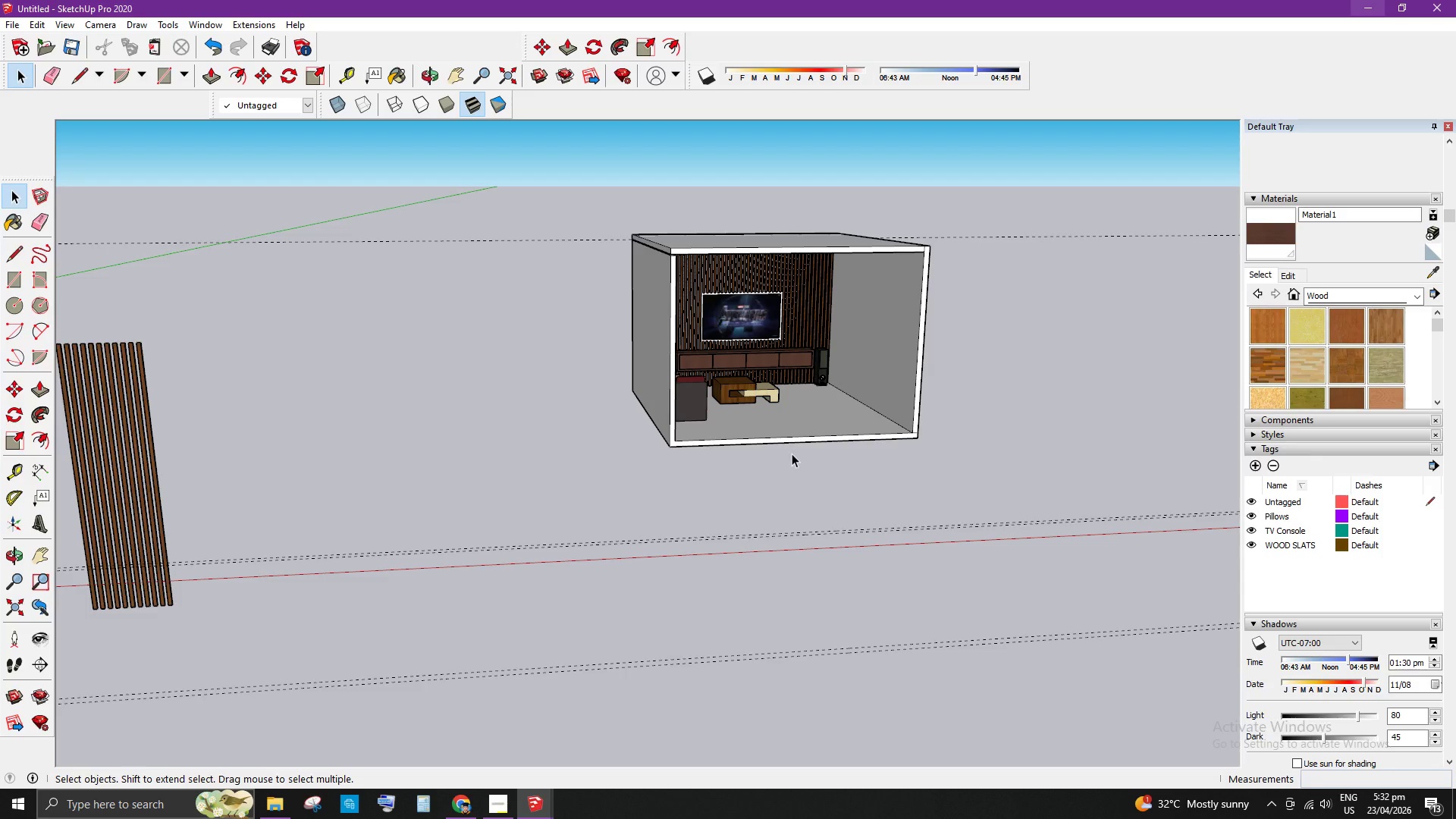 
scroll: coordinate [791, 286], scroll_direction: up, amount: 9.0
 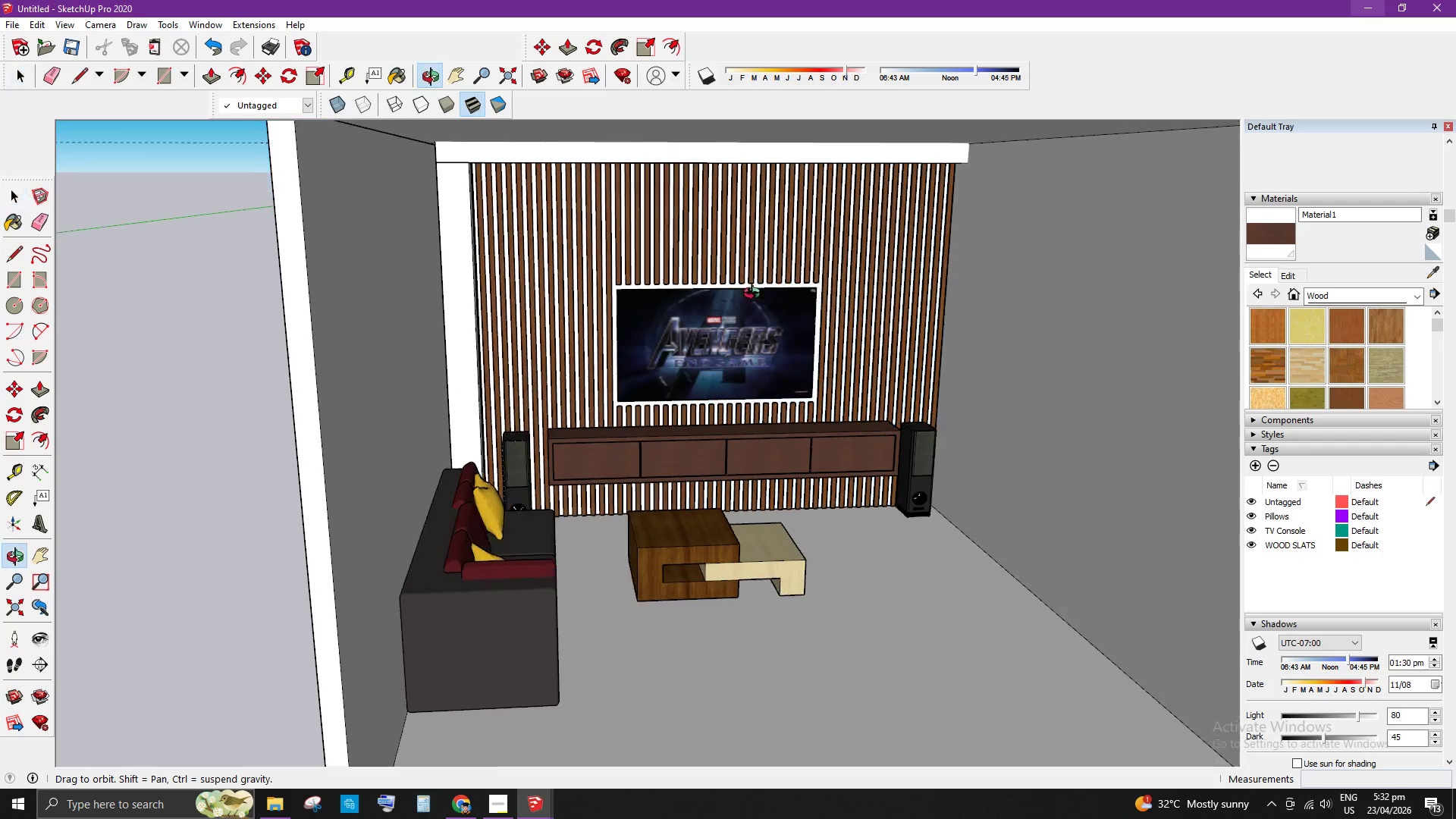 
scroll: coordinate [672, 282], scroll_direction: down, amount: 1.0
 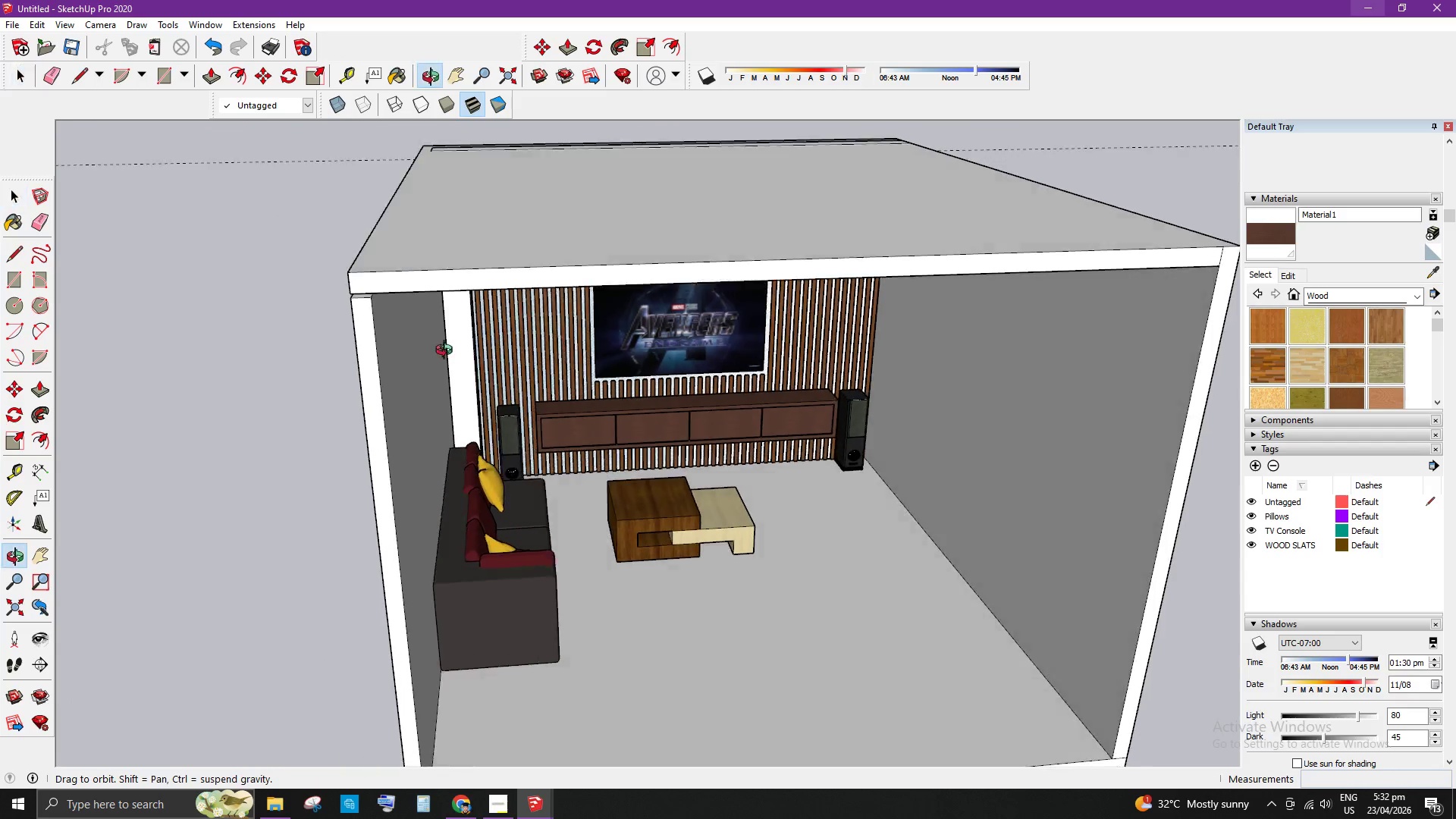 
scroll: coordinate [413, 321], scroll_direction: up, amount: 5.0
 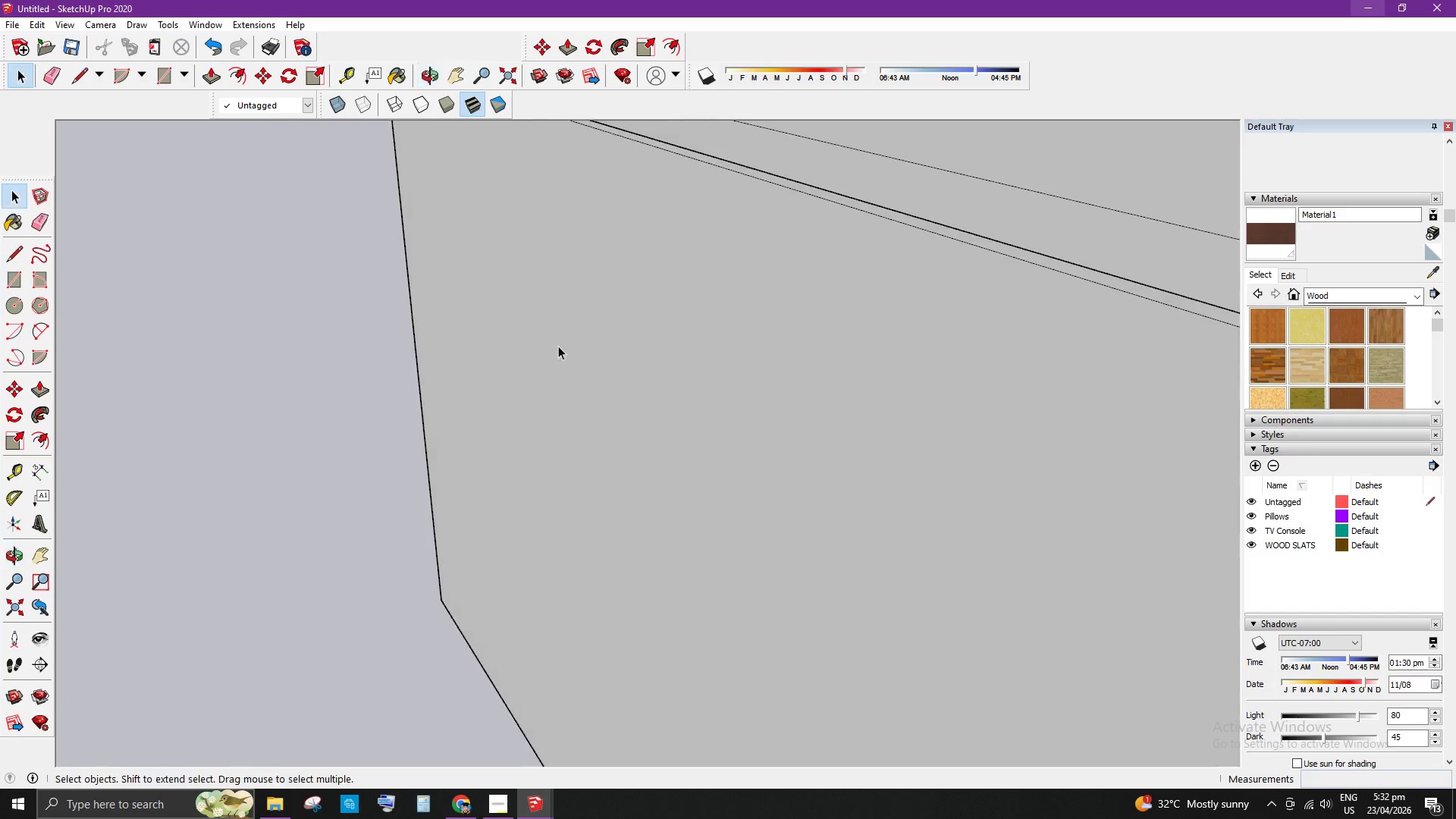 
scroll: coordinate [886, 364], scroll_direction: down, amount: 1.0
 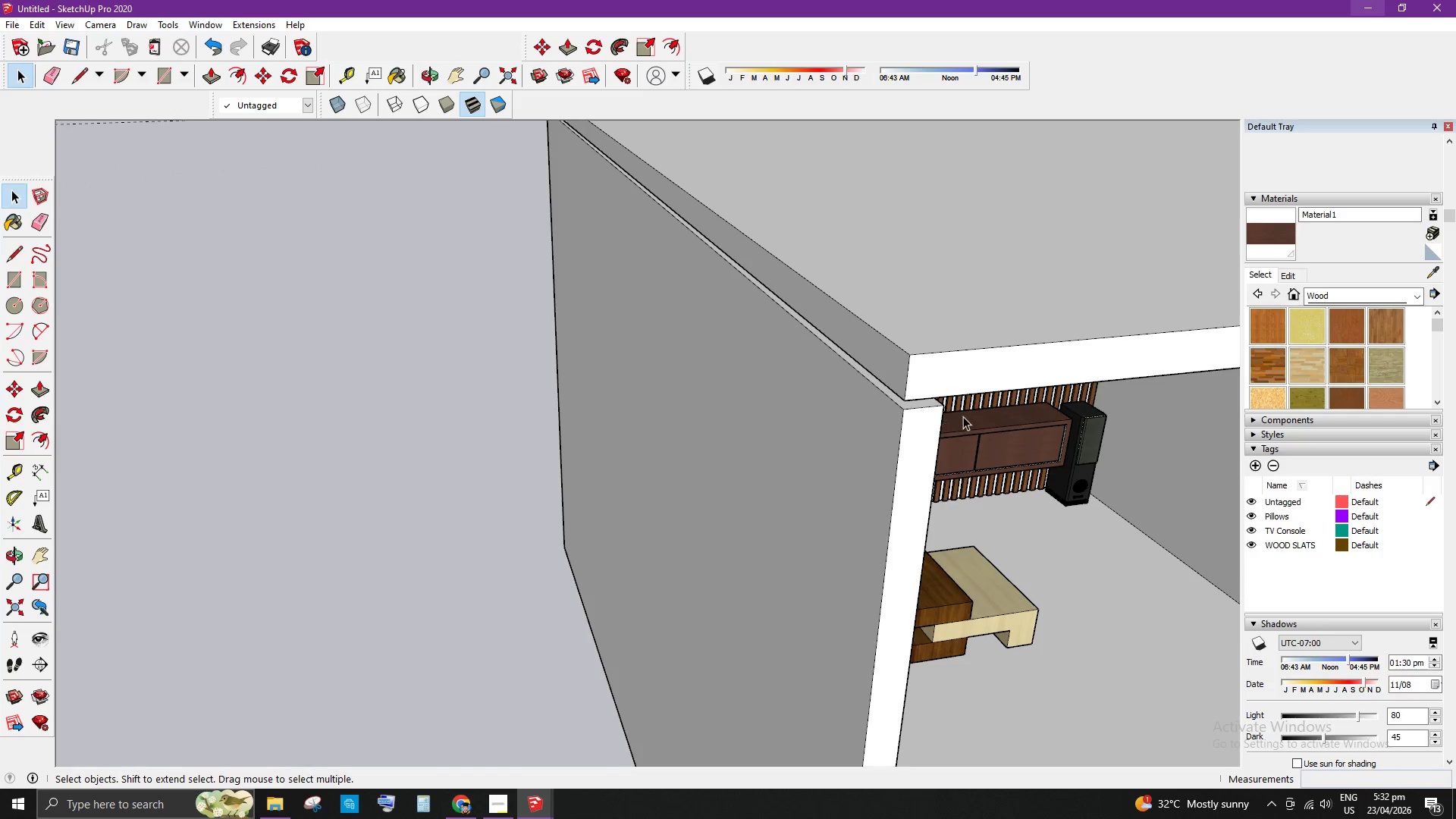 
scroll: coordinate [829, 393], scroll_direction: up, amount: 1.0
 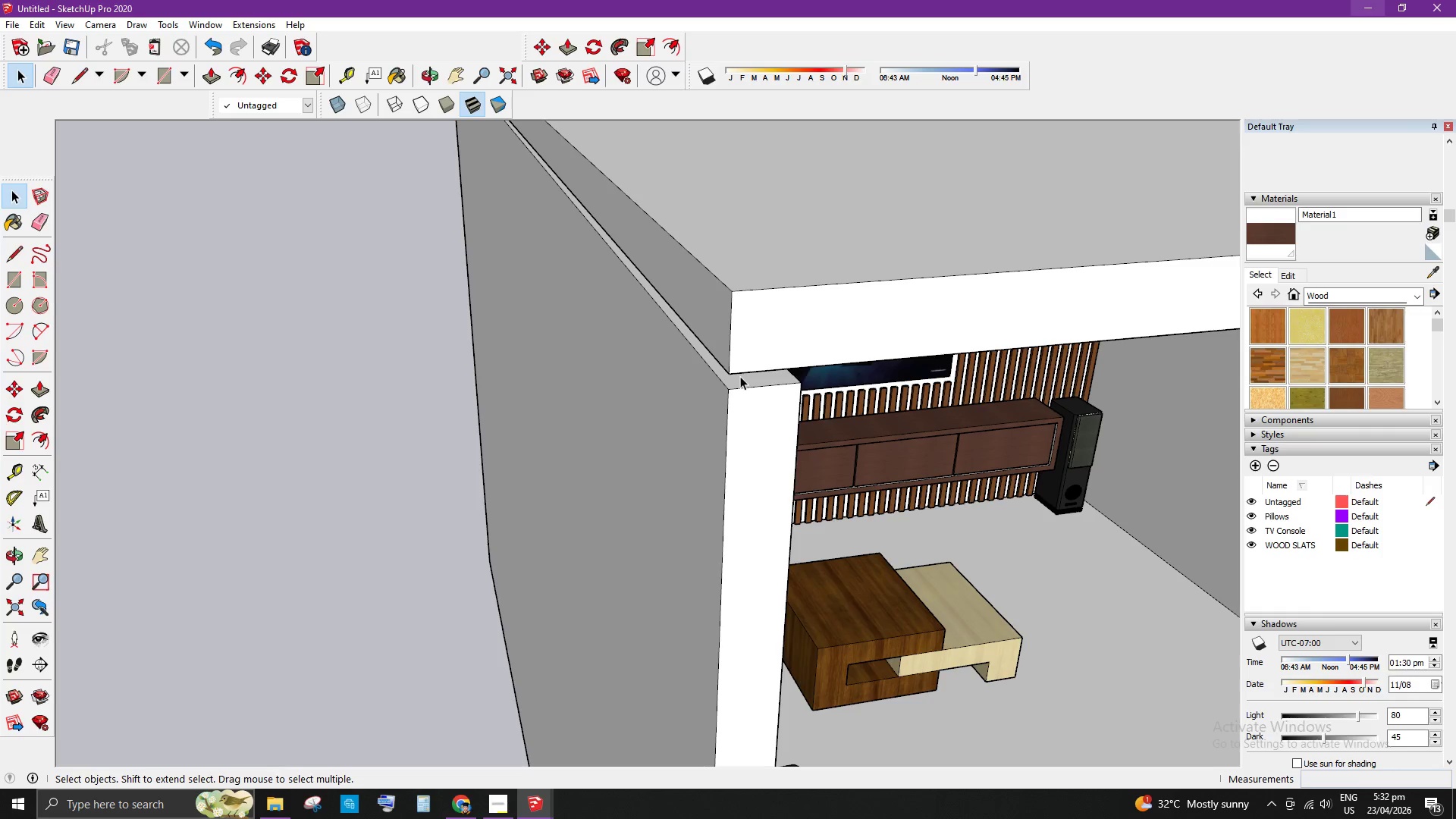 
left_click([740, 376])
 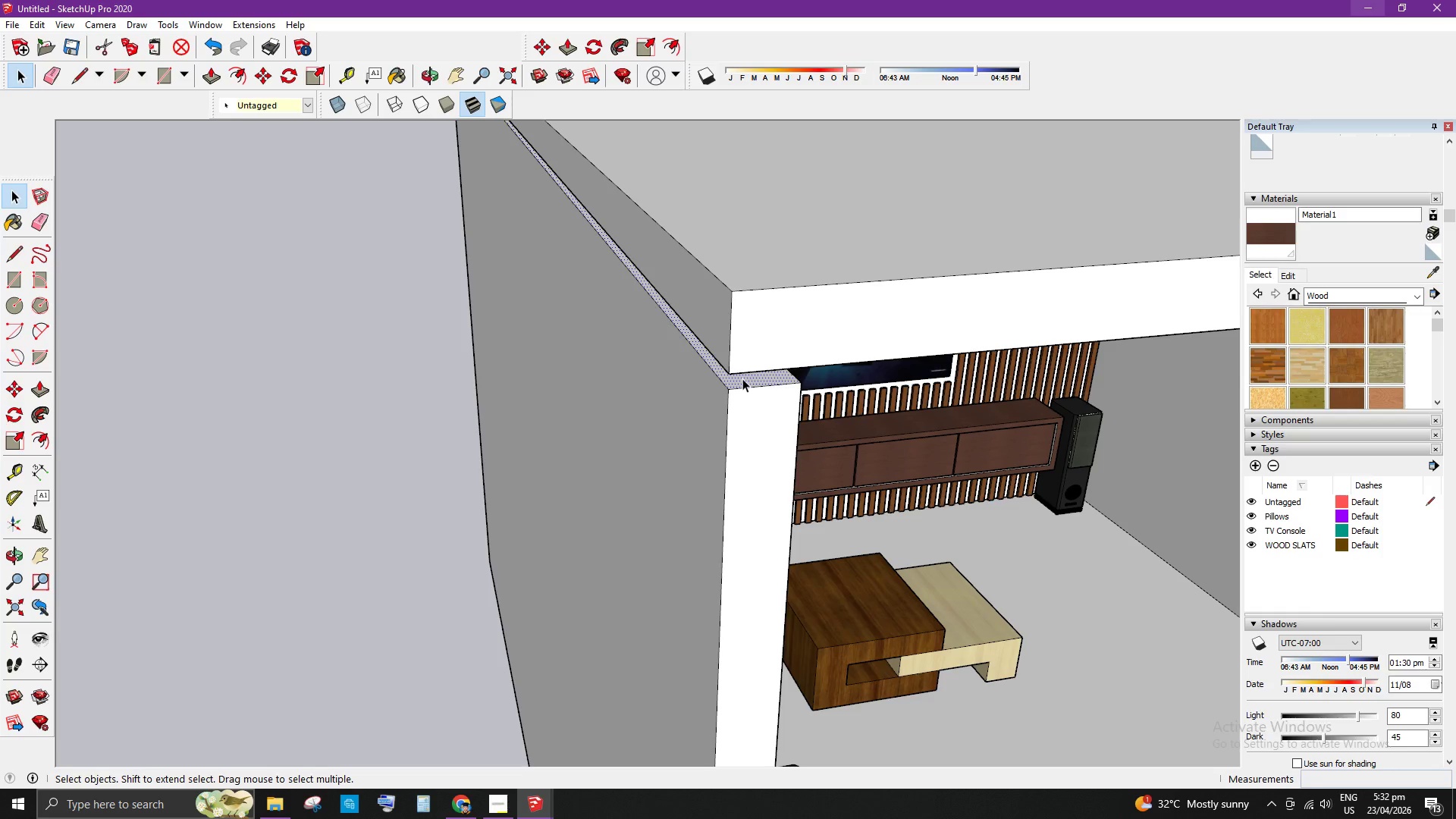 
key(P)
 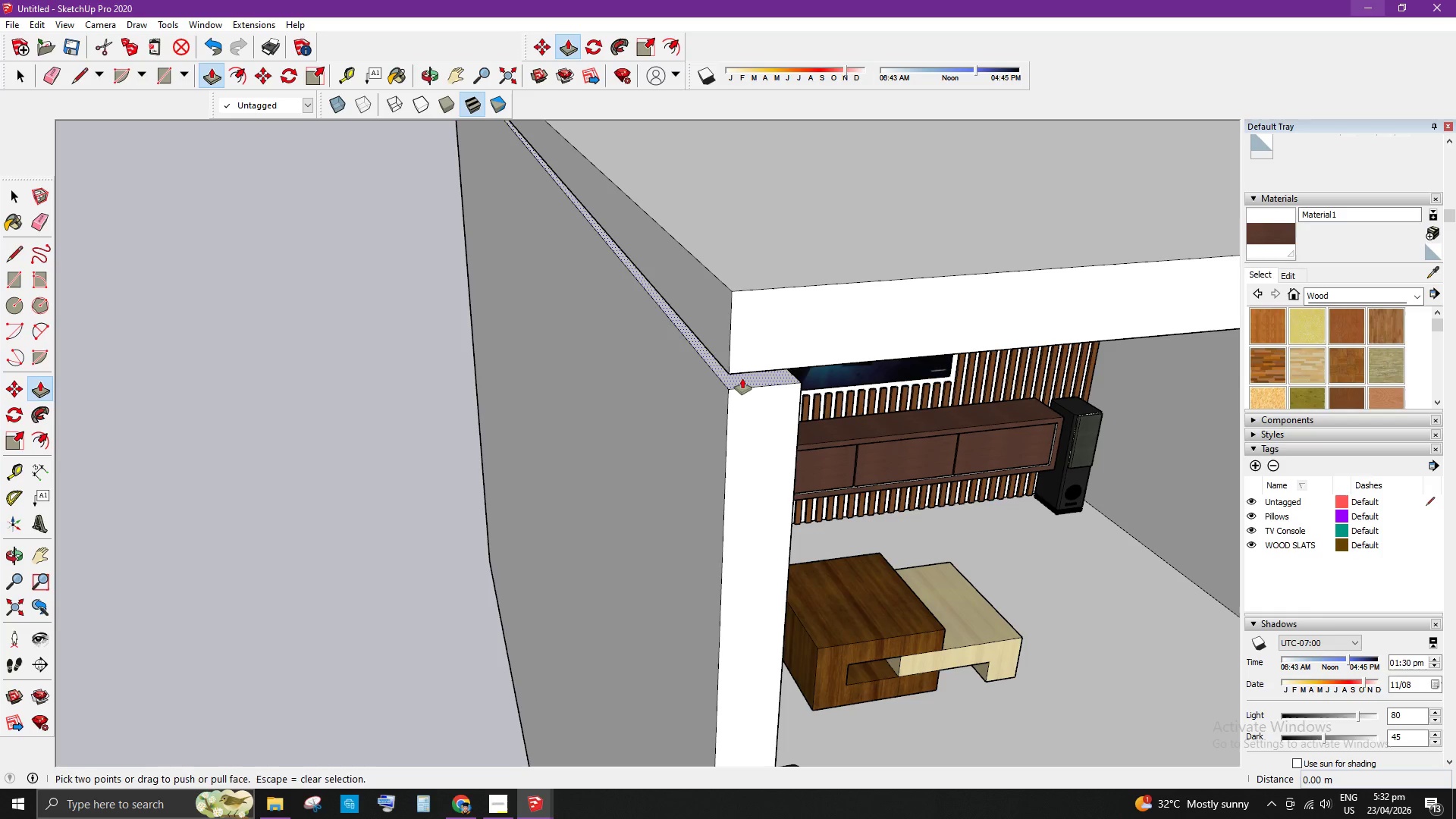 
left_click_drag(start_coordinate=[742, 378], to_coordinate=[736, 365])
 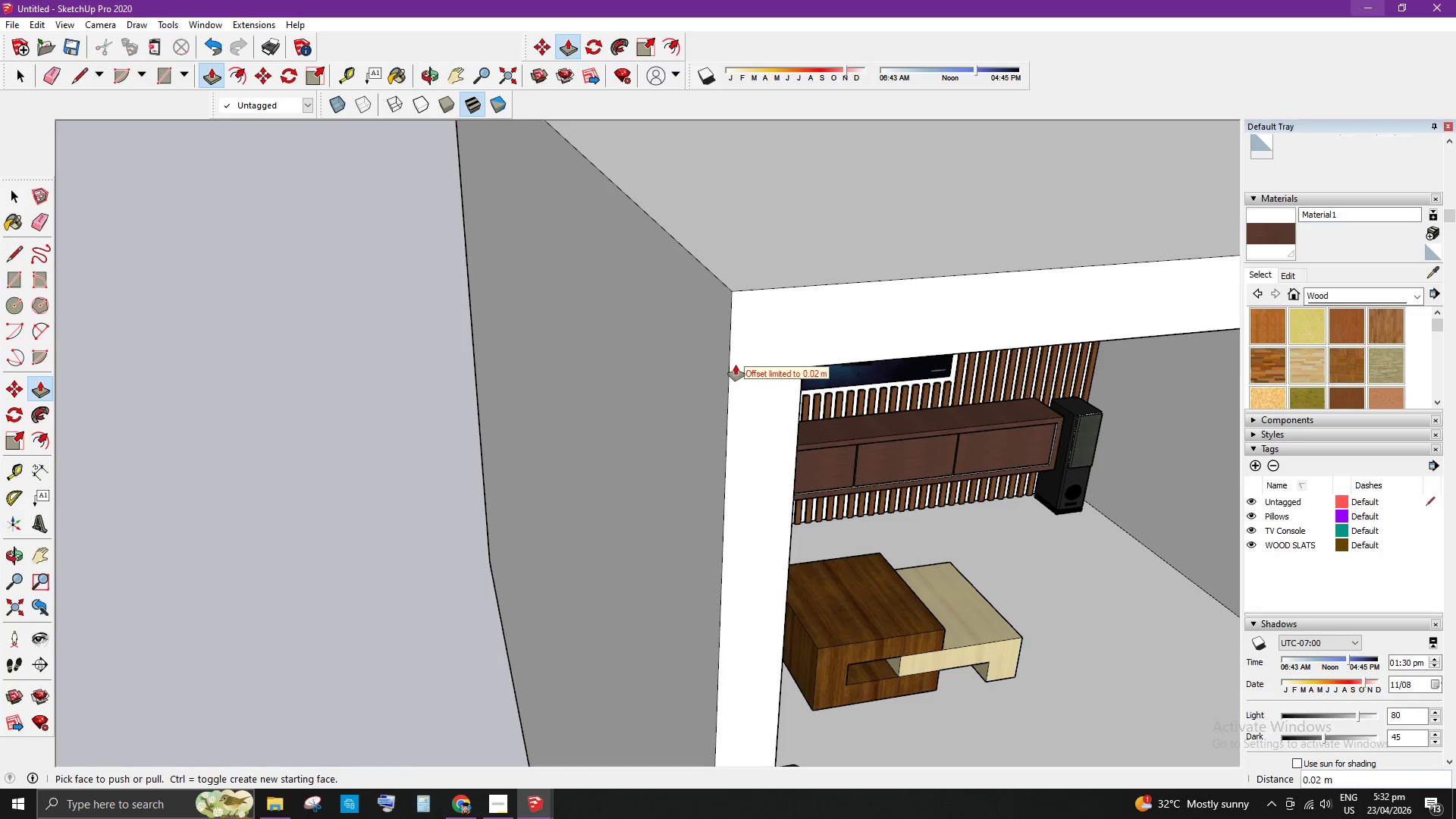 
key(Space)
 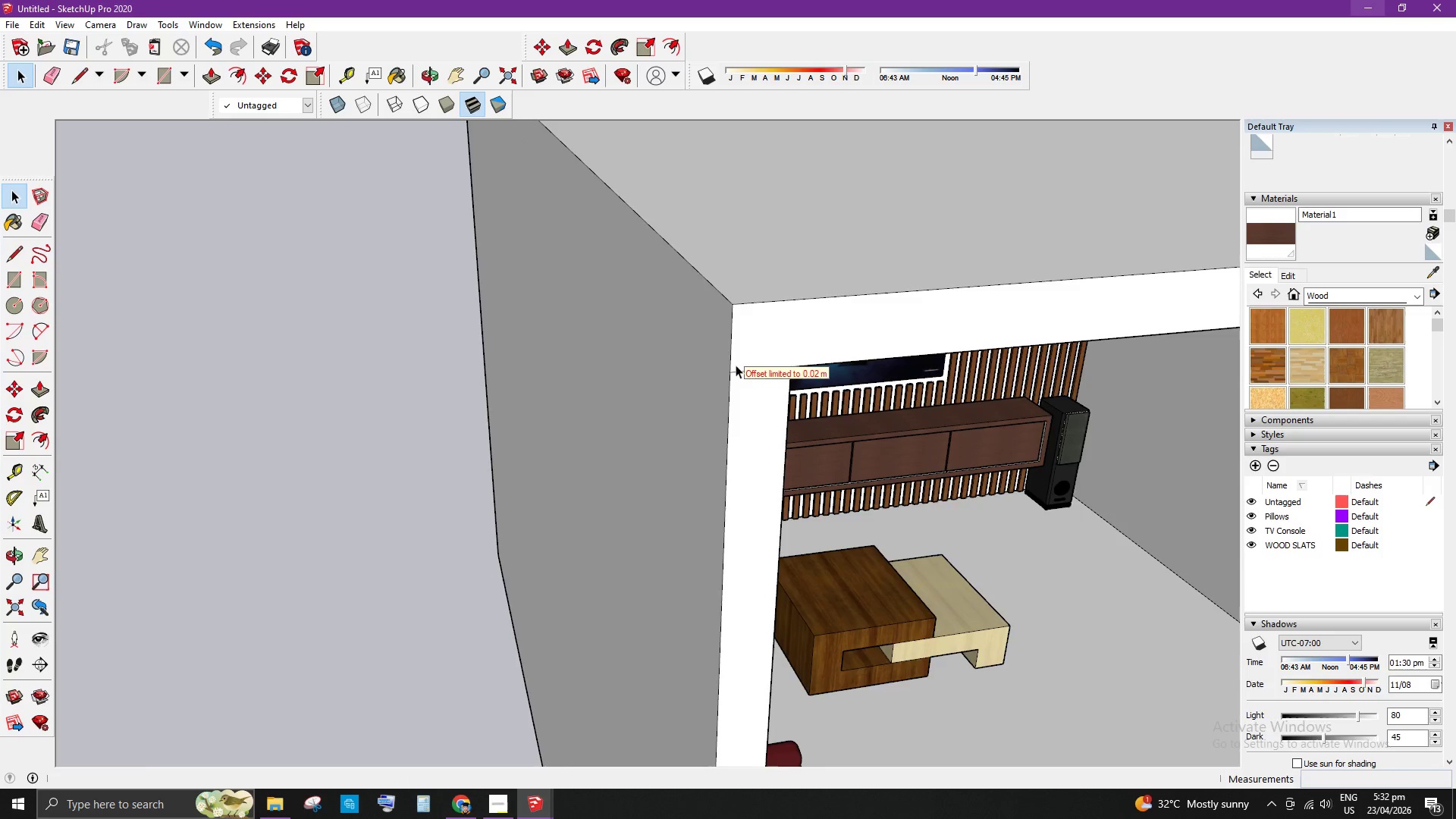 
scroll: coordinate [271, 268], scroll_direction: down, amount: 15.0
 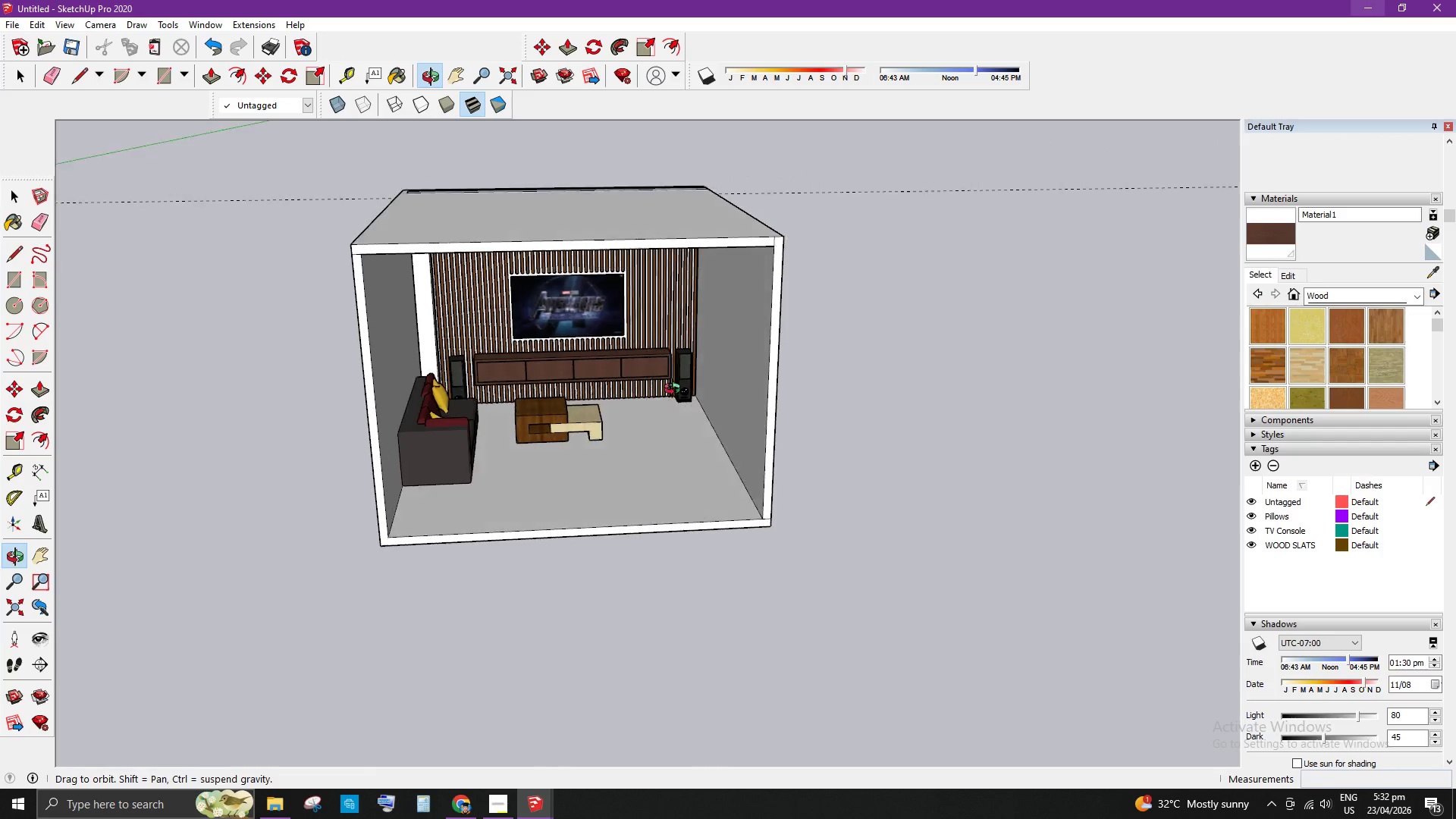 
left_click([990, 423])
 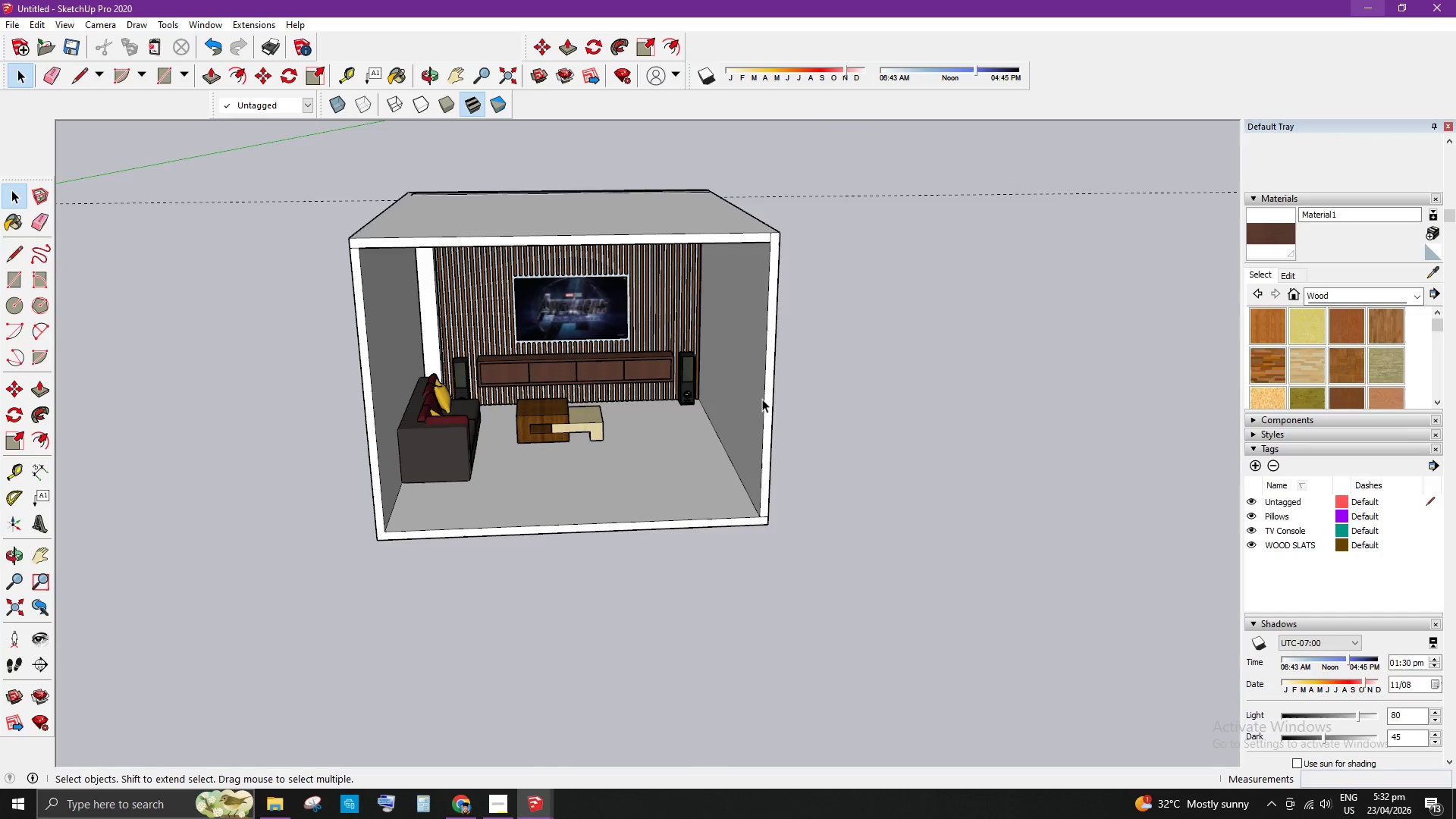 
scroll: coordinate [447, 463], scroll_direction: up, amount: 11.0
 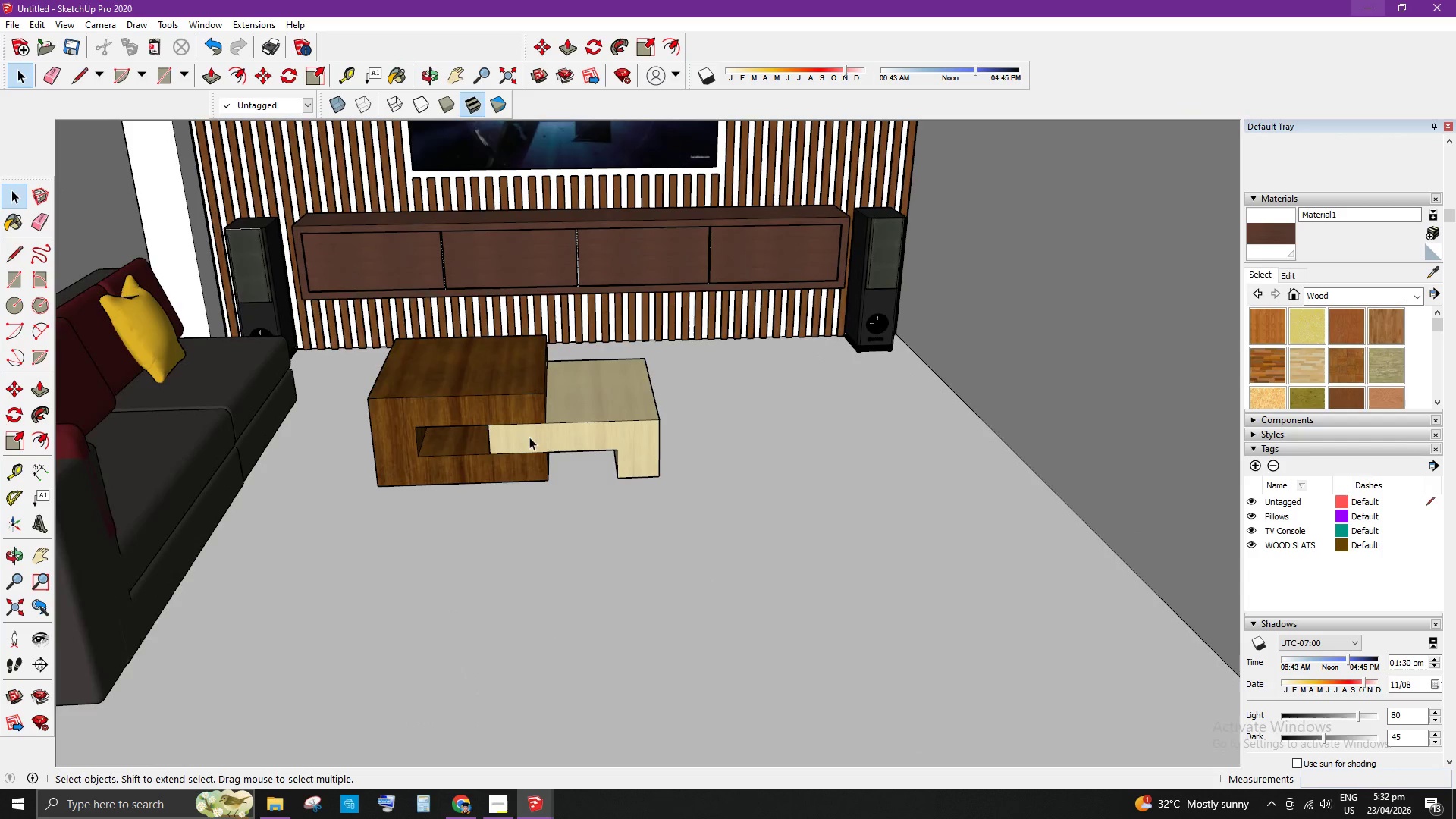 
left_click([530, 436])
 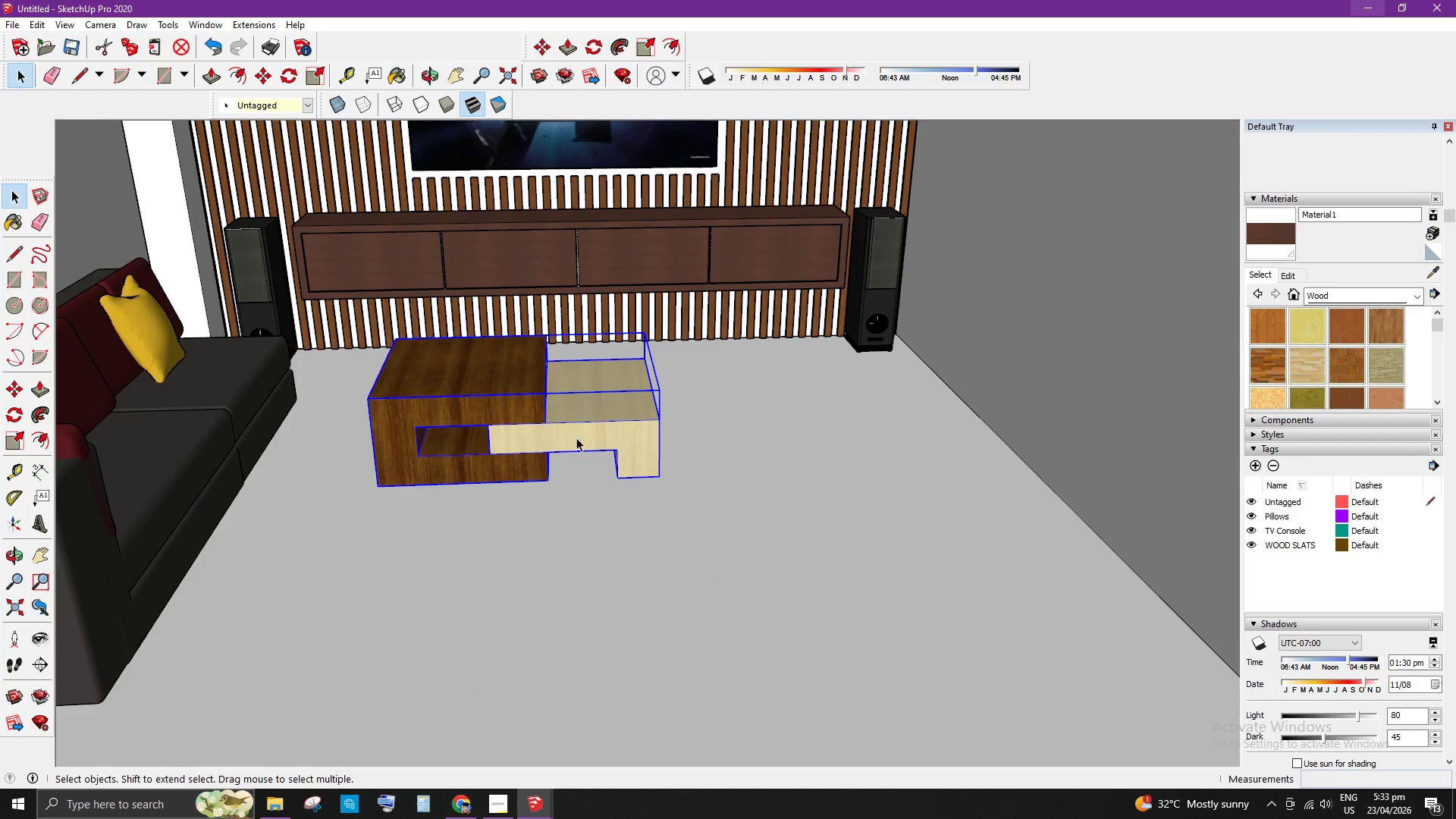 
scroll: coordinate [657, 414], scroll_direction: up, amount: 6.0
 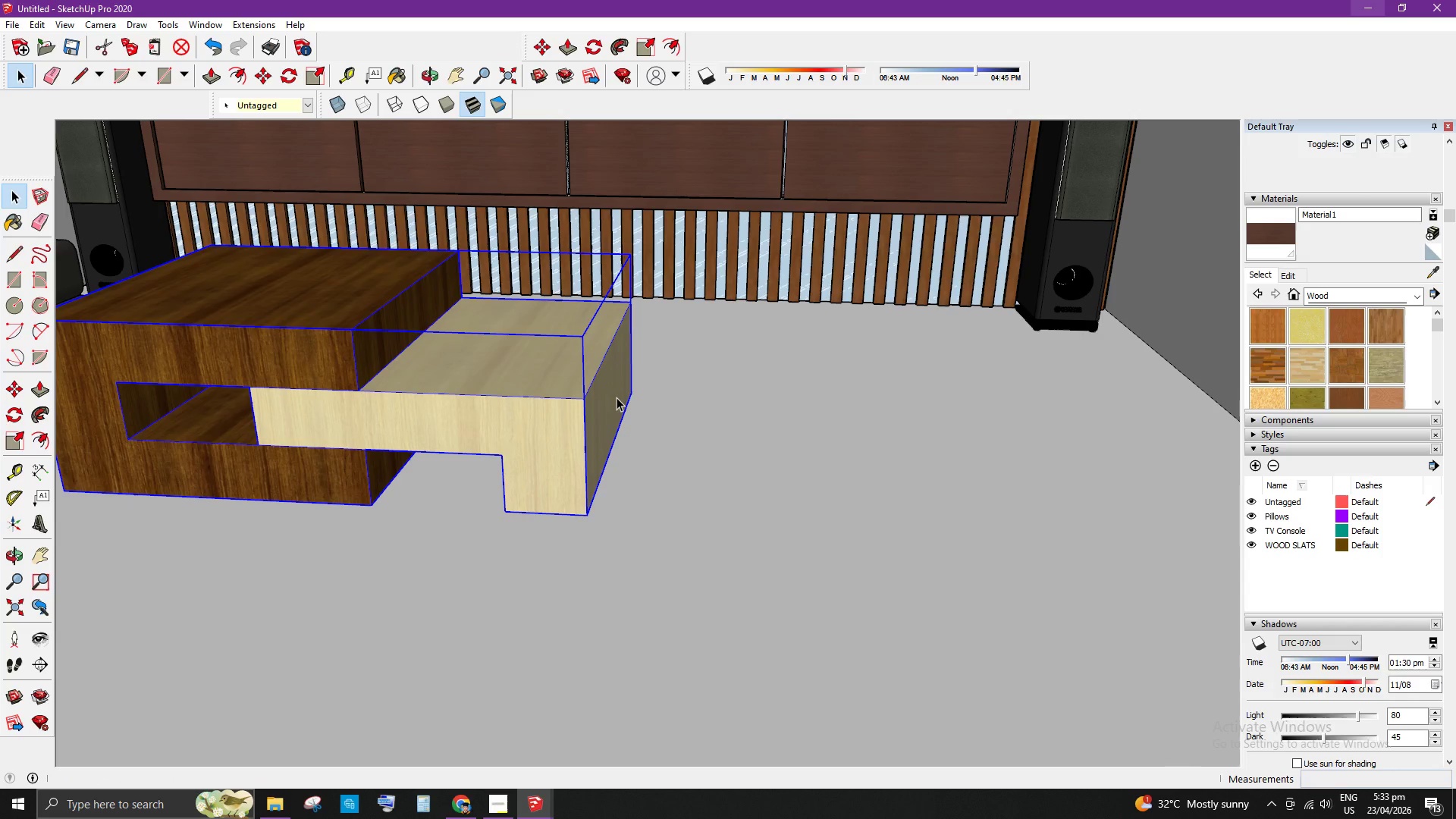 
key(S)
 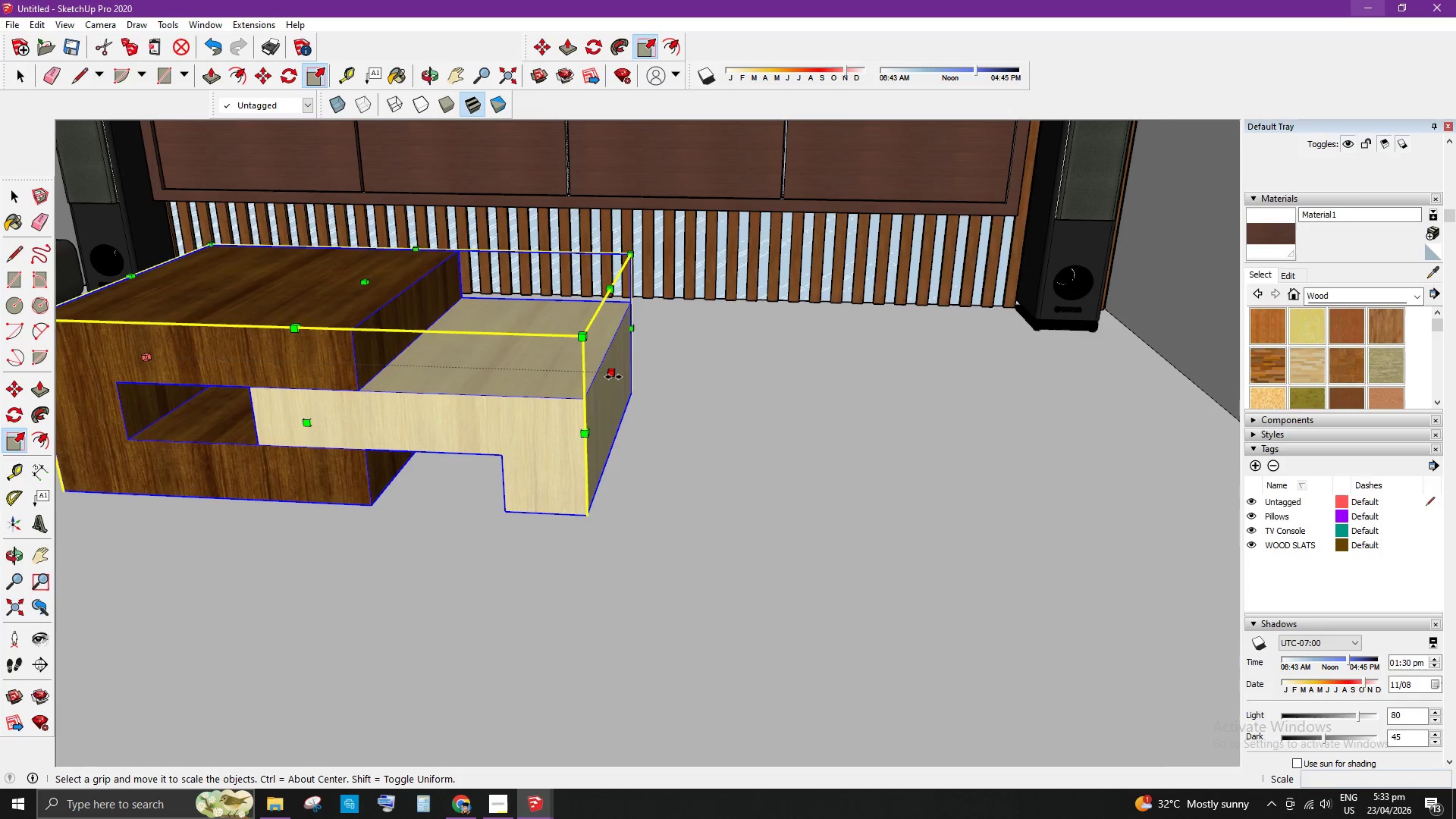 
left_click_drag(start_coordinate=[613, 377], to_coordinate=[705, 380])
 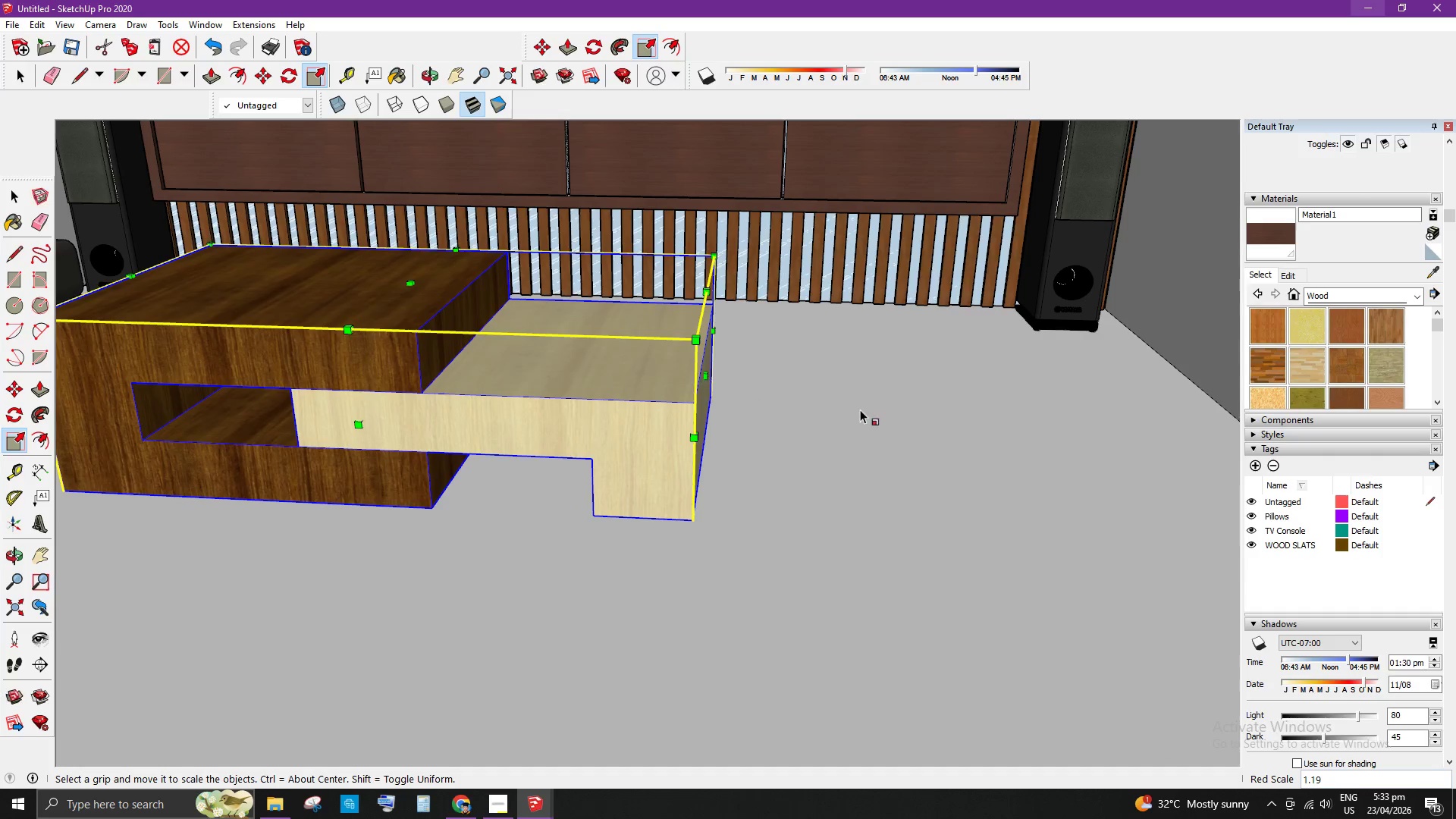 
scroll: coordinate [845, 413], scroll_direction: down, amount: 7.0
 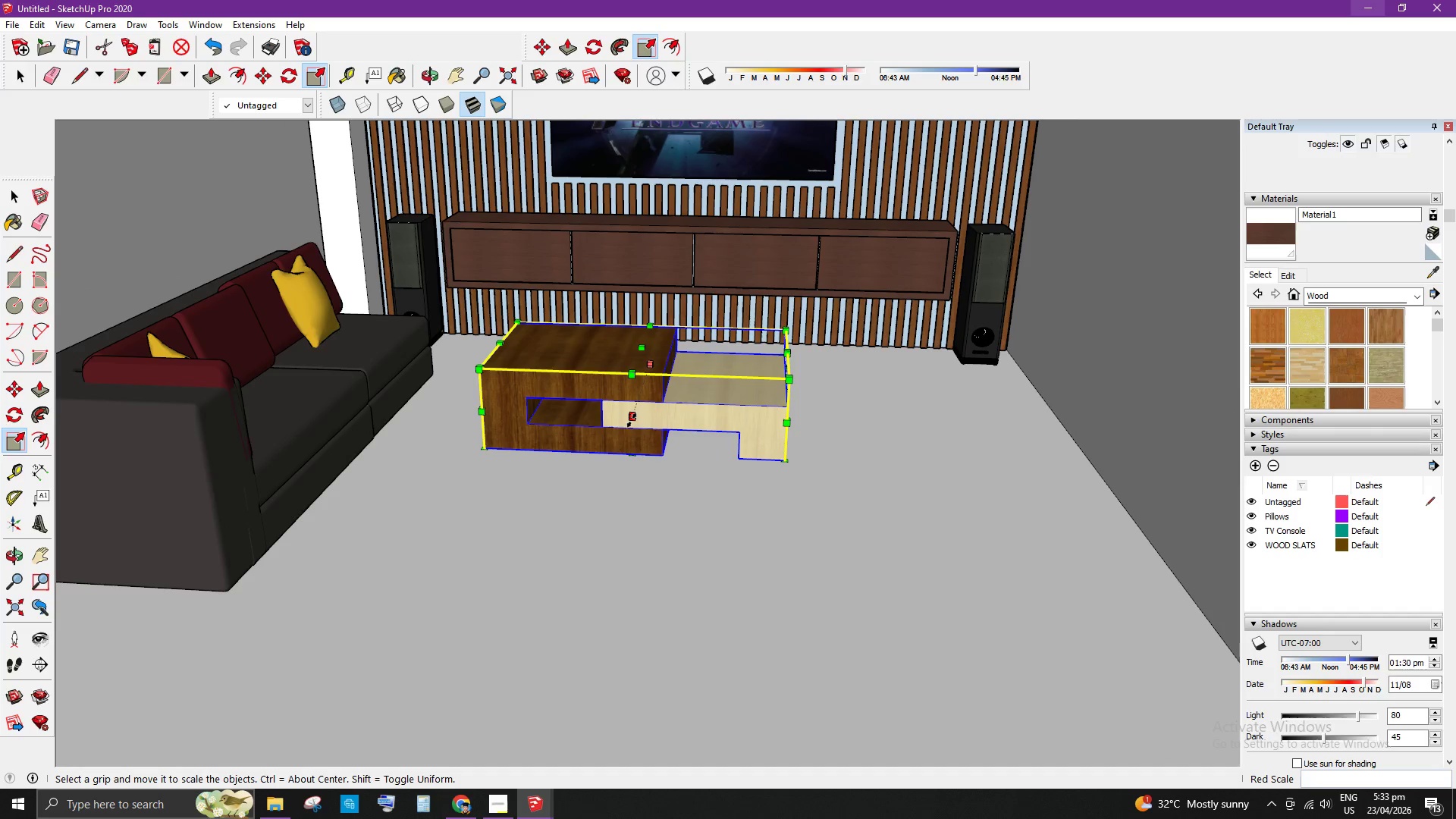 
left_click_drag(start_coordinate=[632, 419], to_coordinate=[623, 444])
 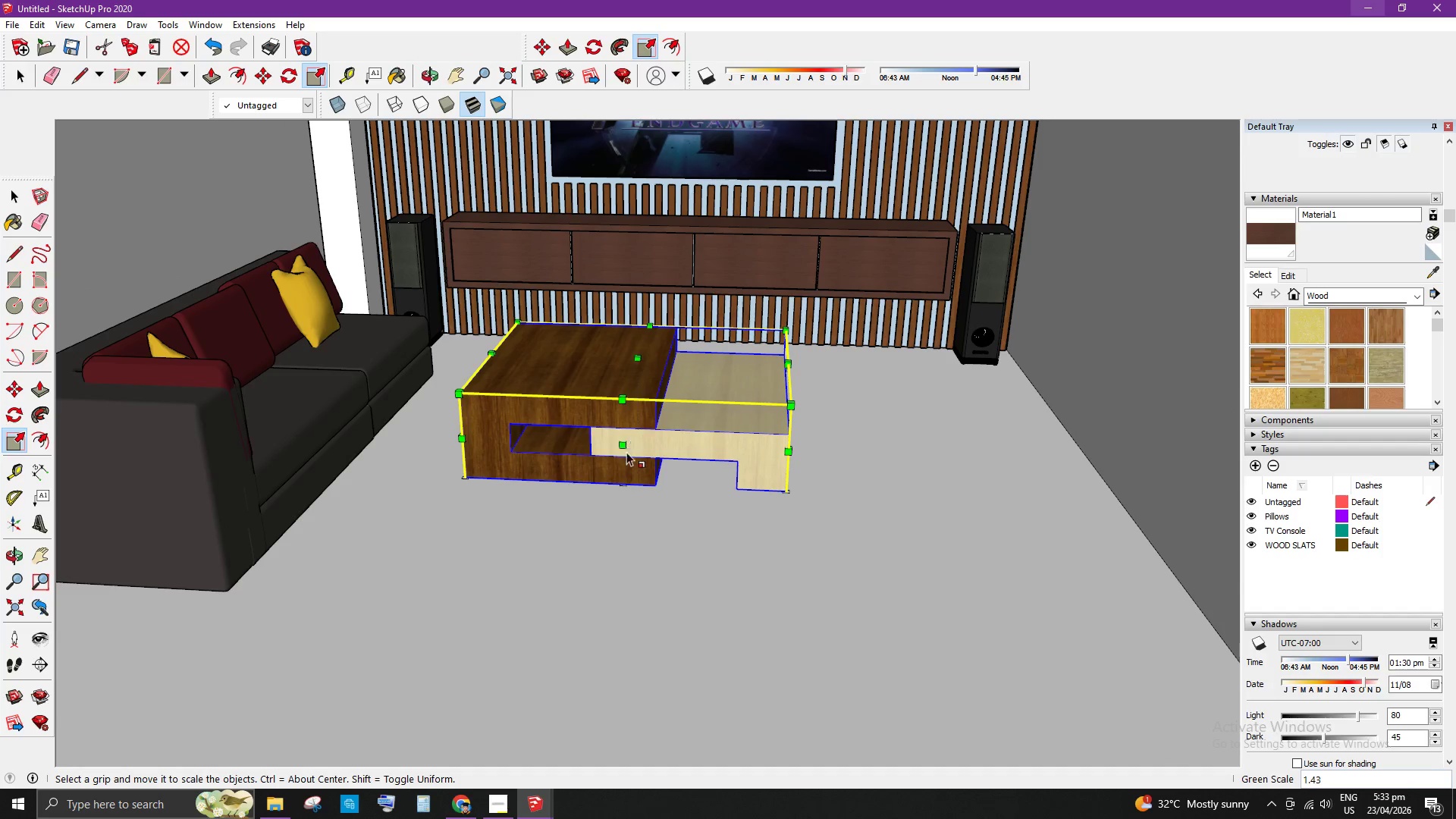 
left_click_drag(start_coordinate=[623, 444], to_coordinate=[625, 428])
 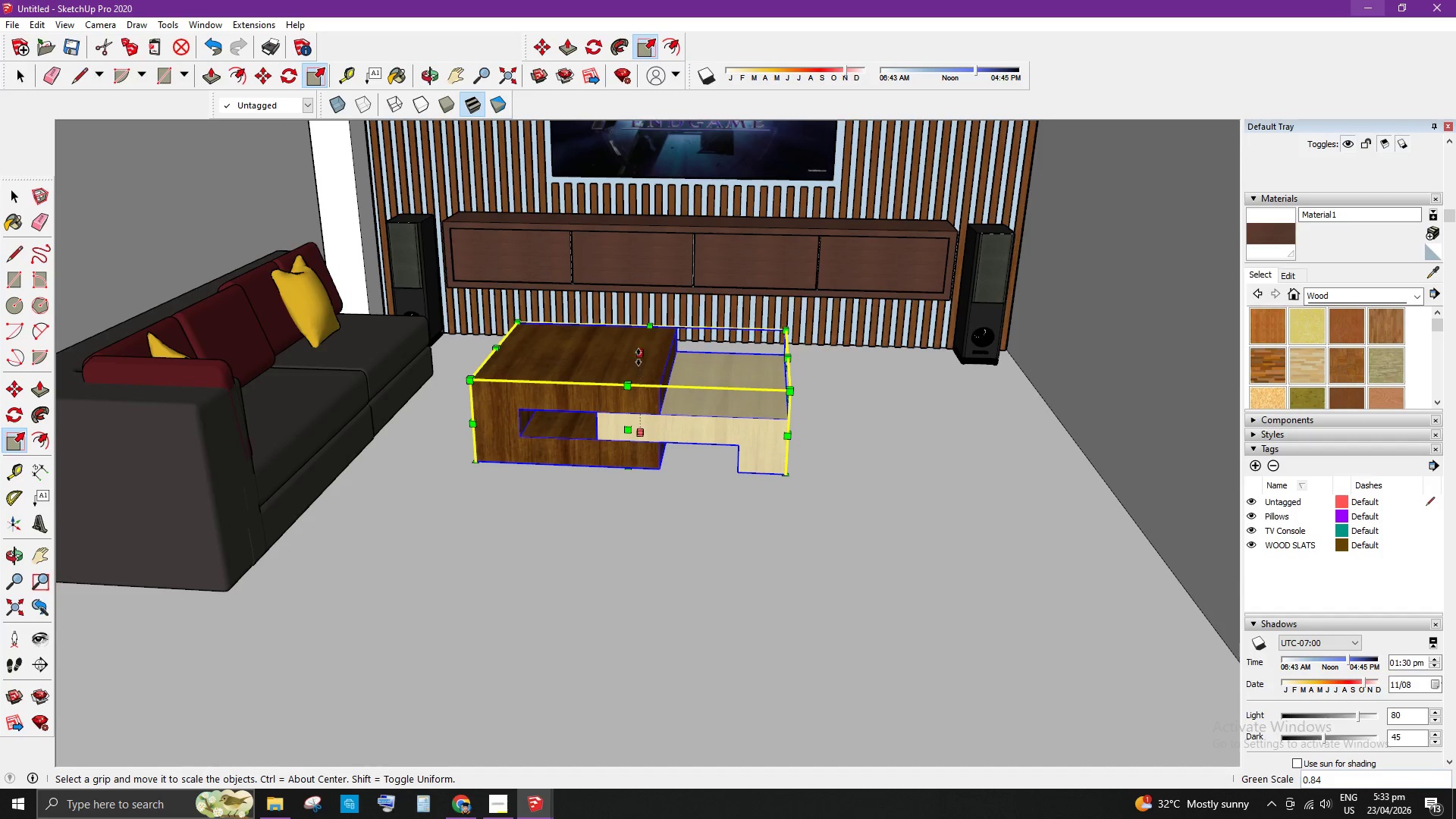 
left_click_drag(start_coordinate=[639, 354], to_coordinate=[644, 367])
 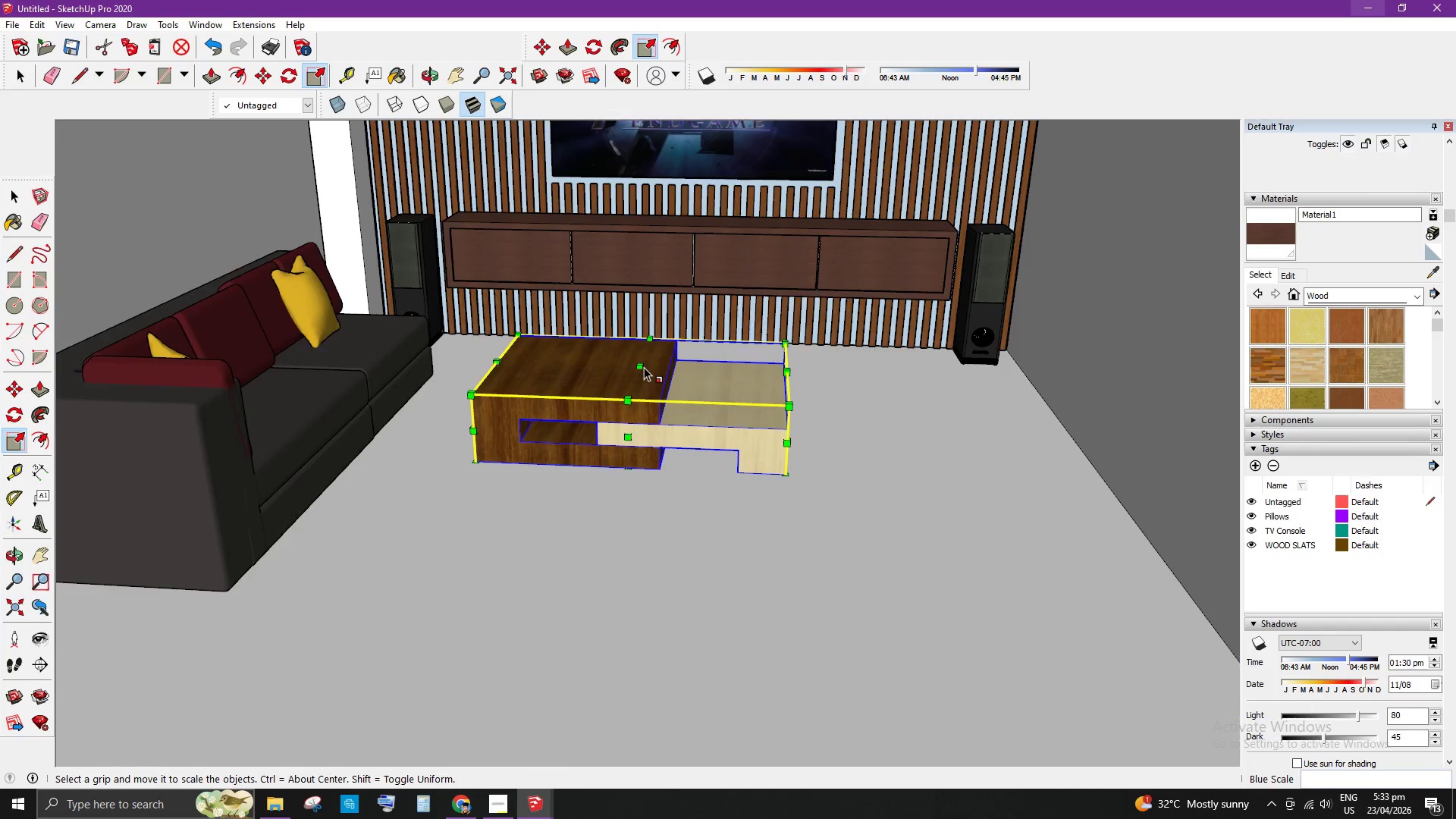 
key(Space)
 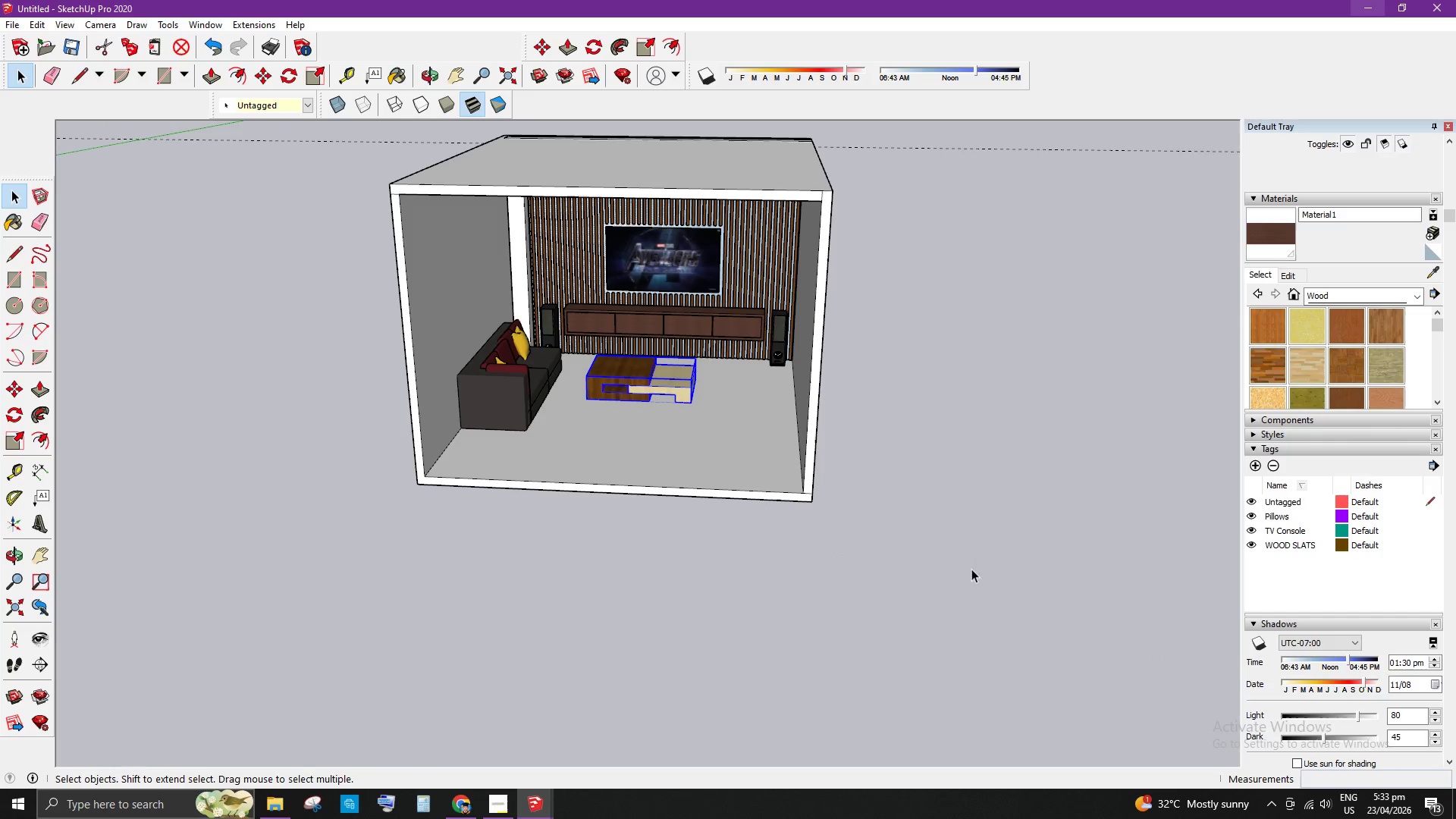 
left_click([1011, 561])
 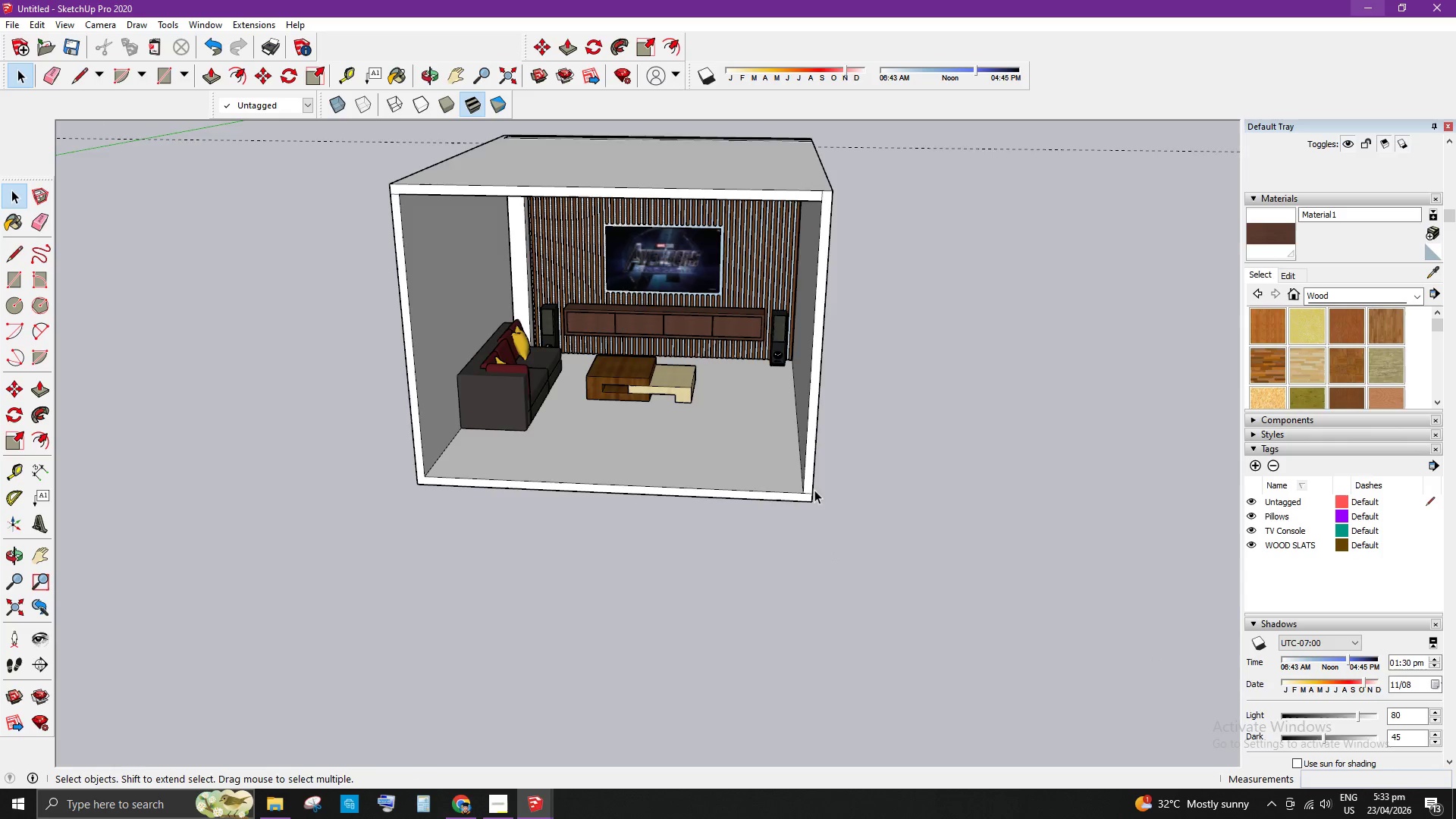 
scroll: coordinate [644, 367], scroll_direction: down, amount: 11.0
 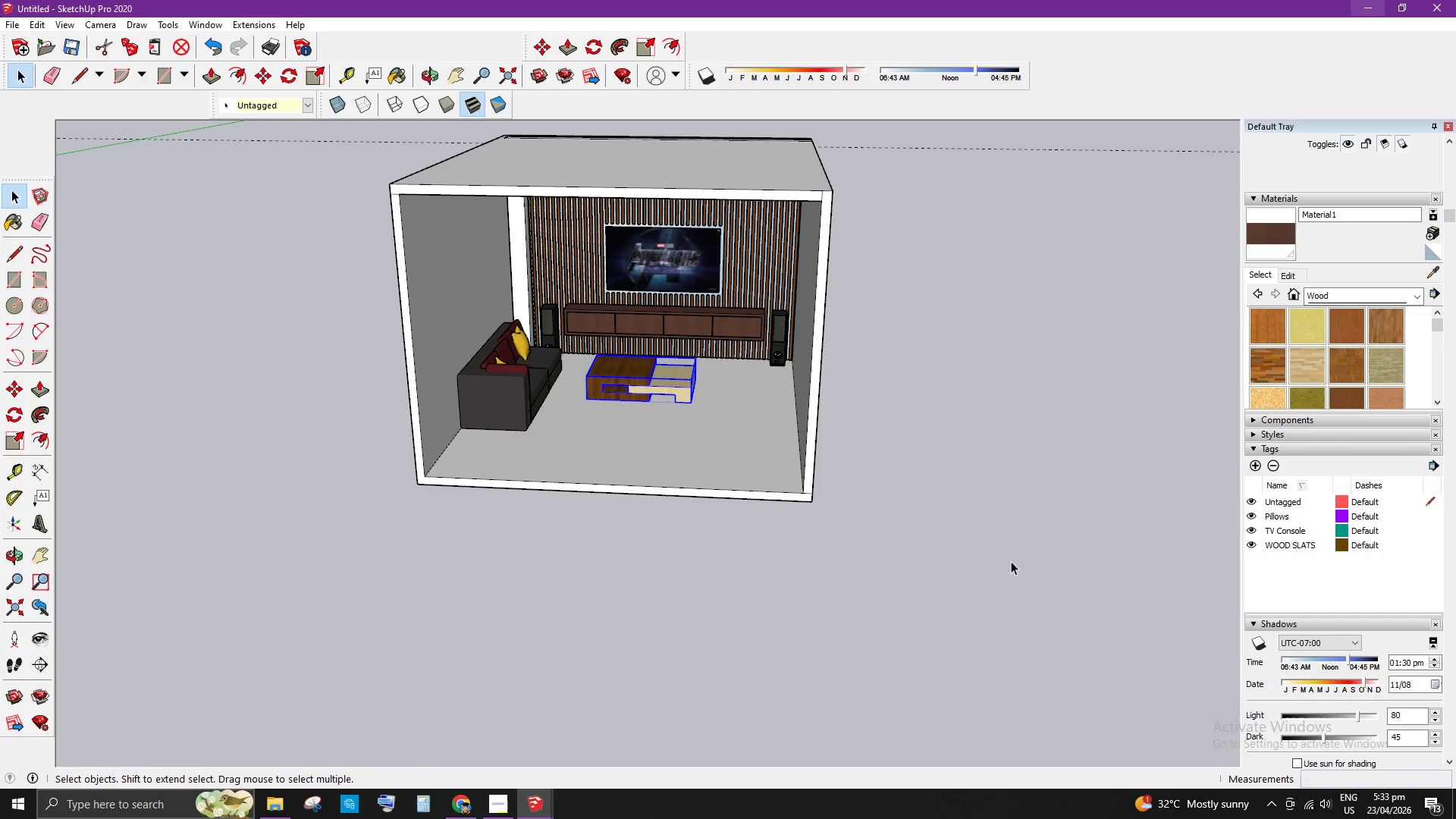 
scroll: coordinate [566, 398], scroll_direction: up, amount: 11.0
 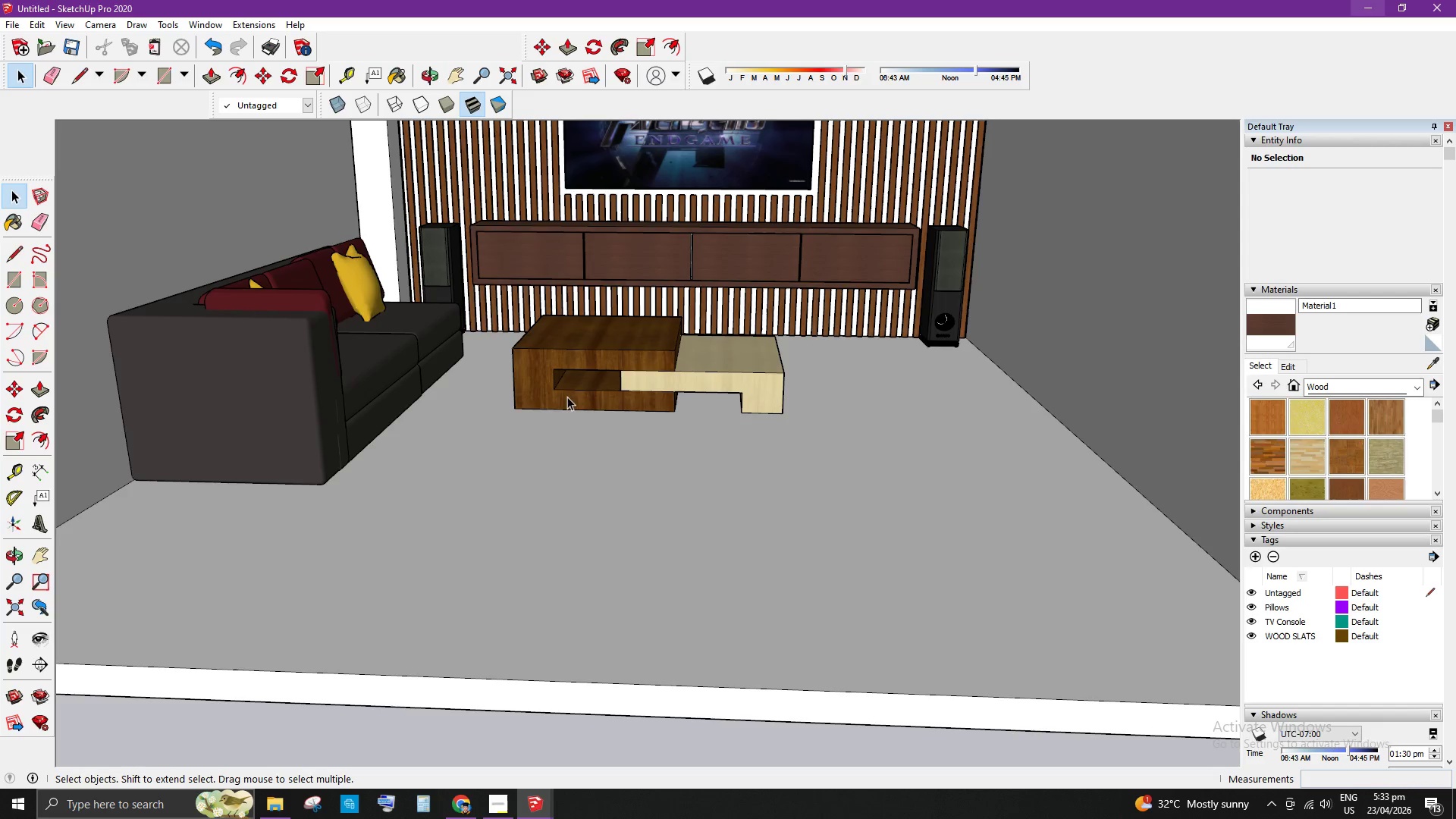 
scroll: coordinate [637, 393], scroll_direction: down, amount: 8.0
 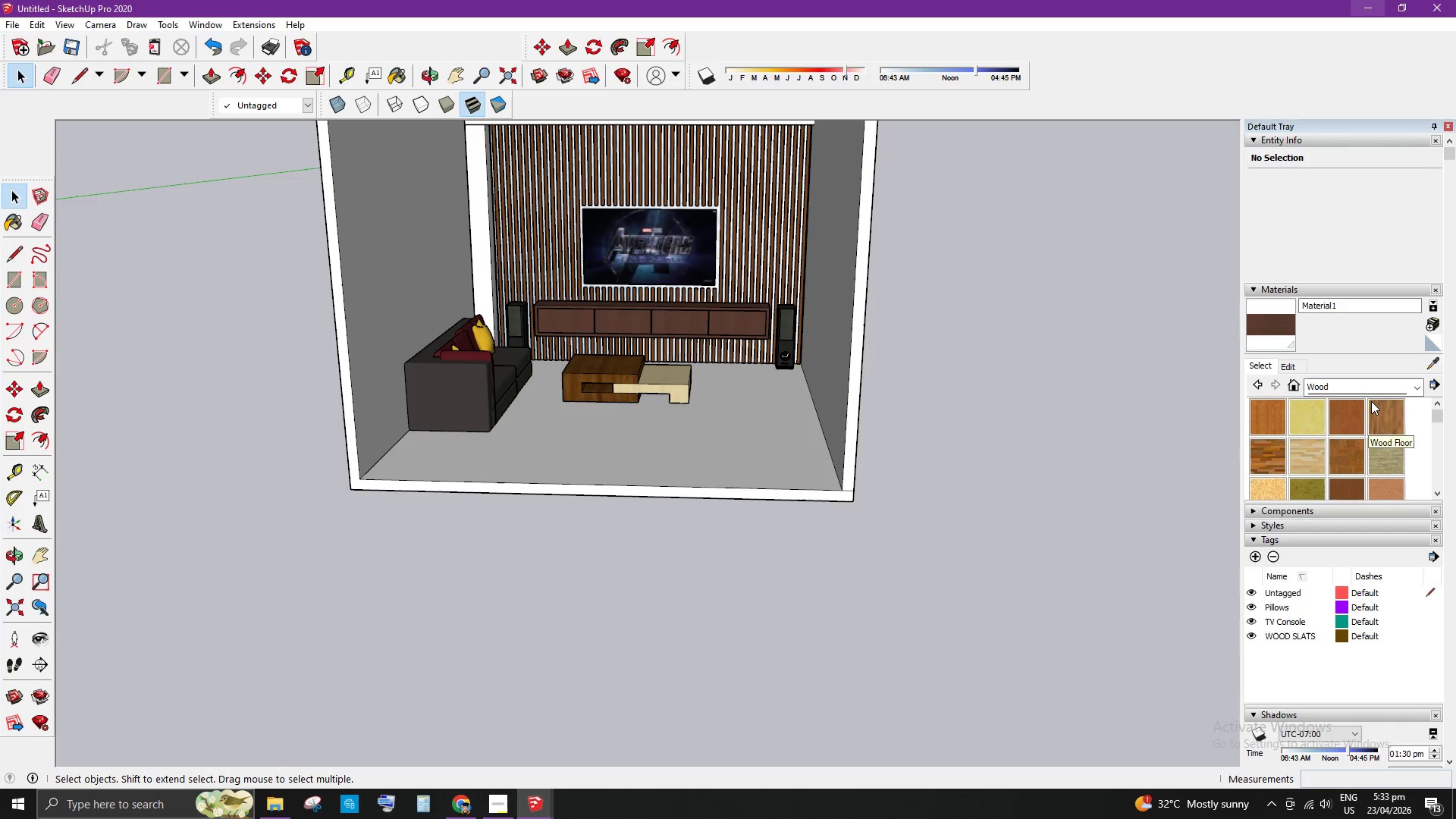 
left_click([1376, 390])
 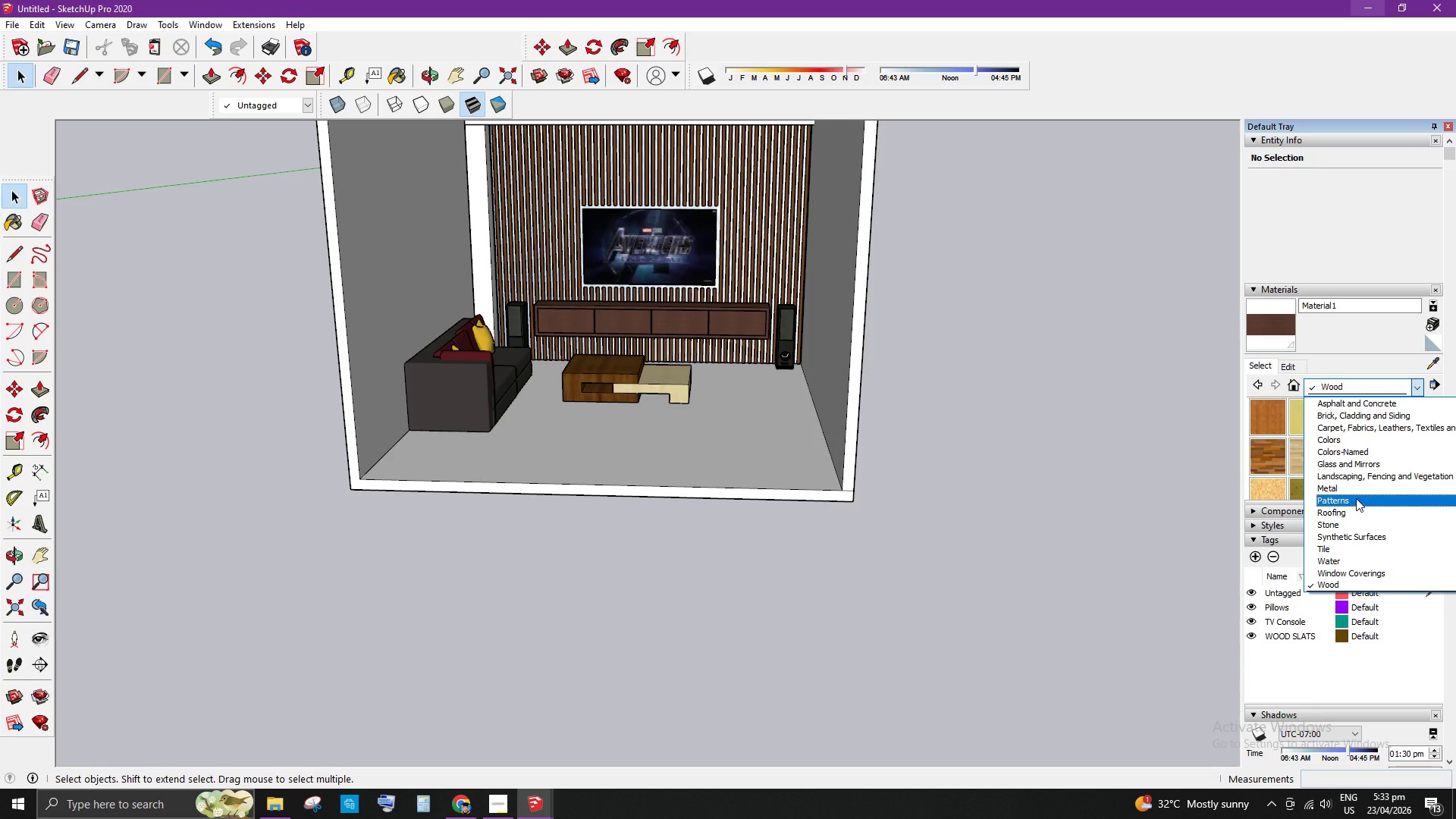 
left_click([1345, 485])
 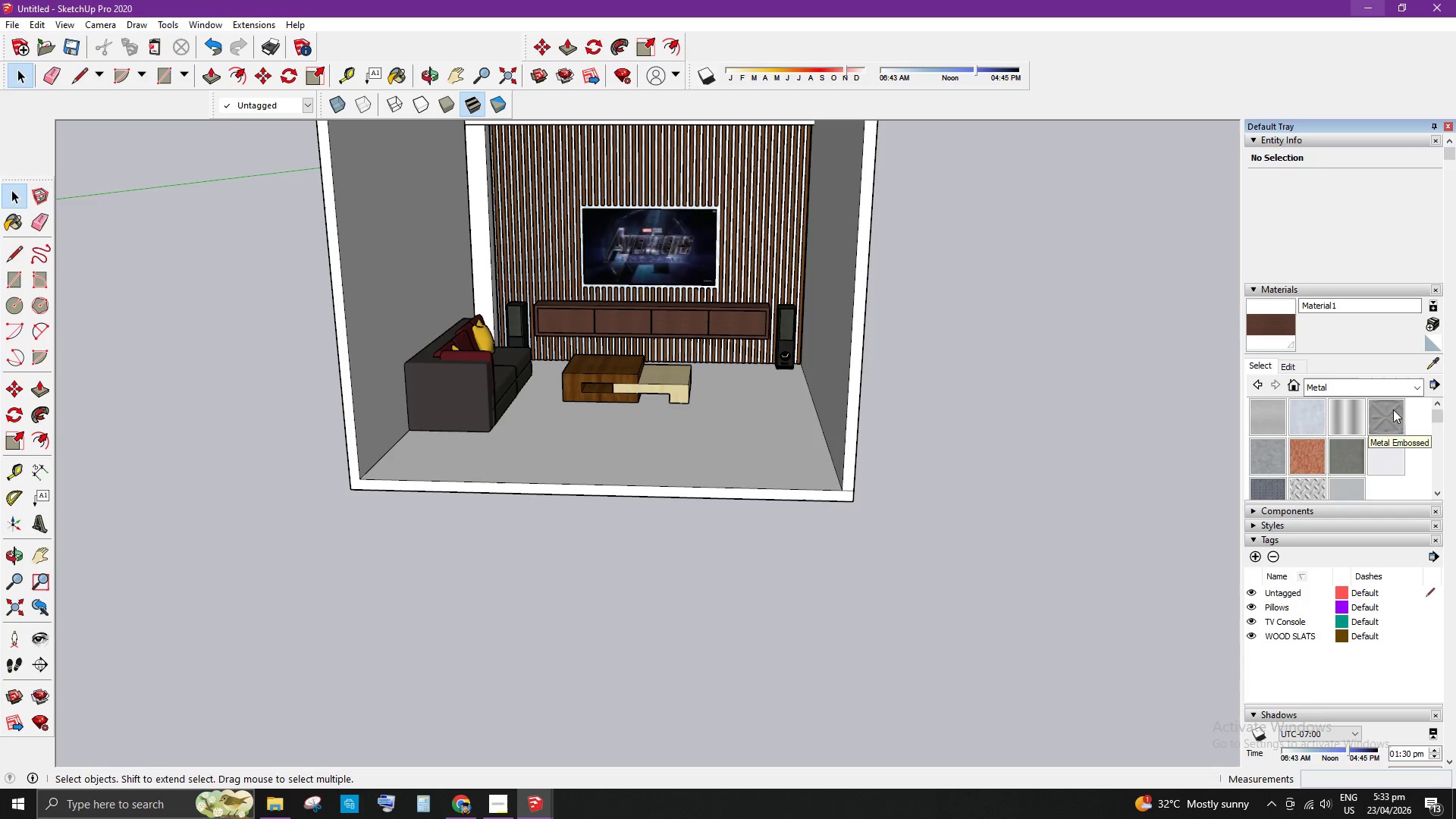 
left_click([1396, 392])
 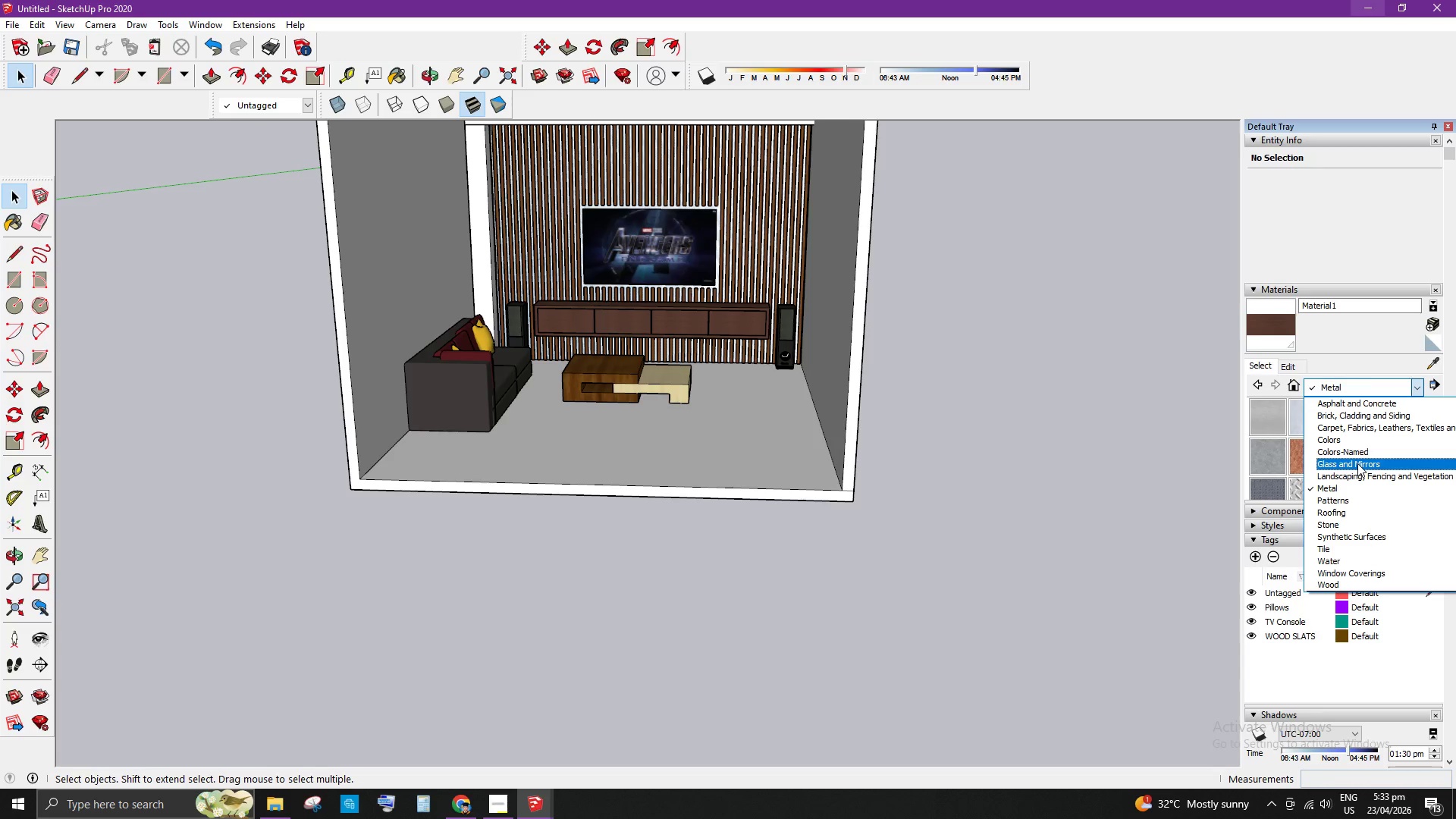 
left_click([1361, 456])
 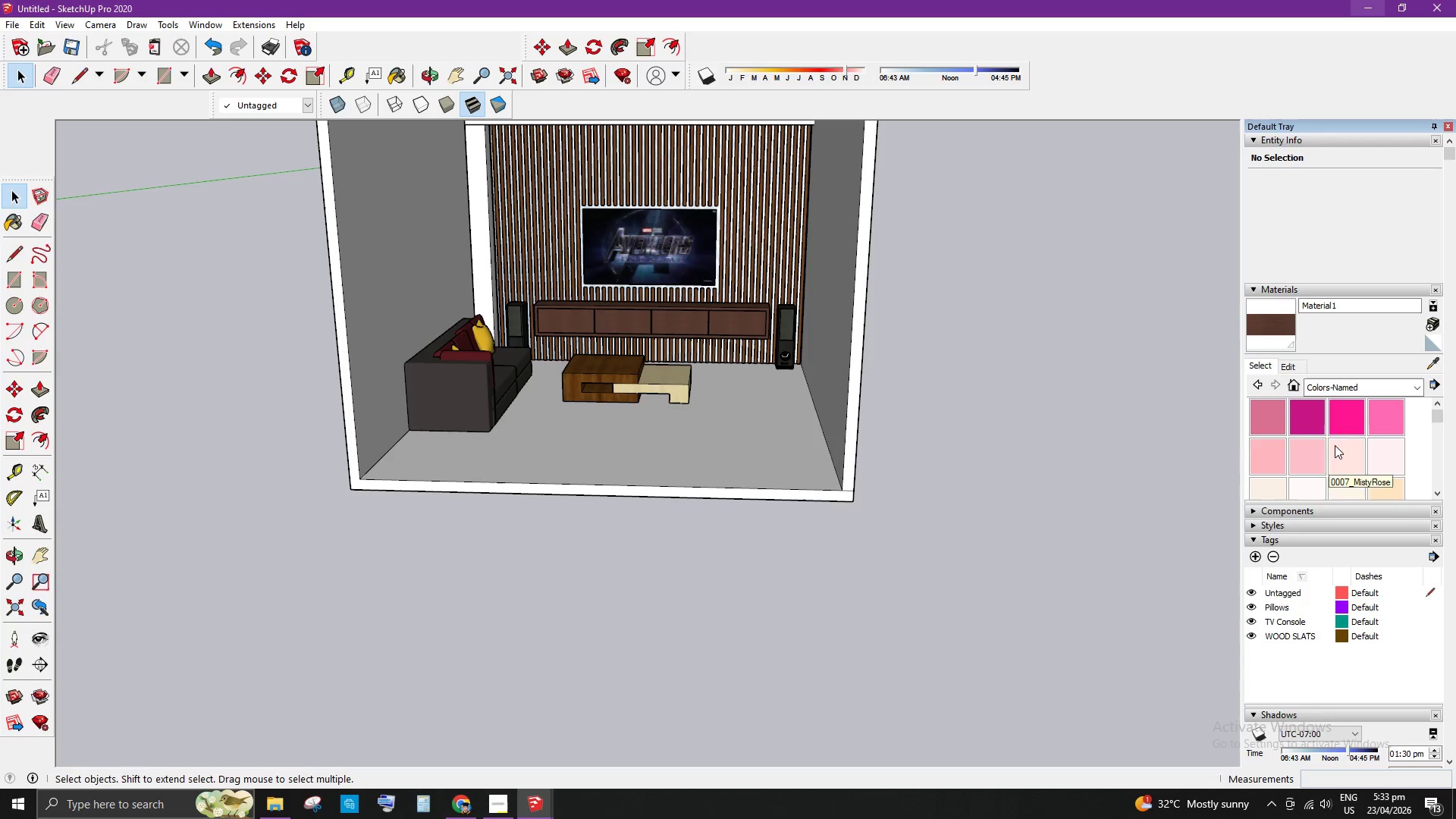 
scroll: coordinate [1359, 473], scroll_direction: down, amount: 16.0
 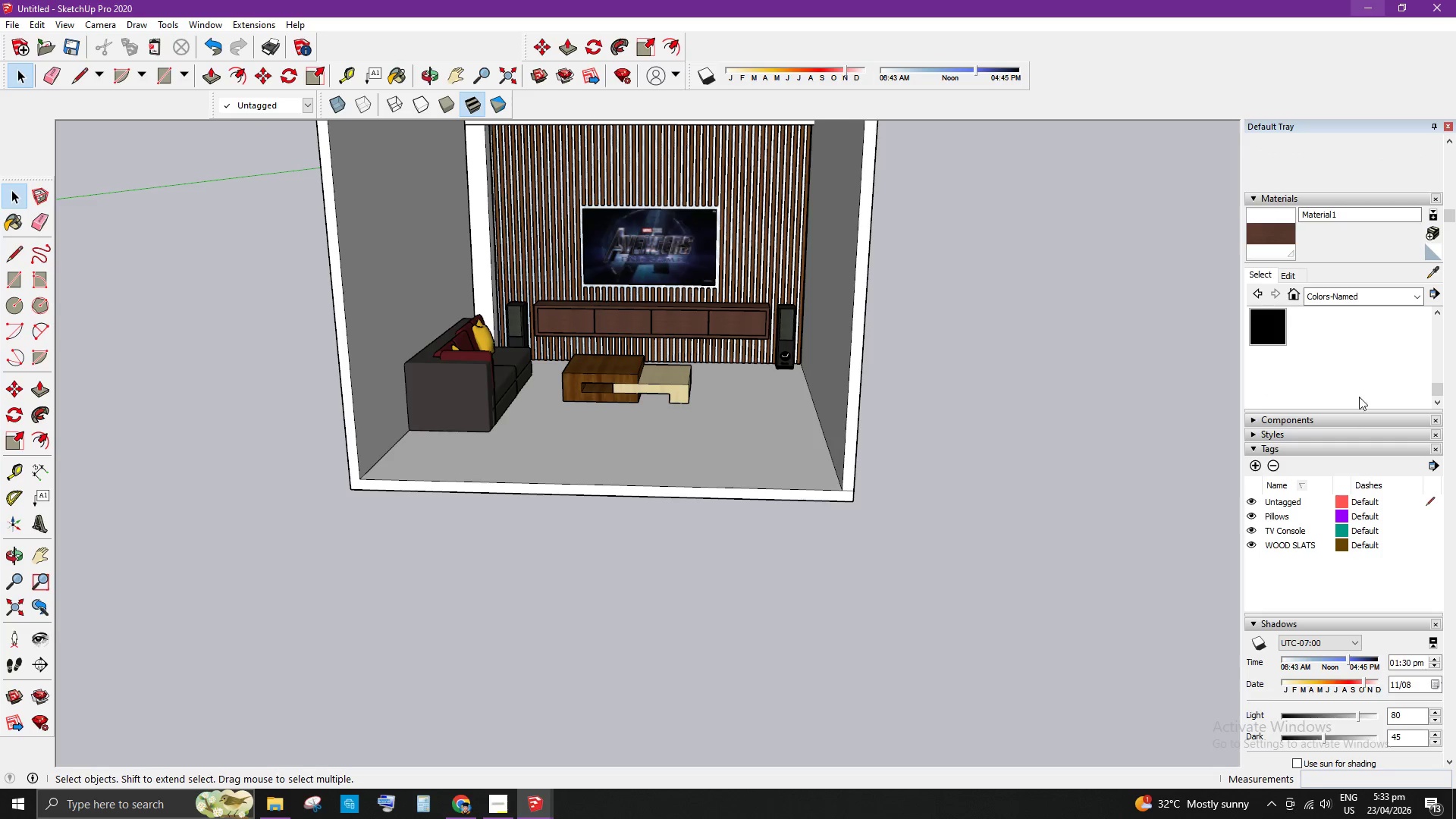 
scroll: coordinate [1347, 376], scroll_direction: up, amount: 1.0
 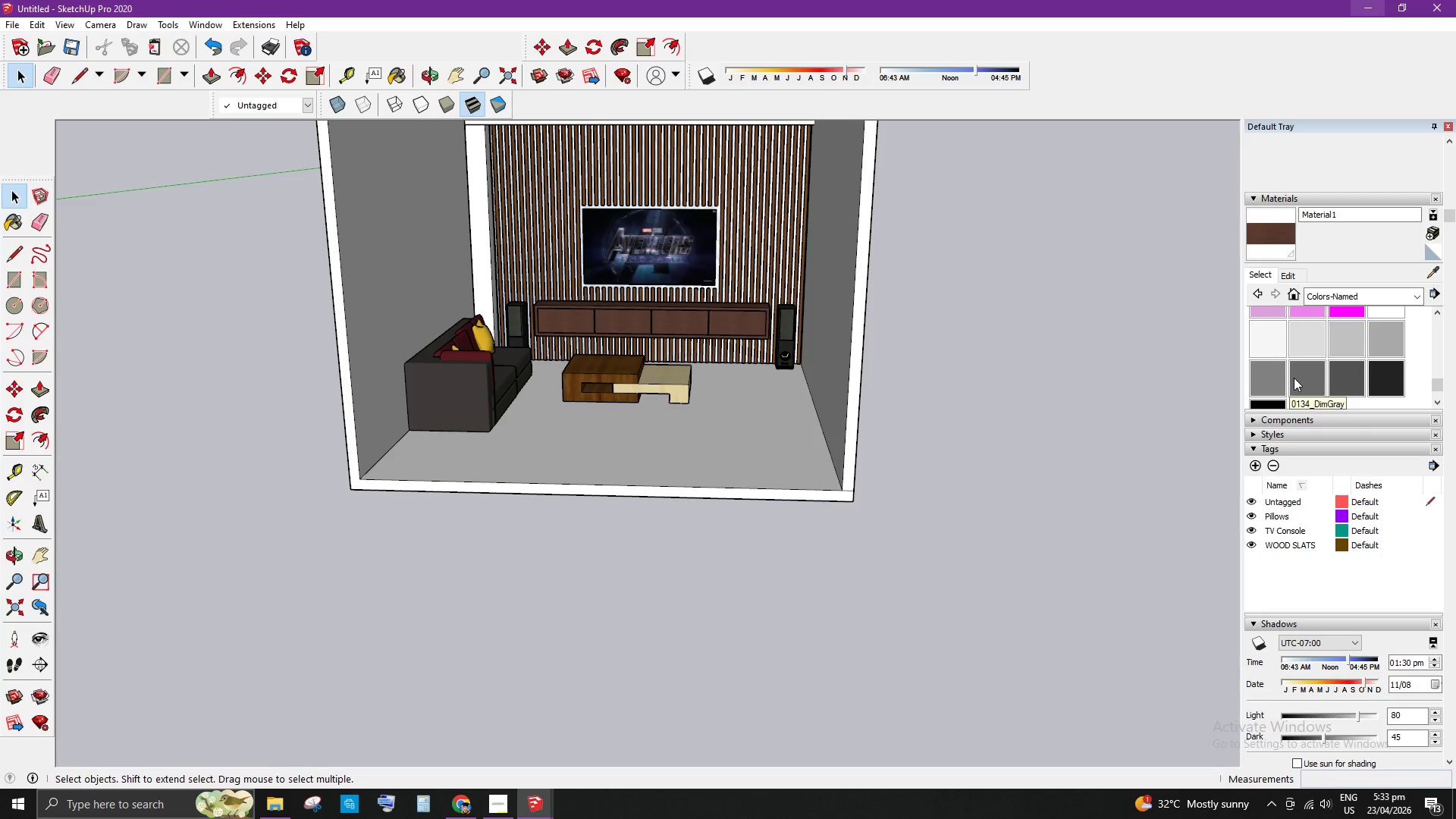 
left_click([536, 805])
 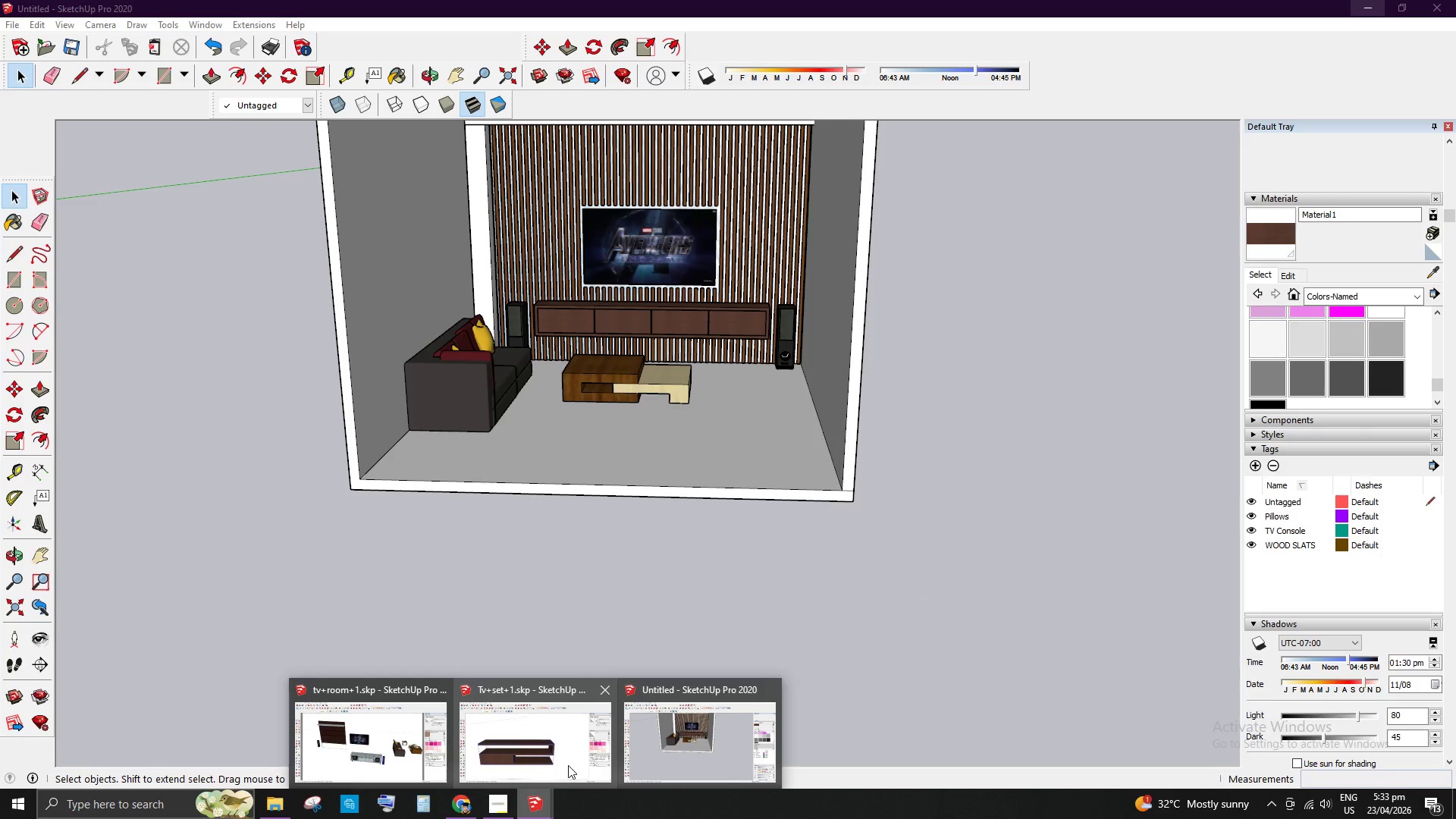 
left_click([390, 758])
 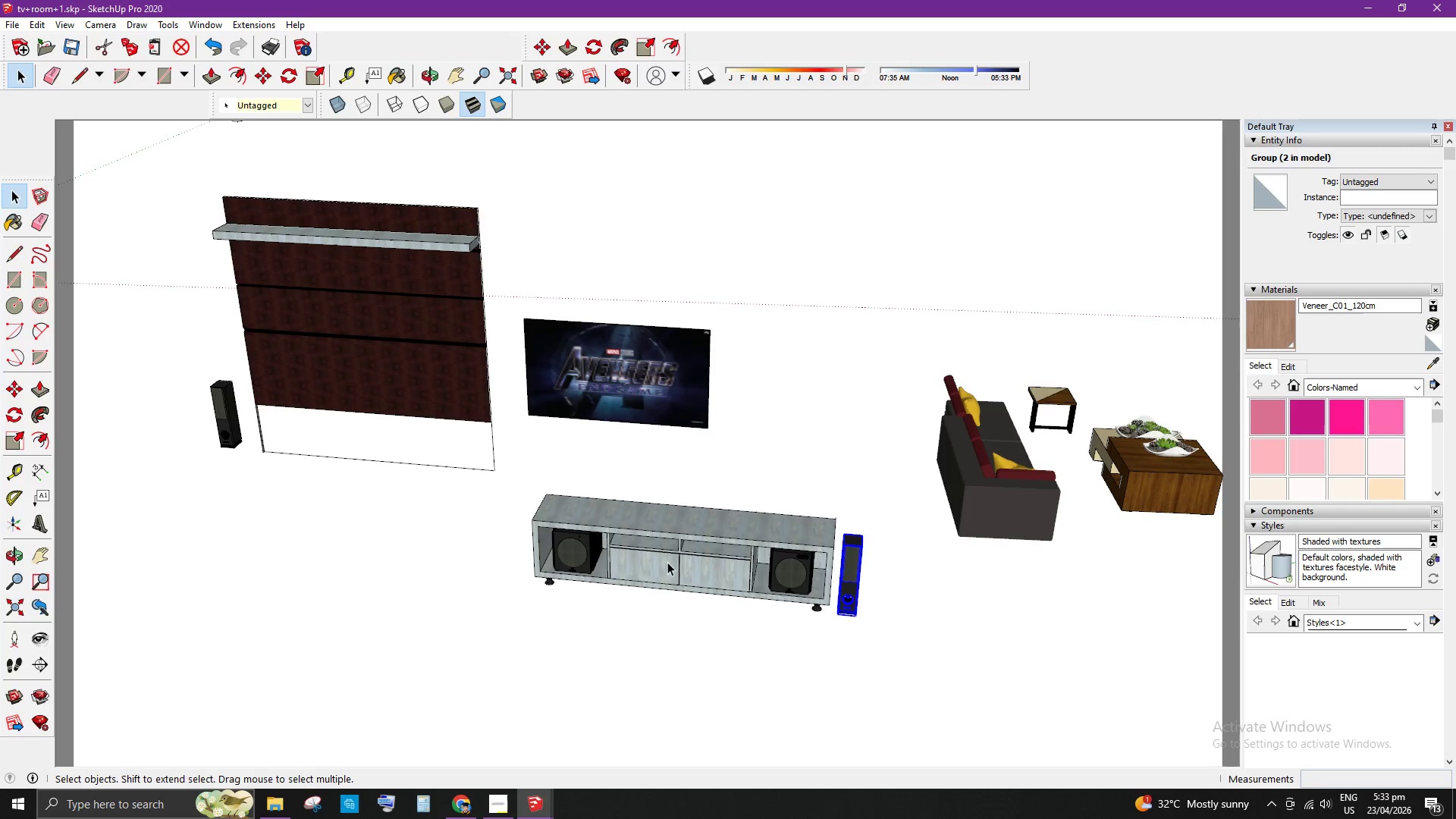 
left_click([689, 525])
 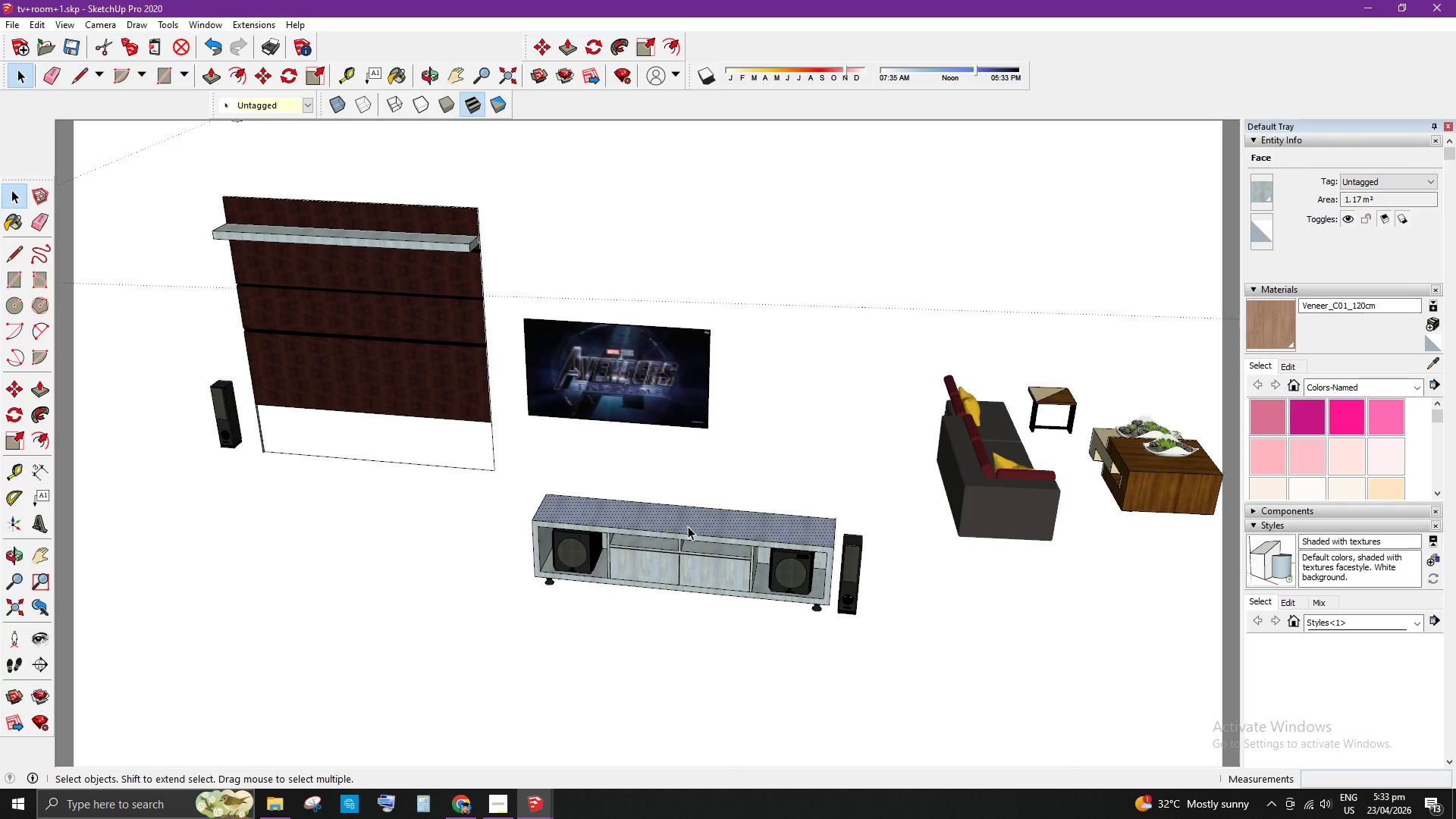 
key(Control+C)
 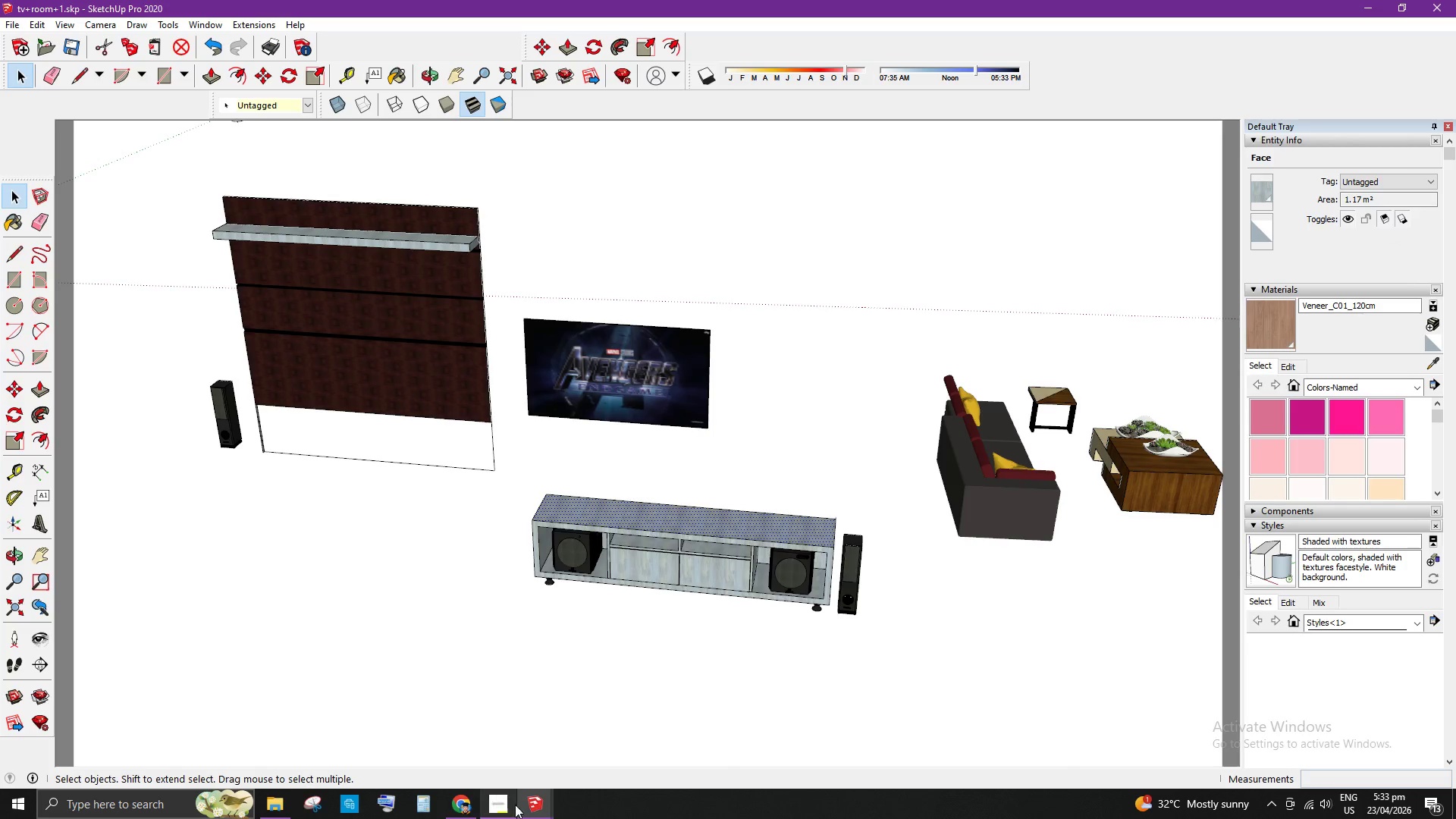 
left_click([529, 808])
 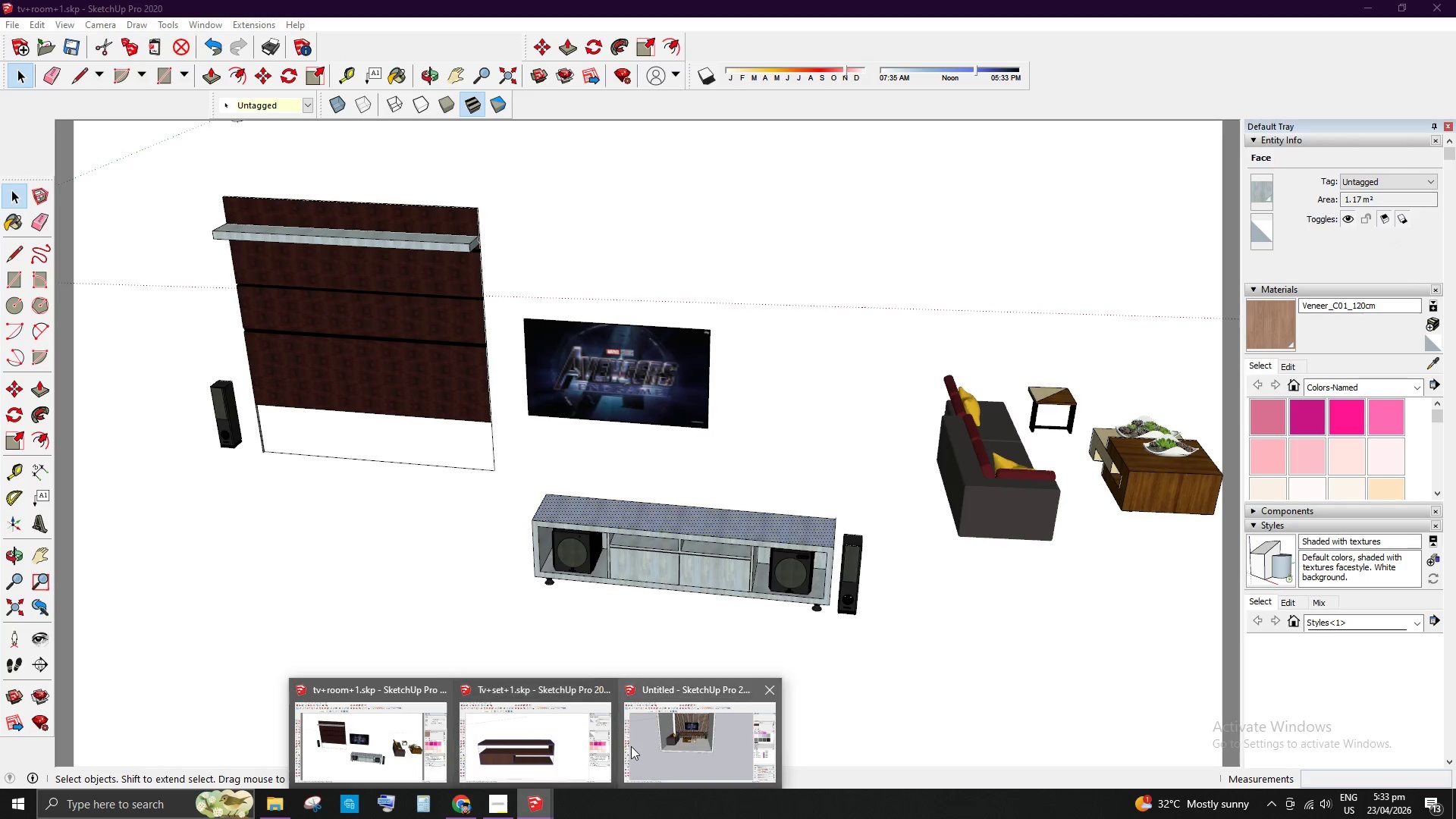 
left_click([669, 740])
 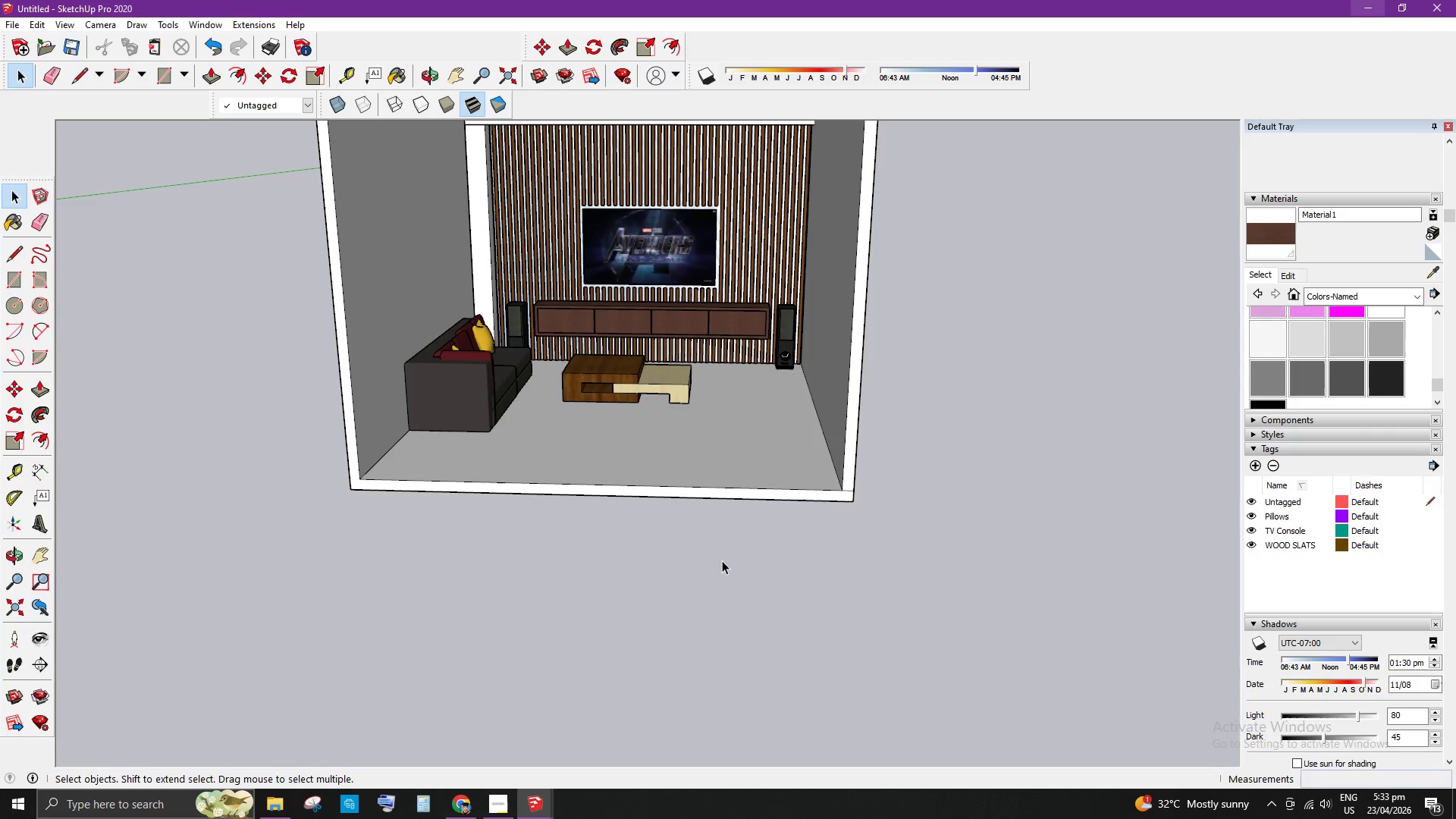 
key(Control+V)
 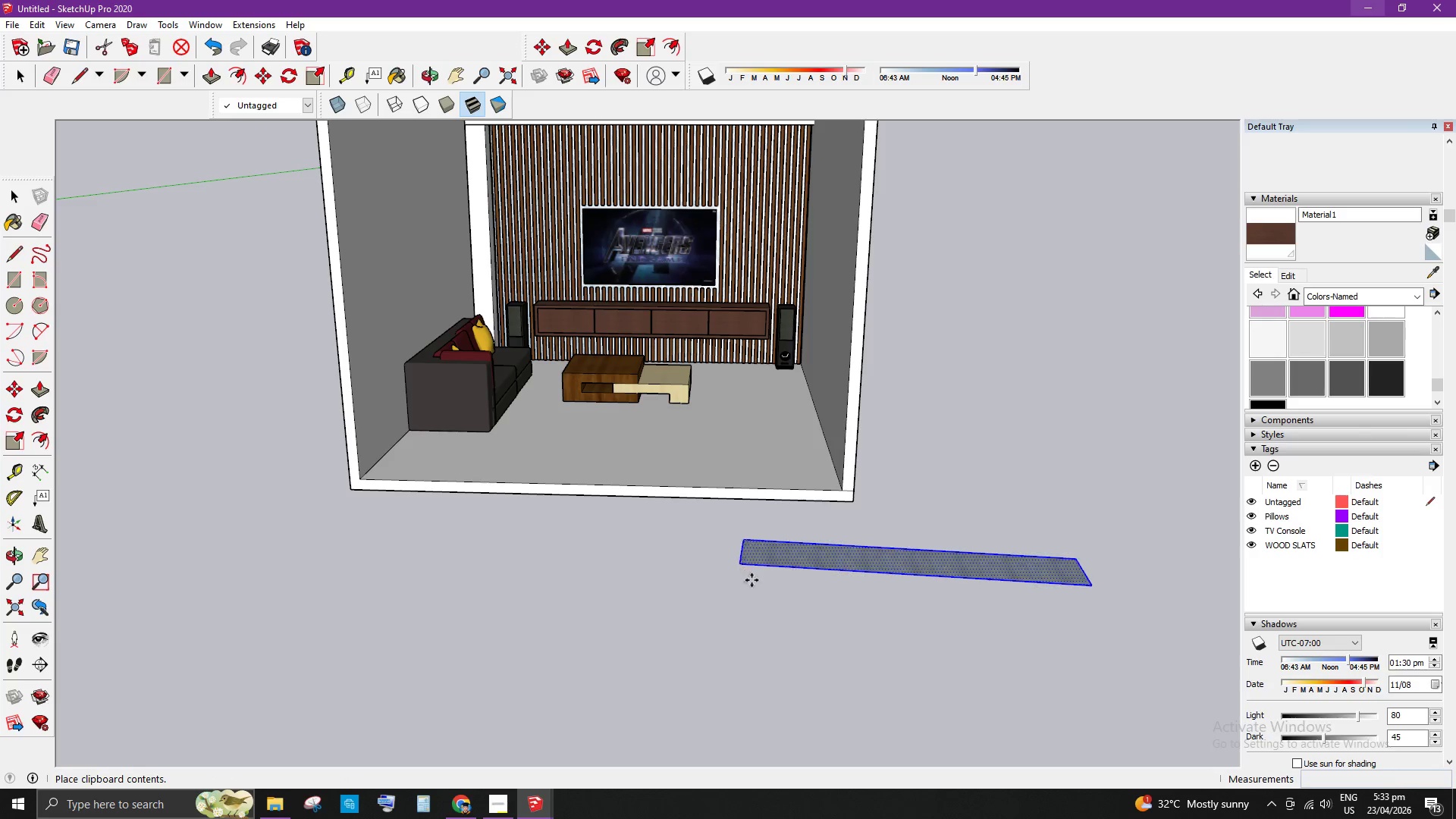 
left_click([809, 583])
 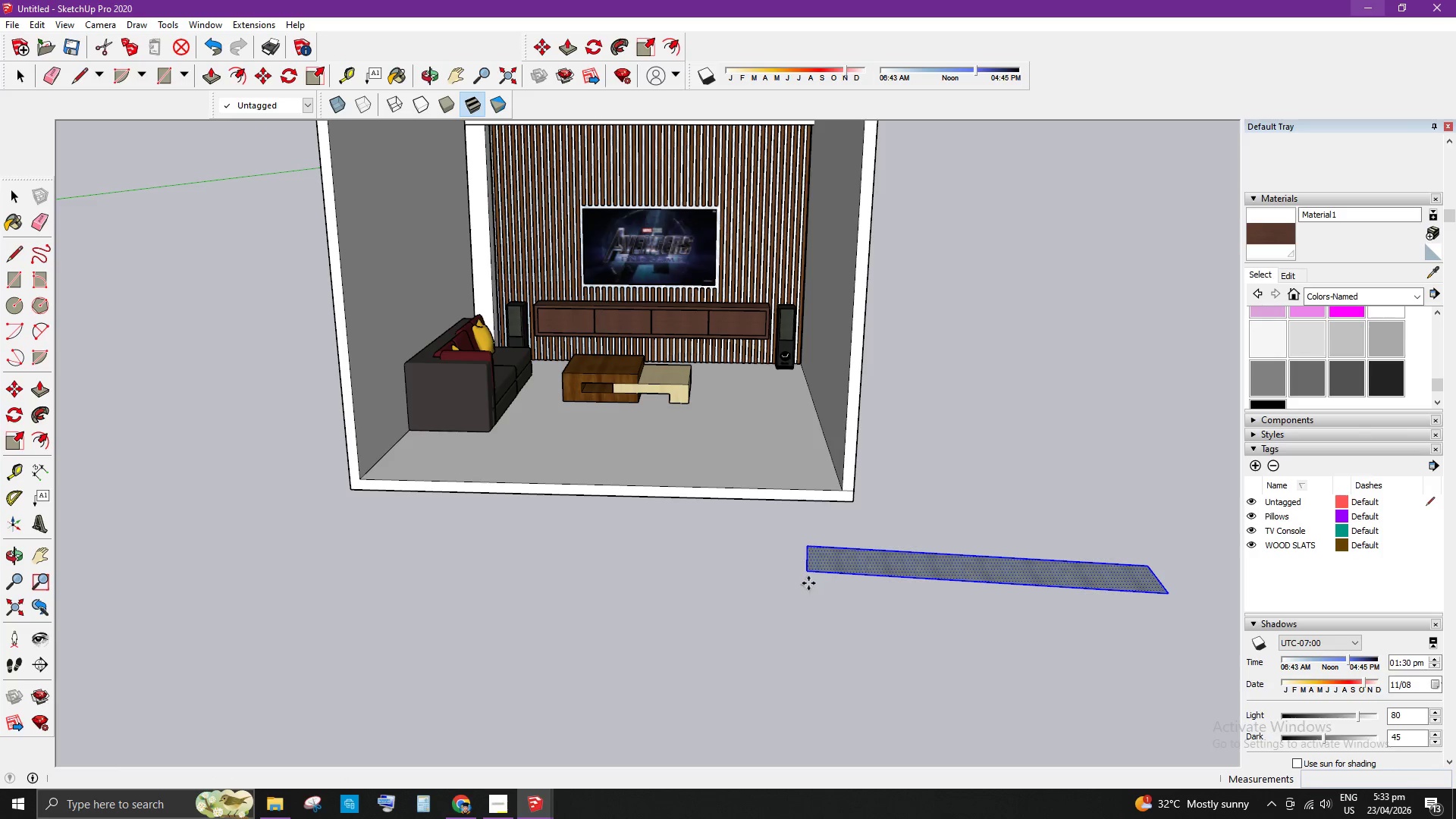 
key(Space)
 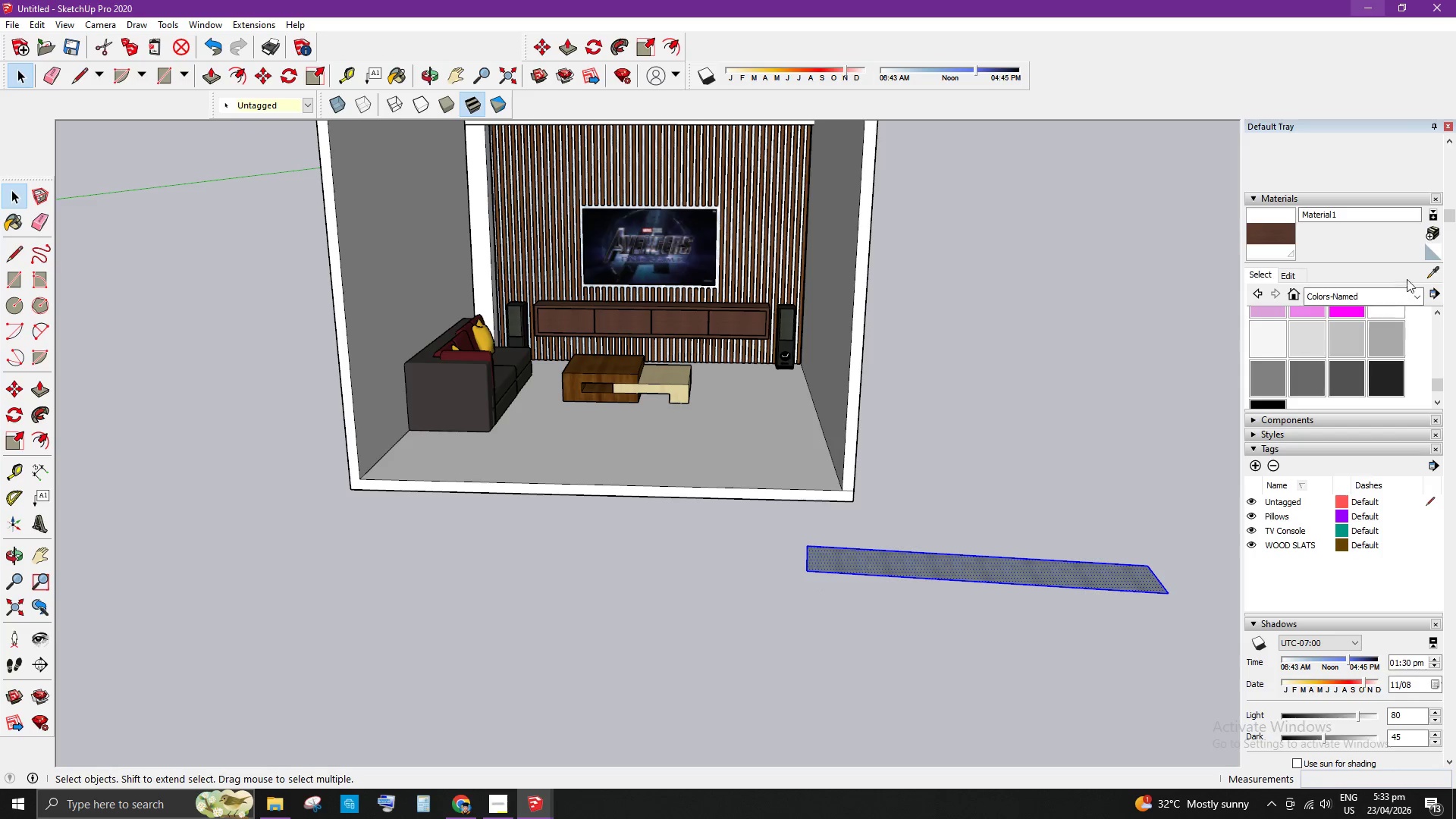 
left_click([1434, 271])
 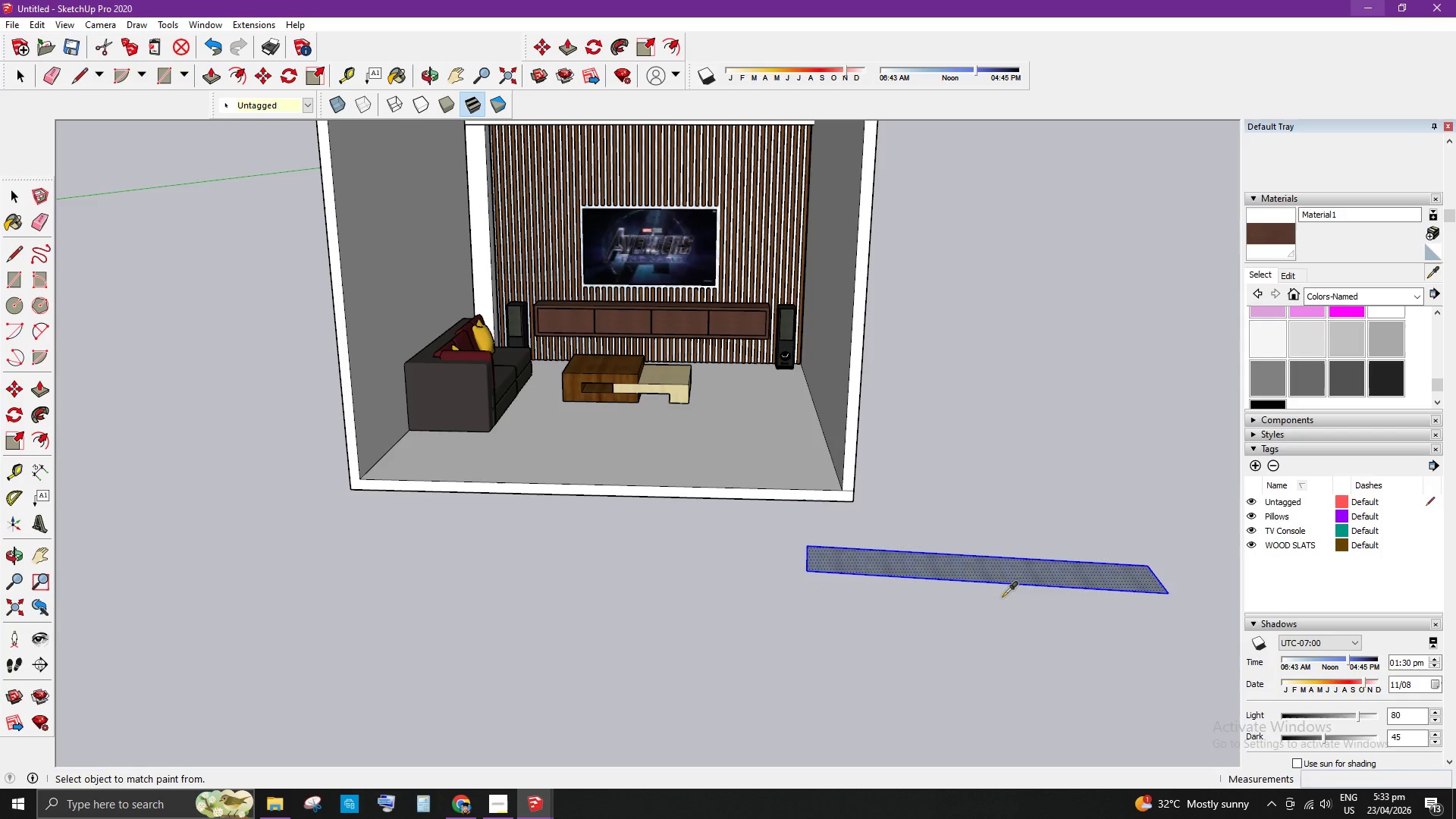 
left_click([1024, 573])
 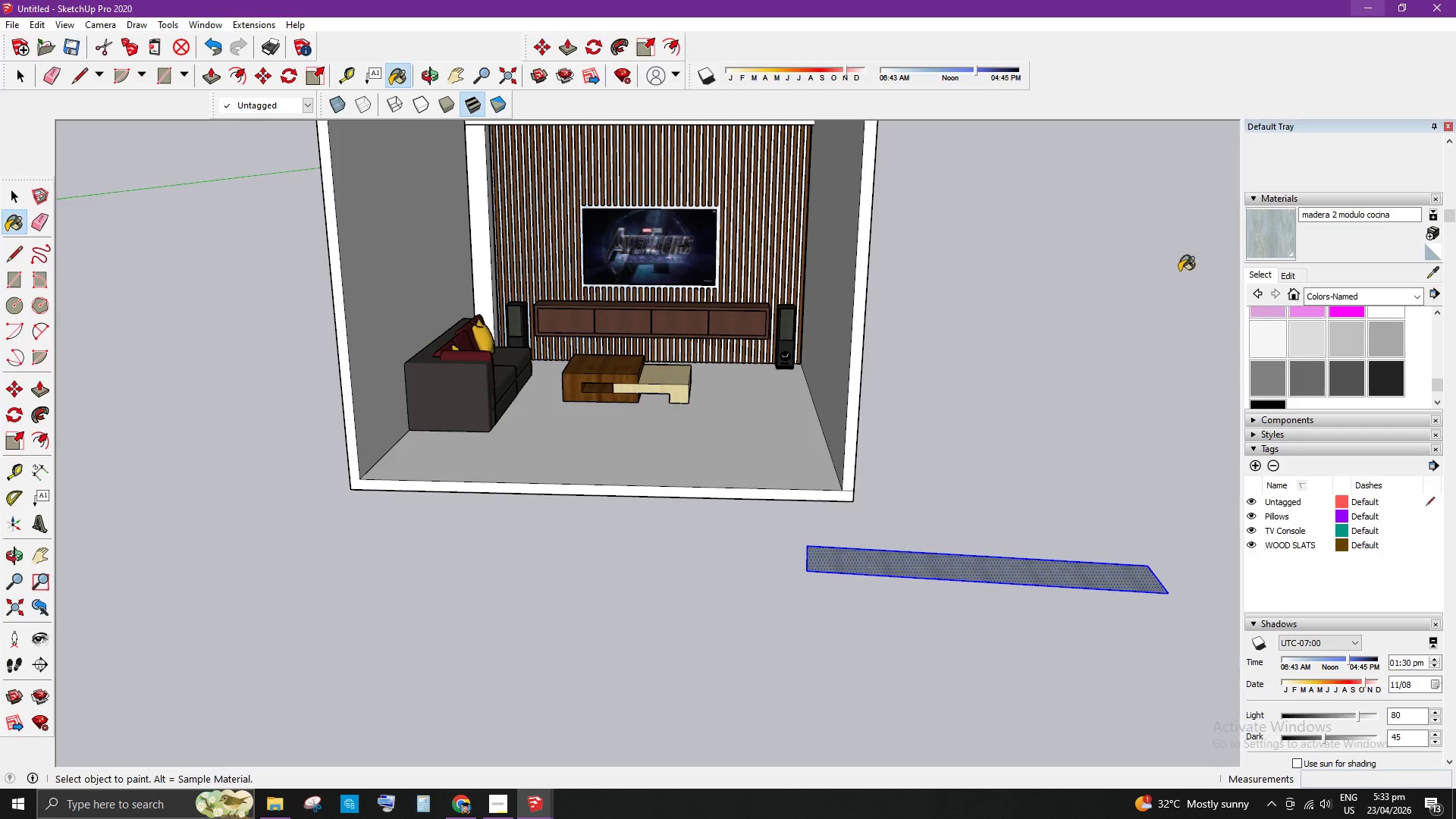 
key(Space)
 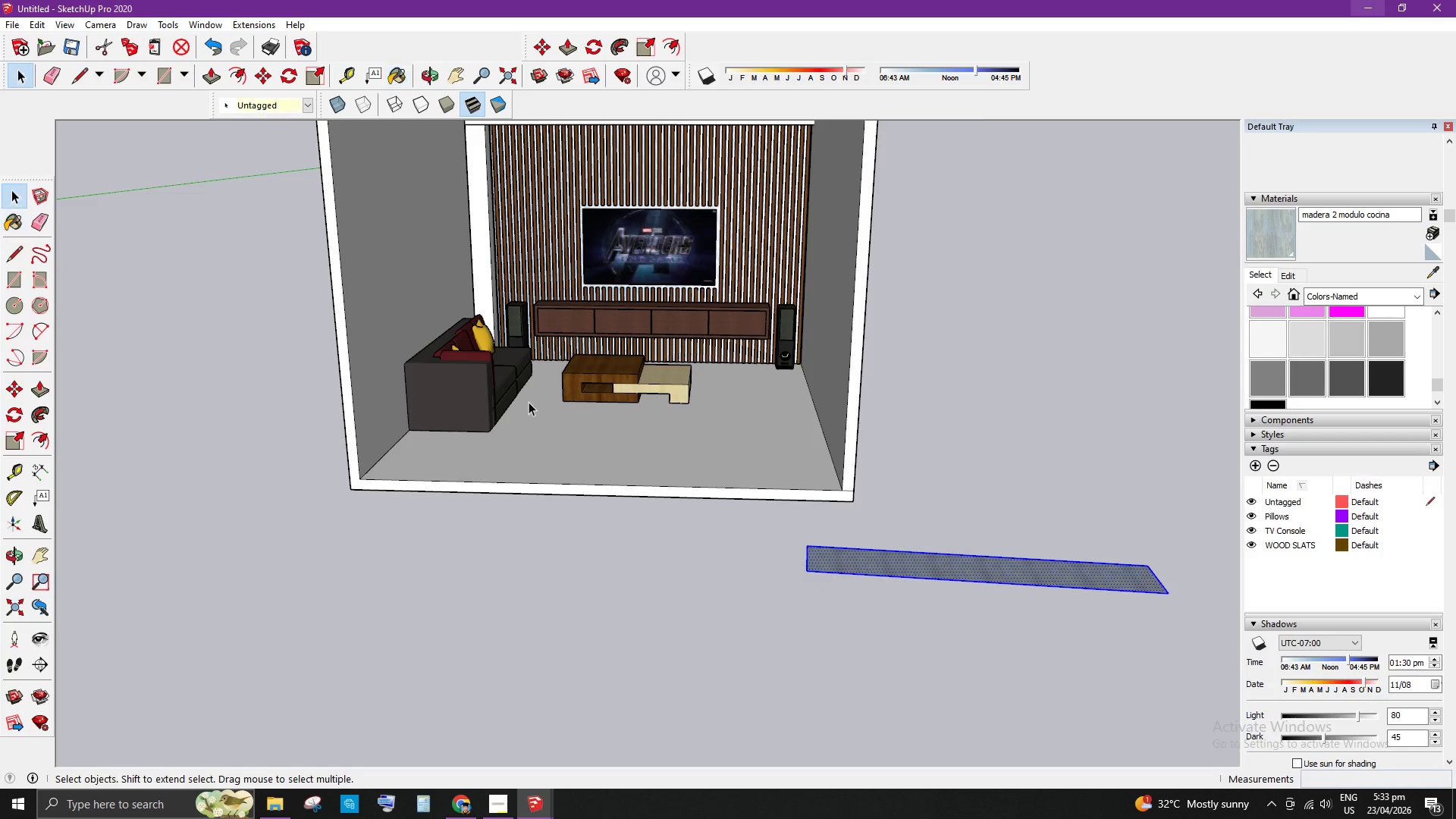 
left_click([703, 366])
 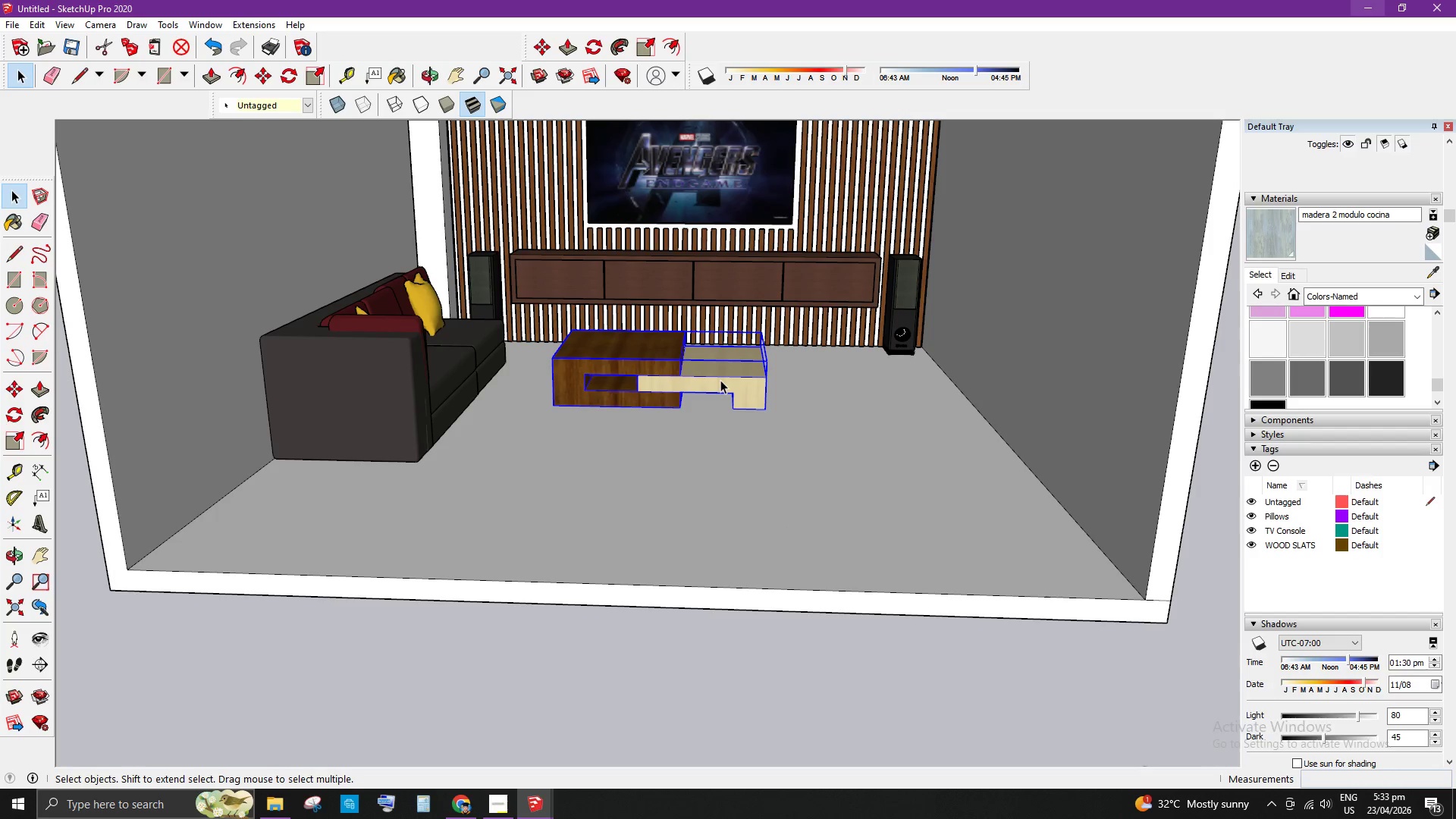 
scroll: coordinate [686, 378], scroll_direction: up, amount: 5.0
 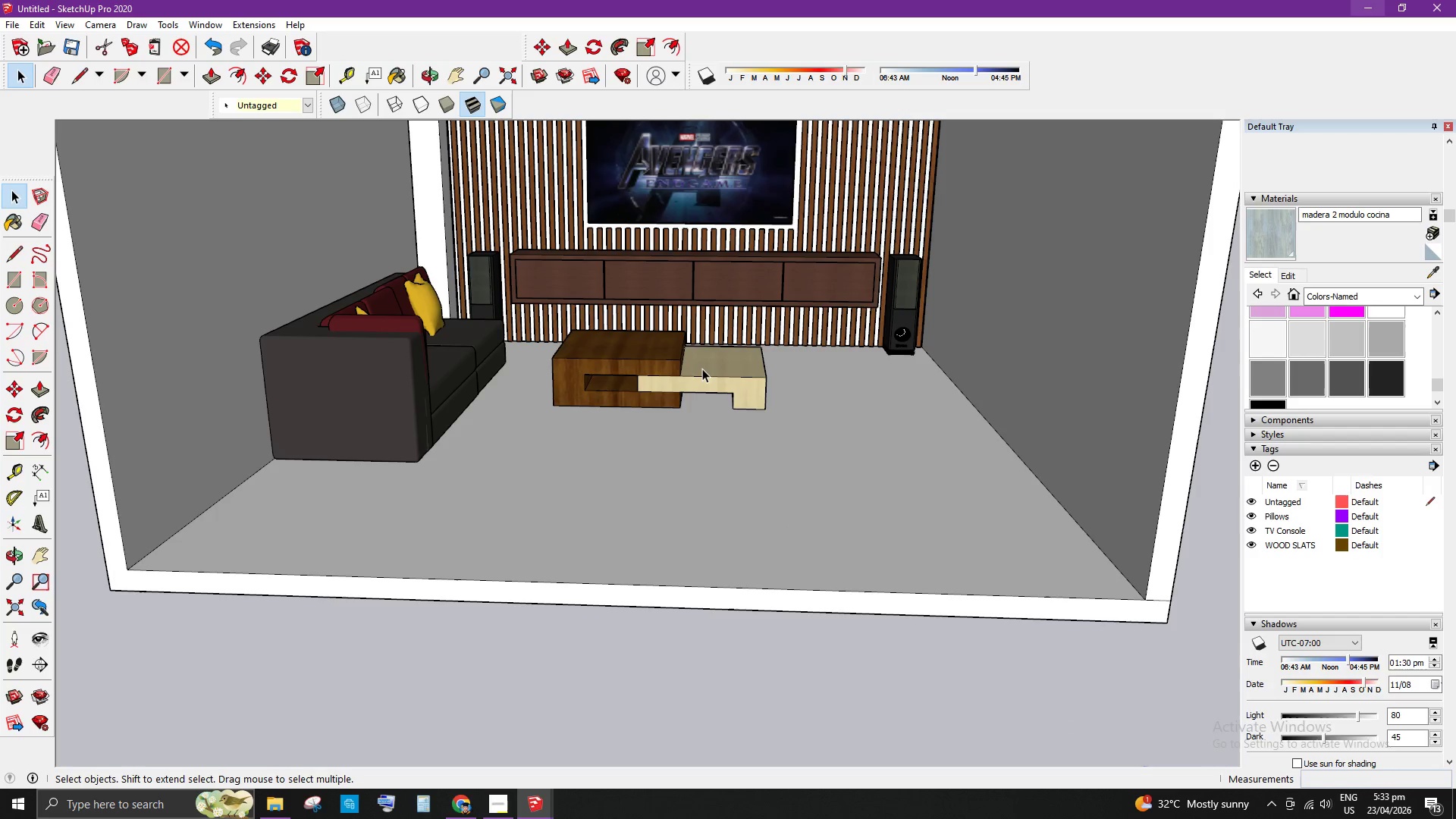 
double_click([720, 380])
 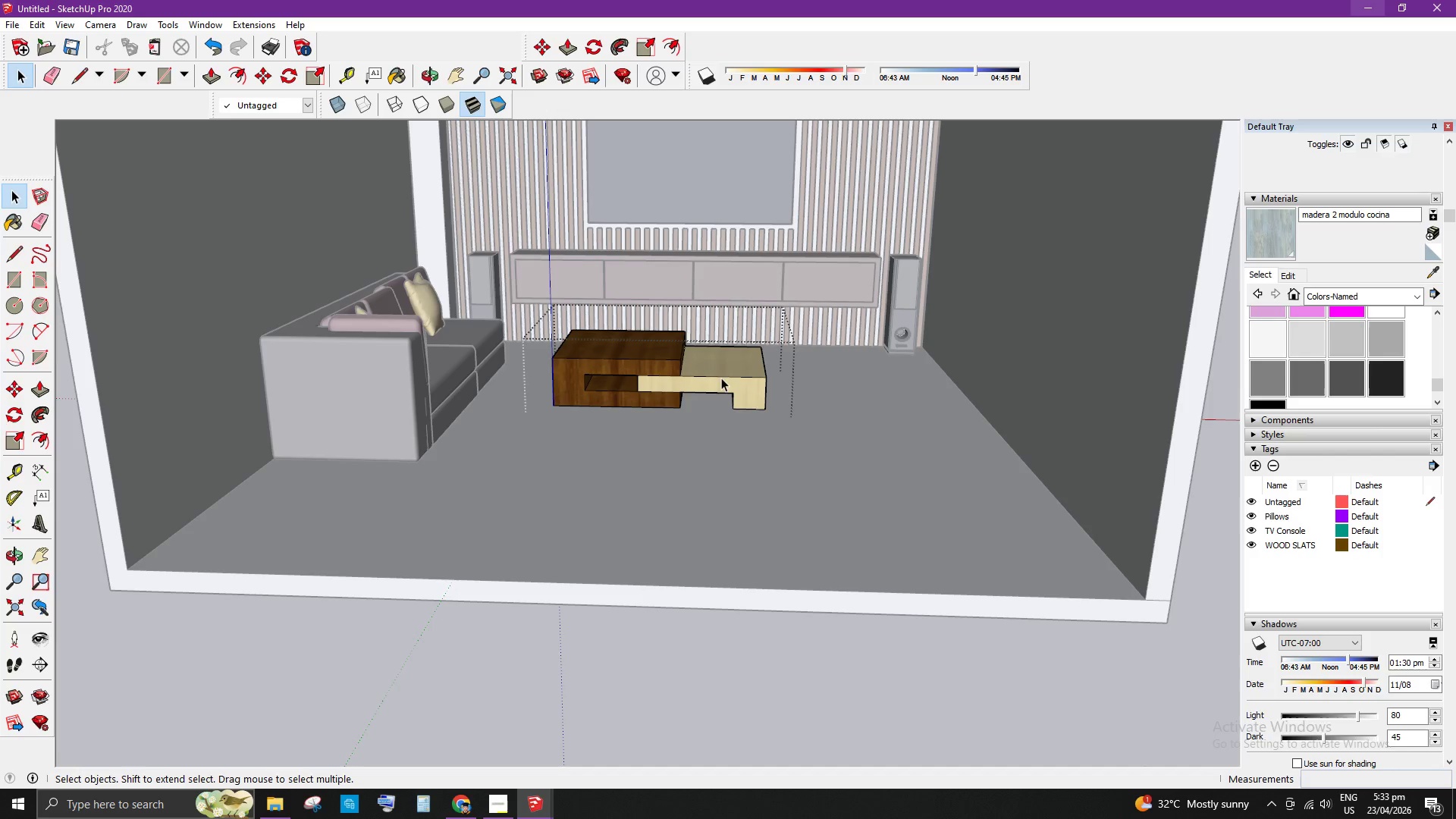 
triple_click([721, 371])
 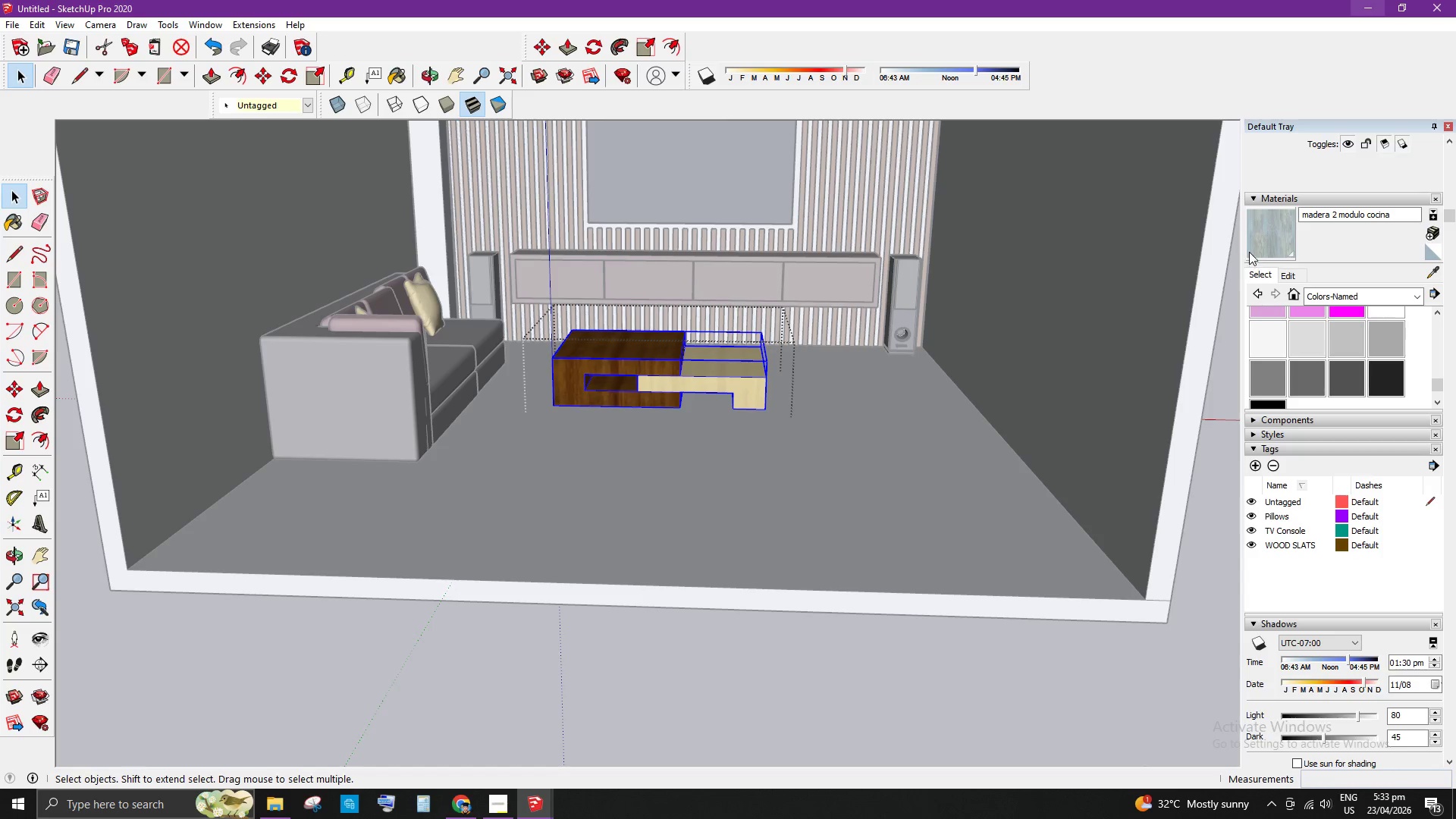 
left_click([1260, 242])
 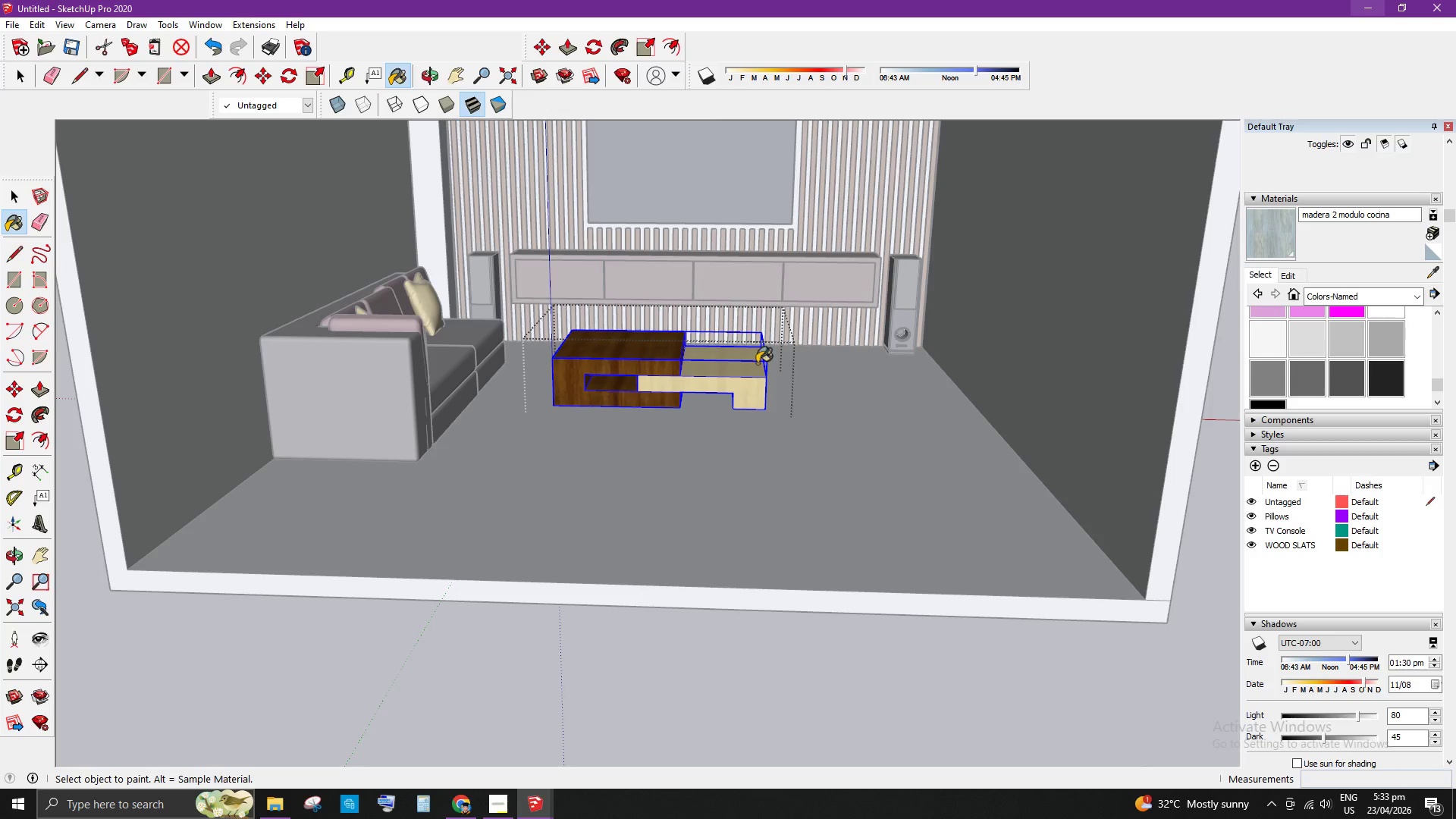 
left_click([710, 378])
 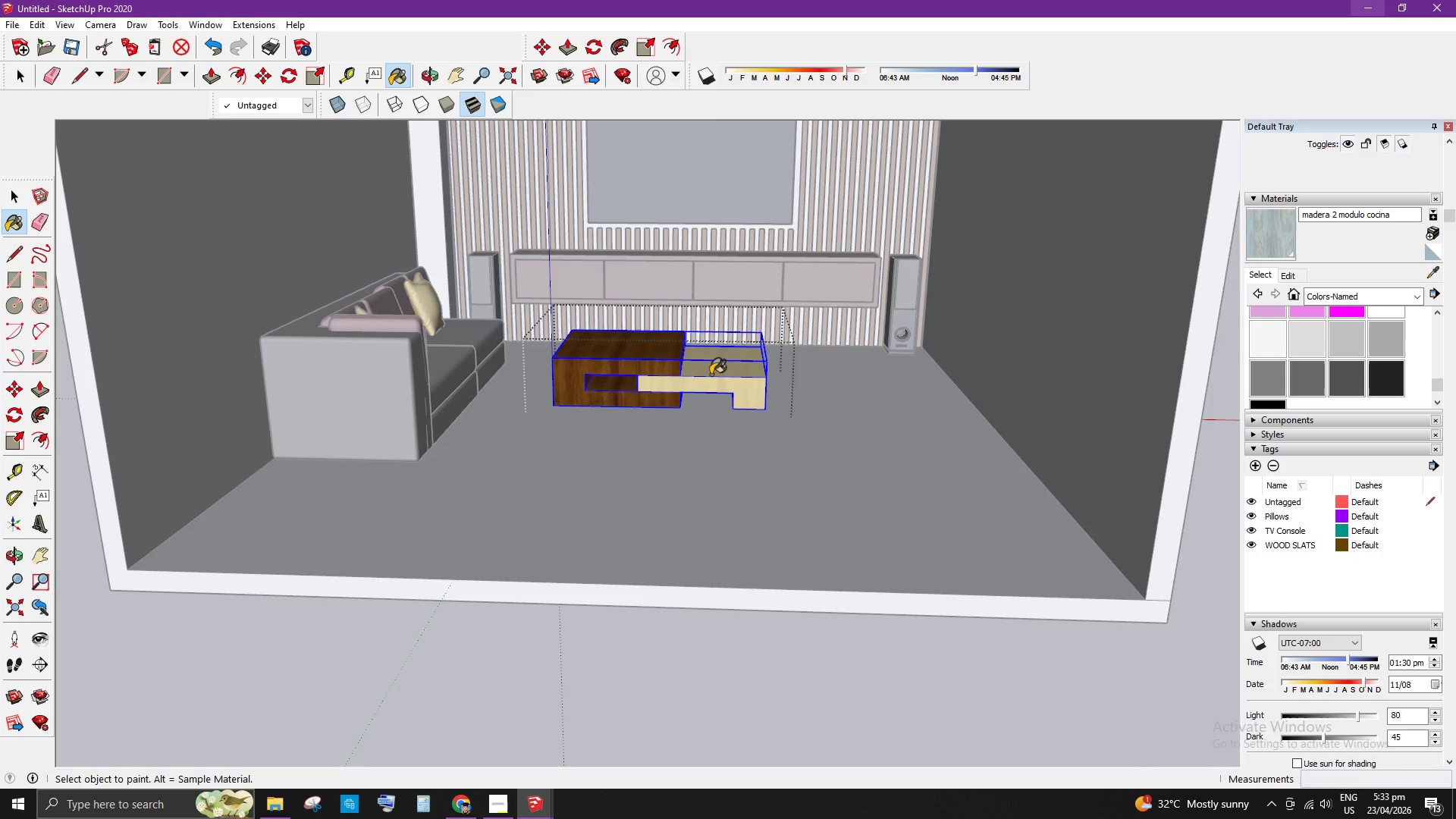 
left_click([739, 365])
 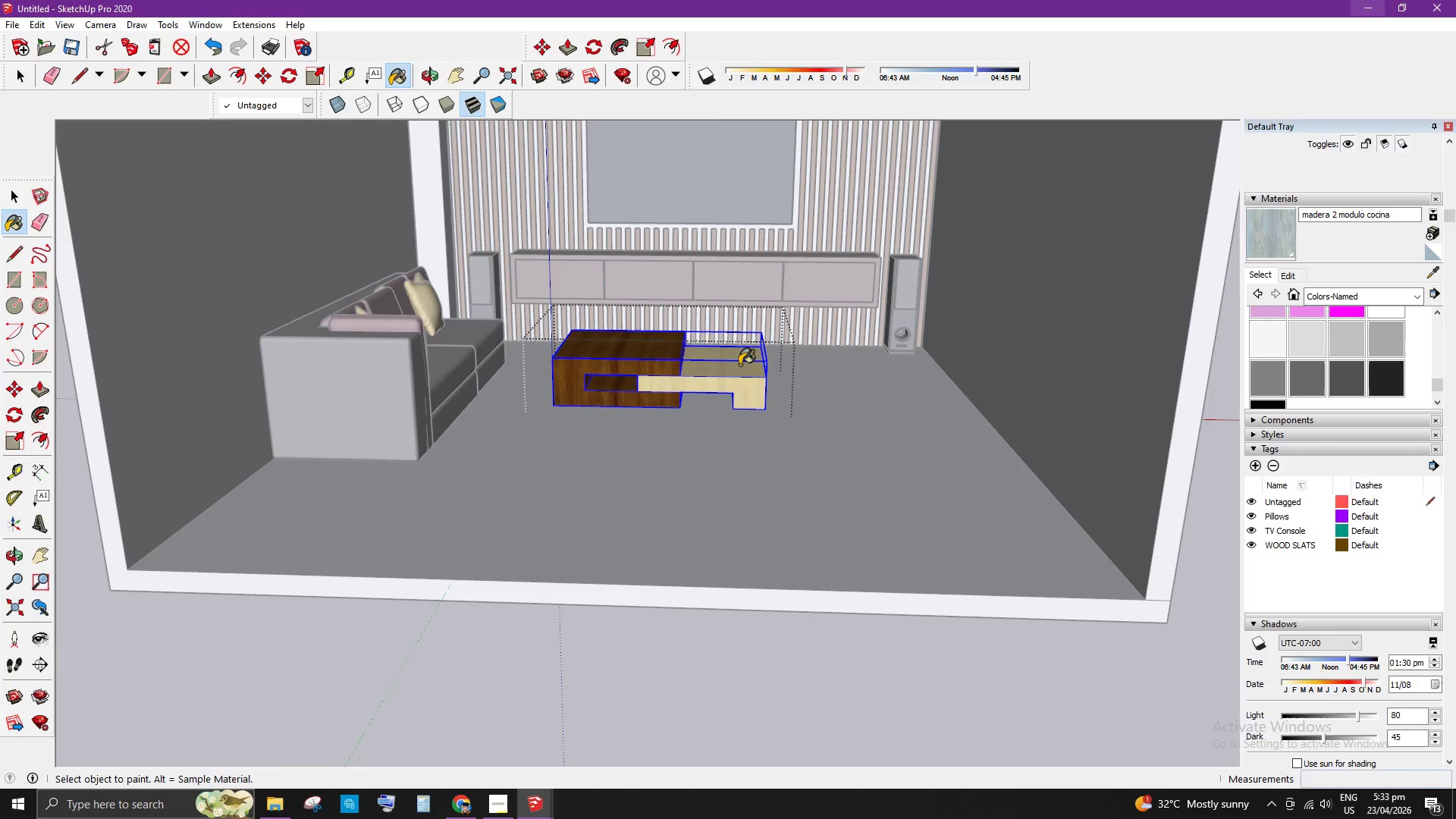 
key(Space)
 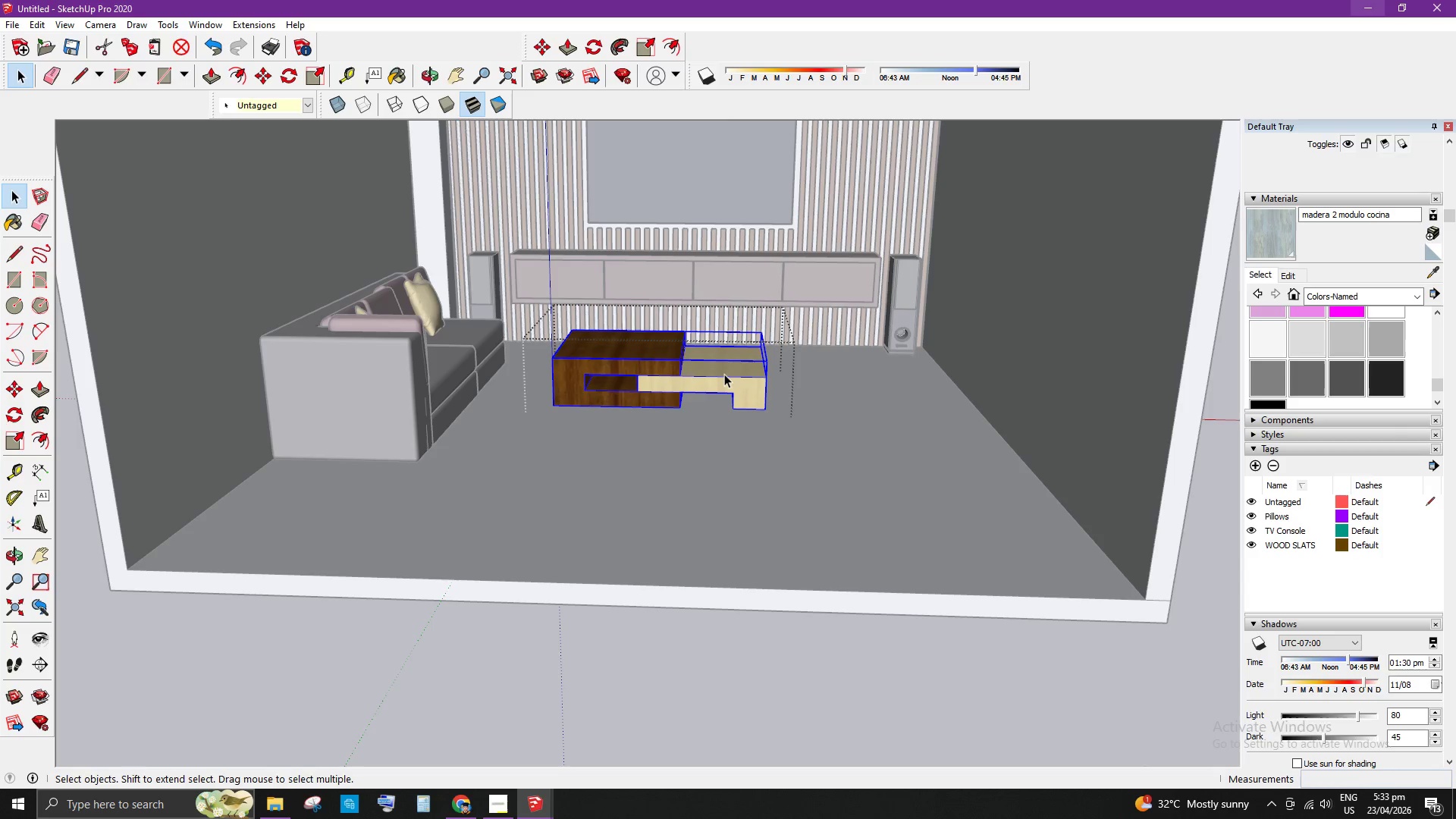 
double_click([724, 374])
 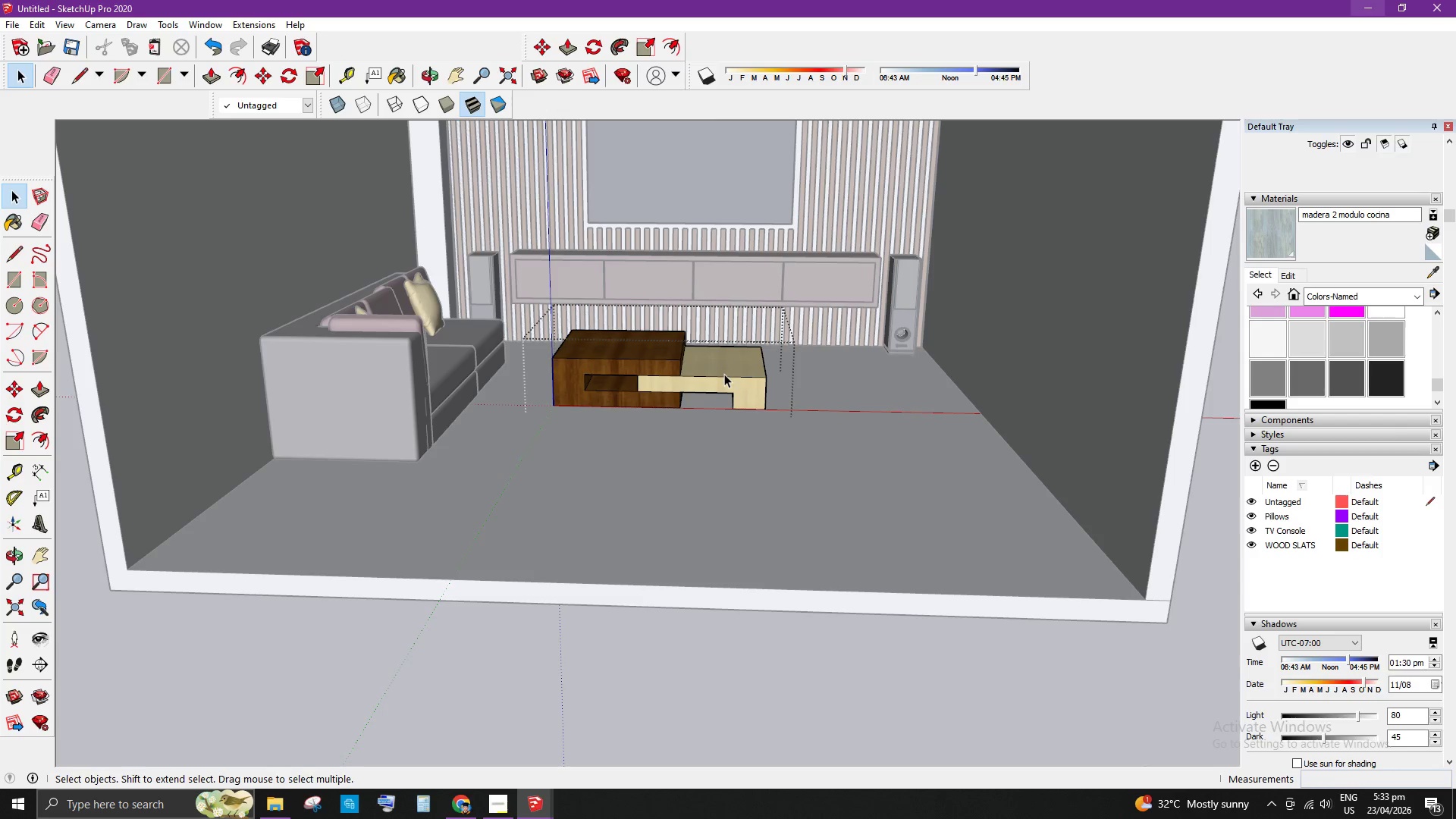 
triple_click([723, 372])
 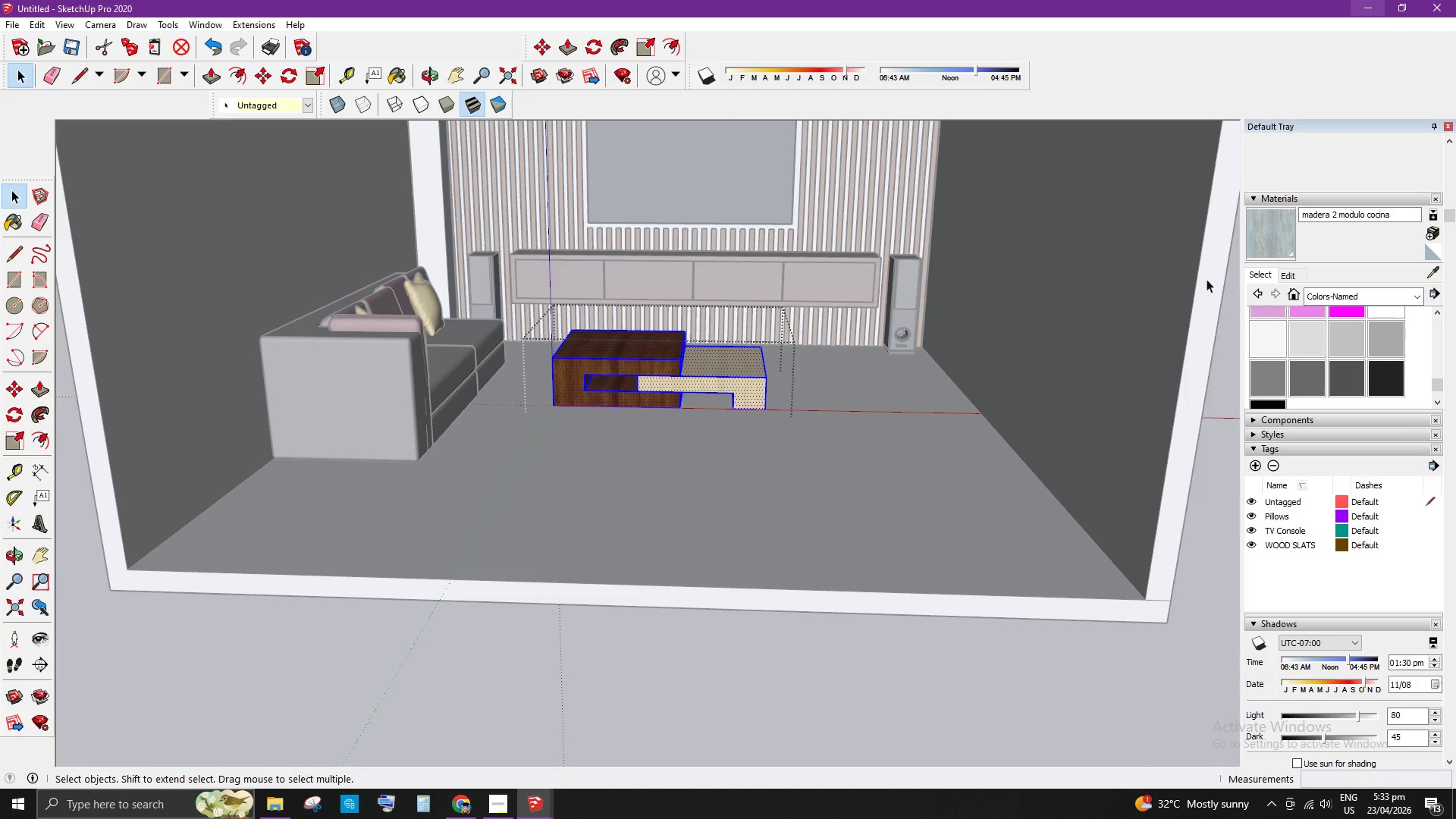 
left_click([1257, 246])
 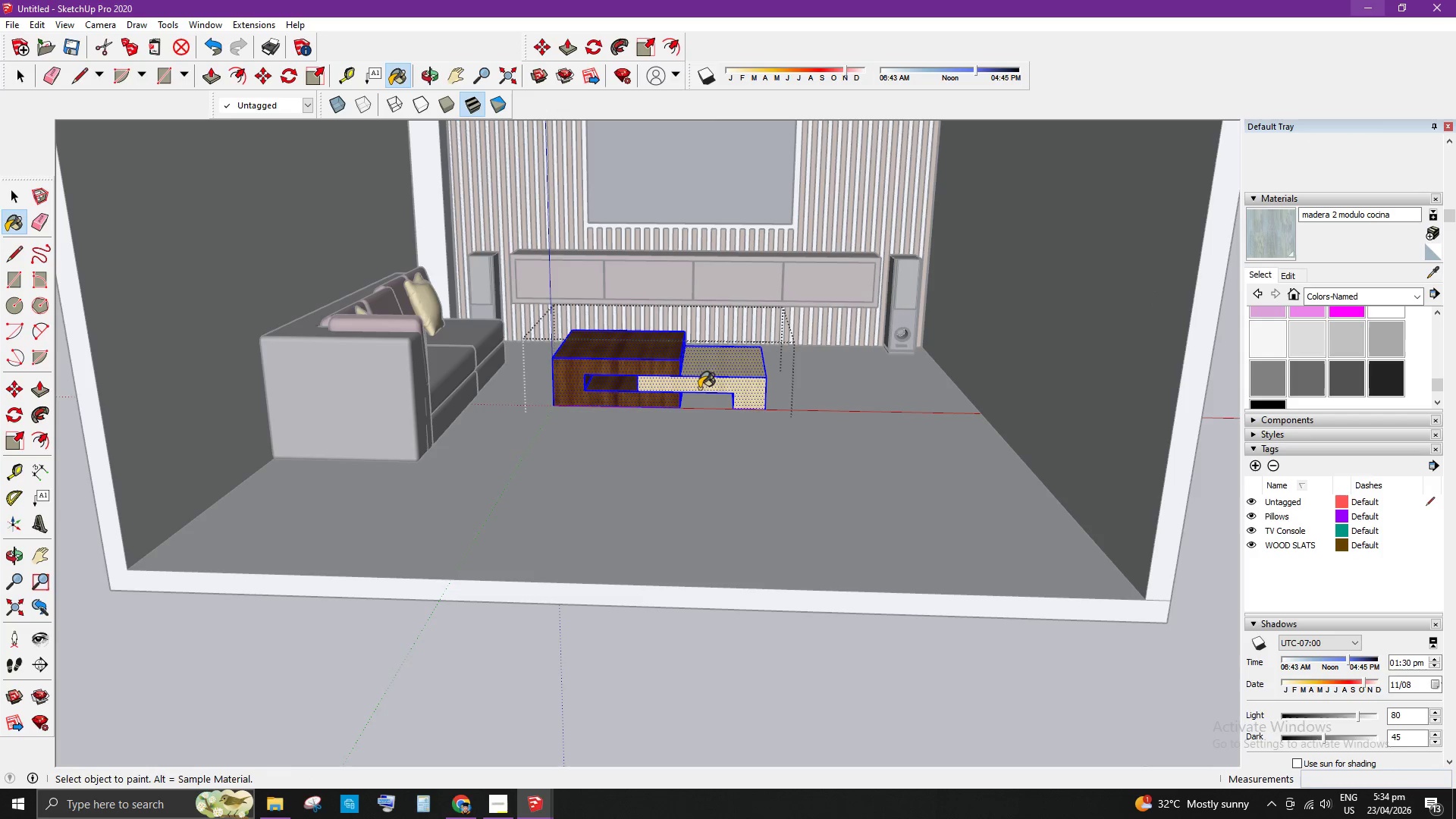 
left_click([748, 368])
 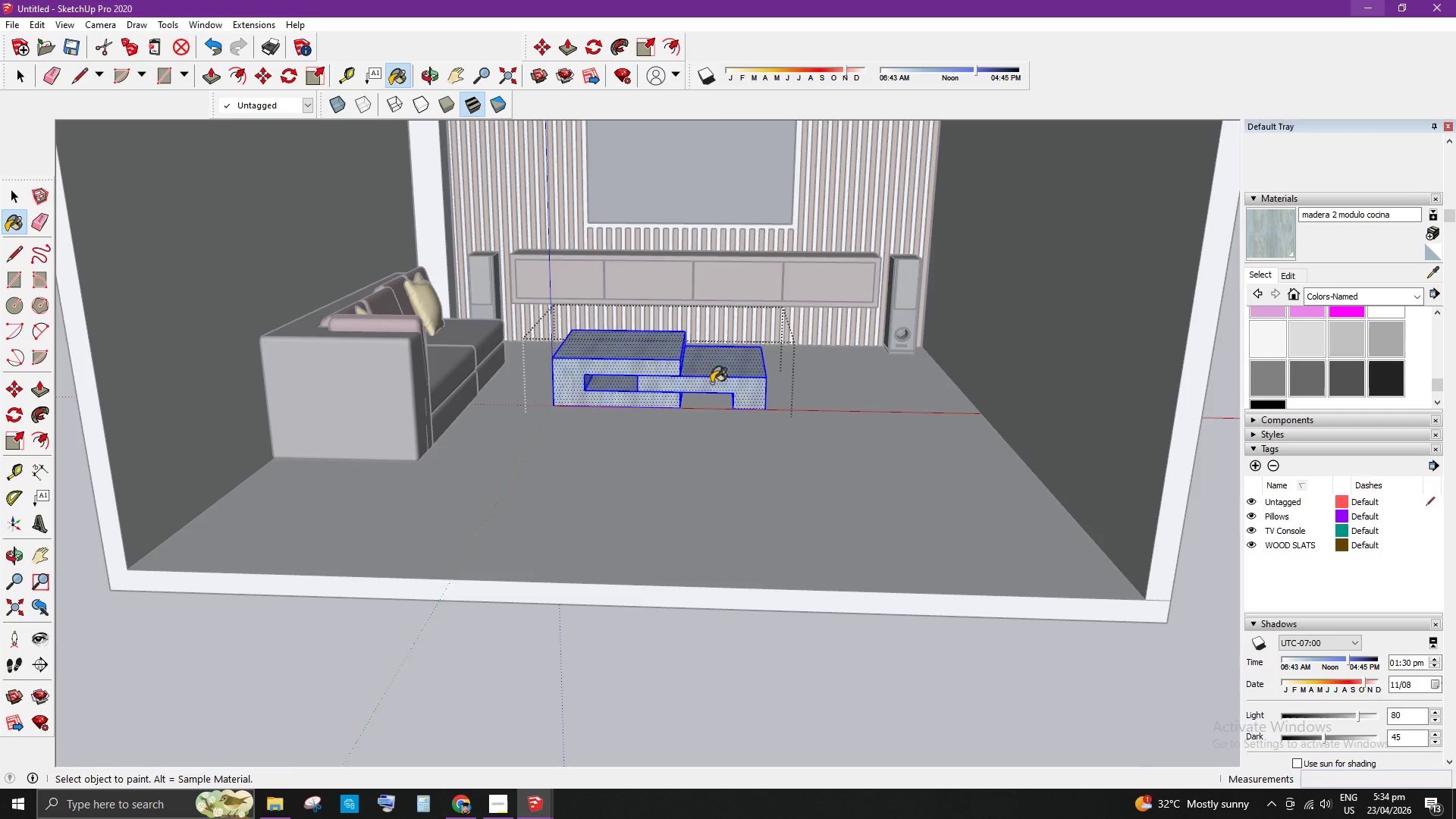 
key(Space)
 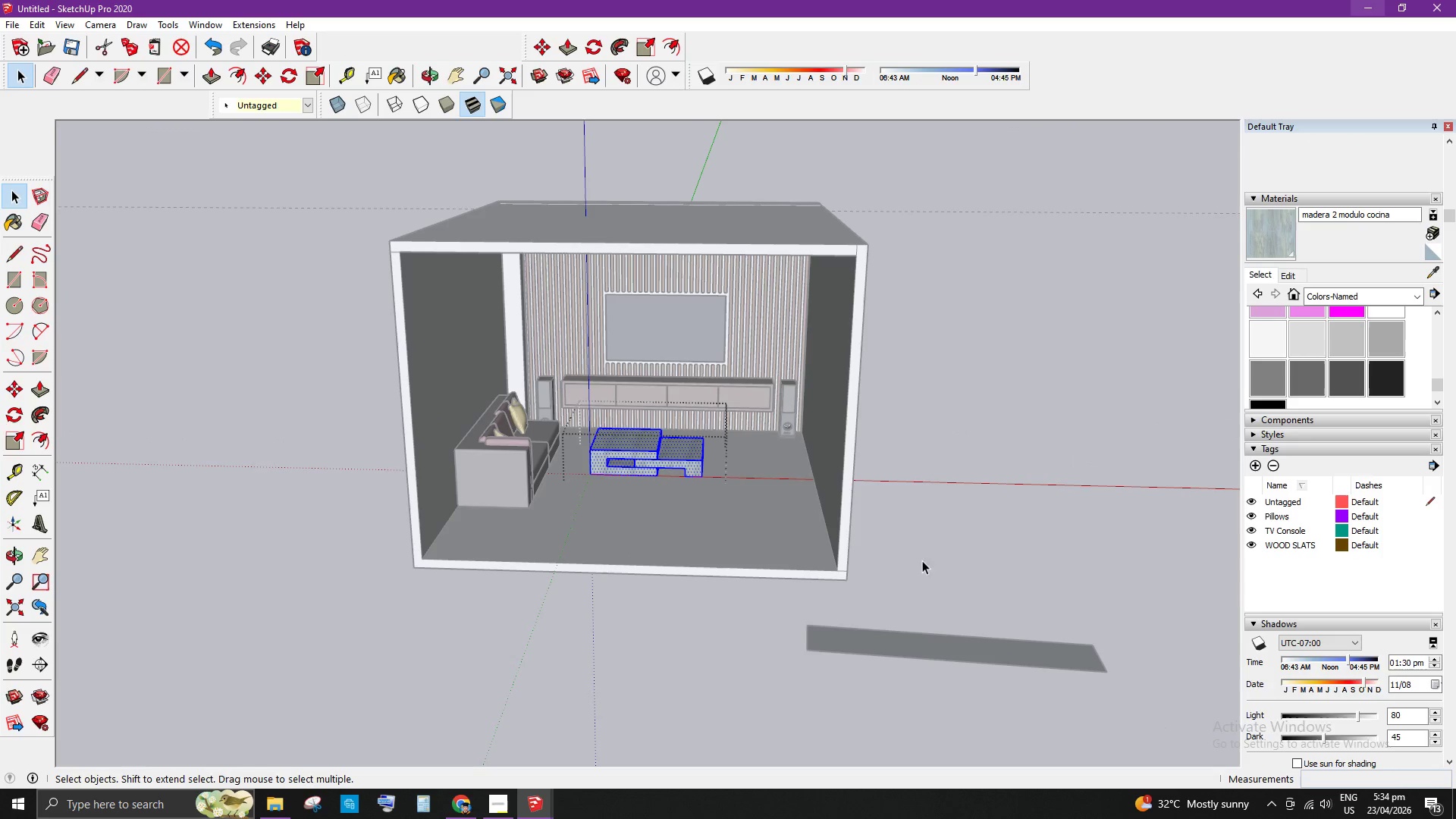 
scroll: coordinate [632, 553], scroll_direction: down, amount: 9.0
 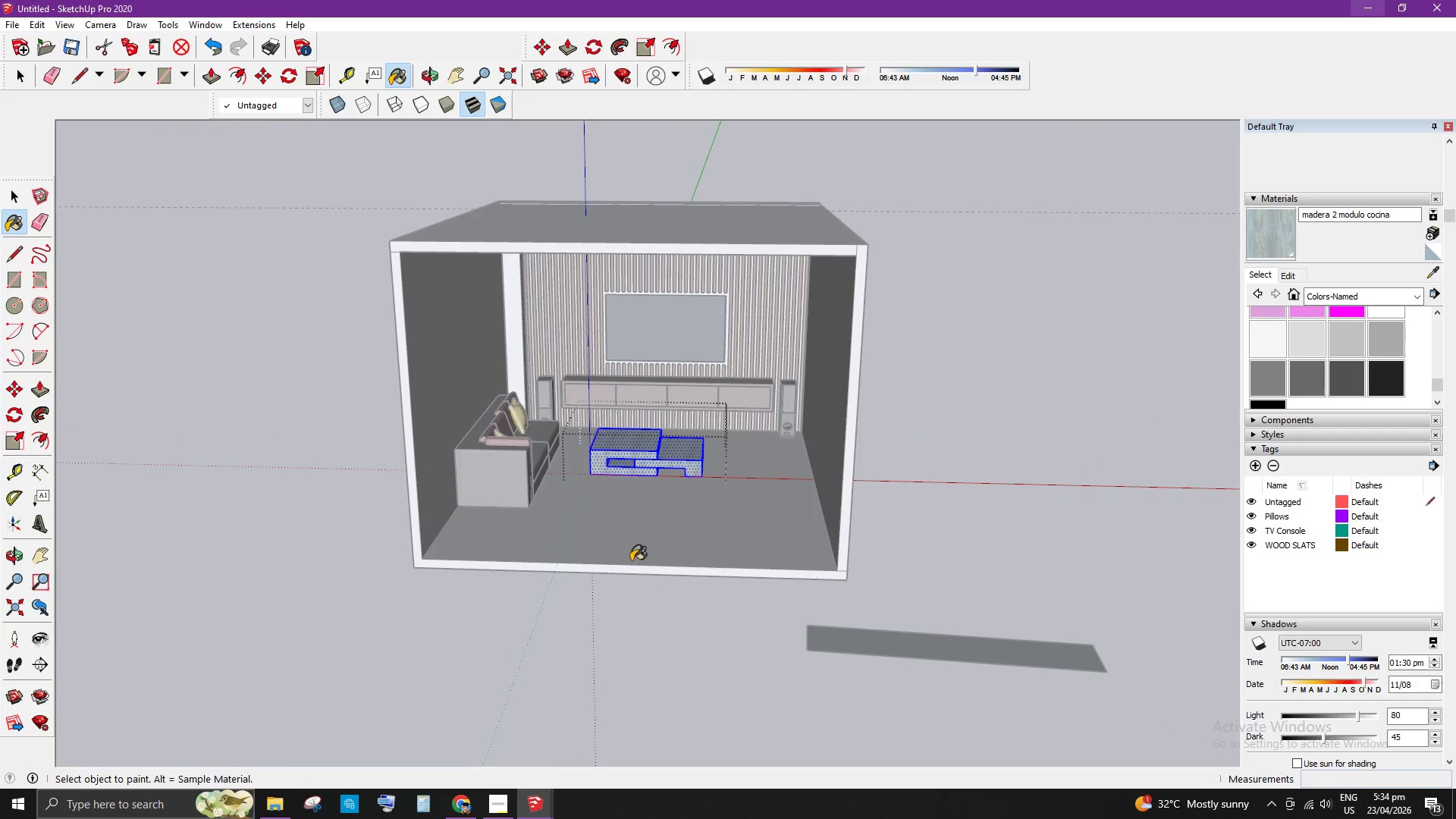 
left_click([941, 554])
 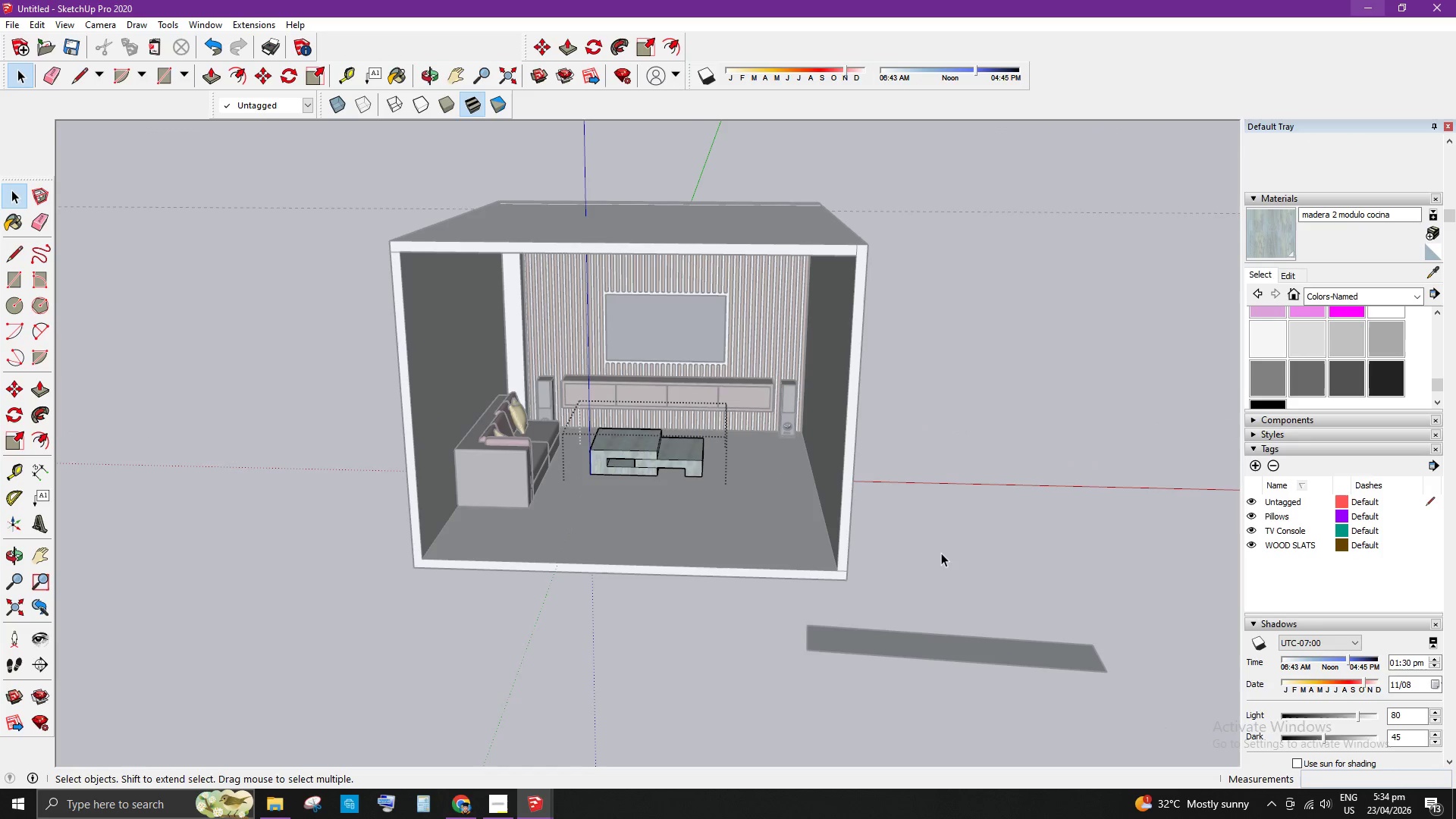 
left_click([941, 553])
 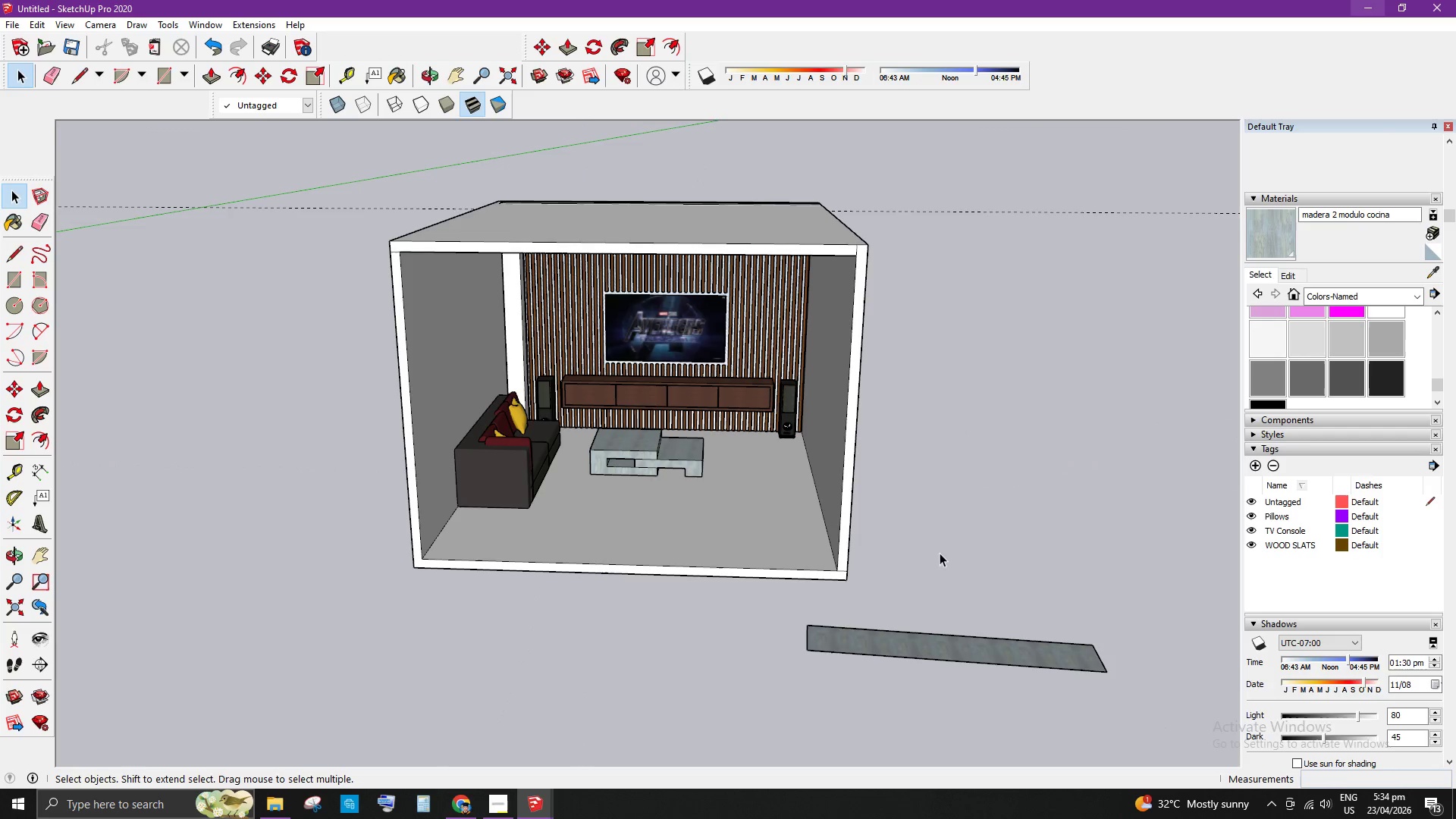 
scroll: coordinate [833, 553], scroll_direction: down, amount: 3.0
 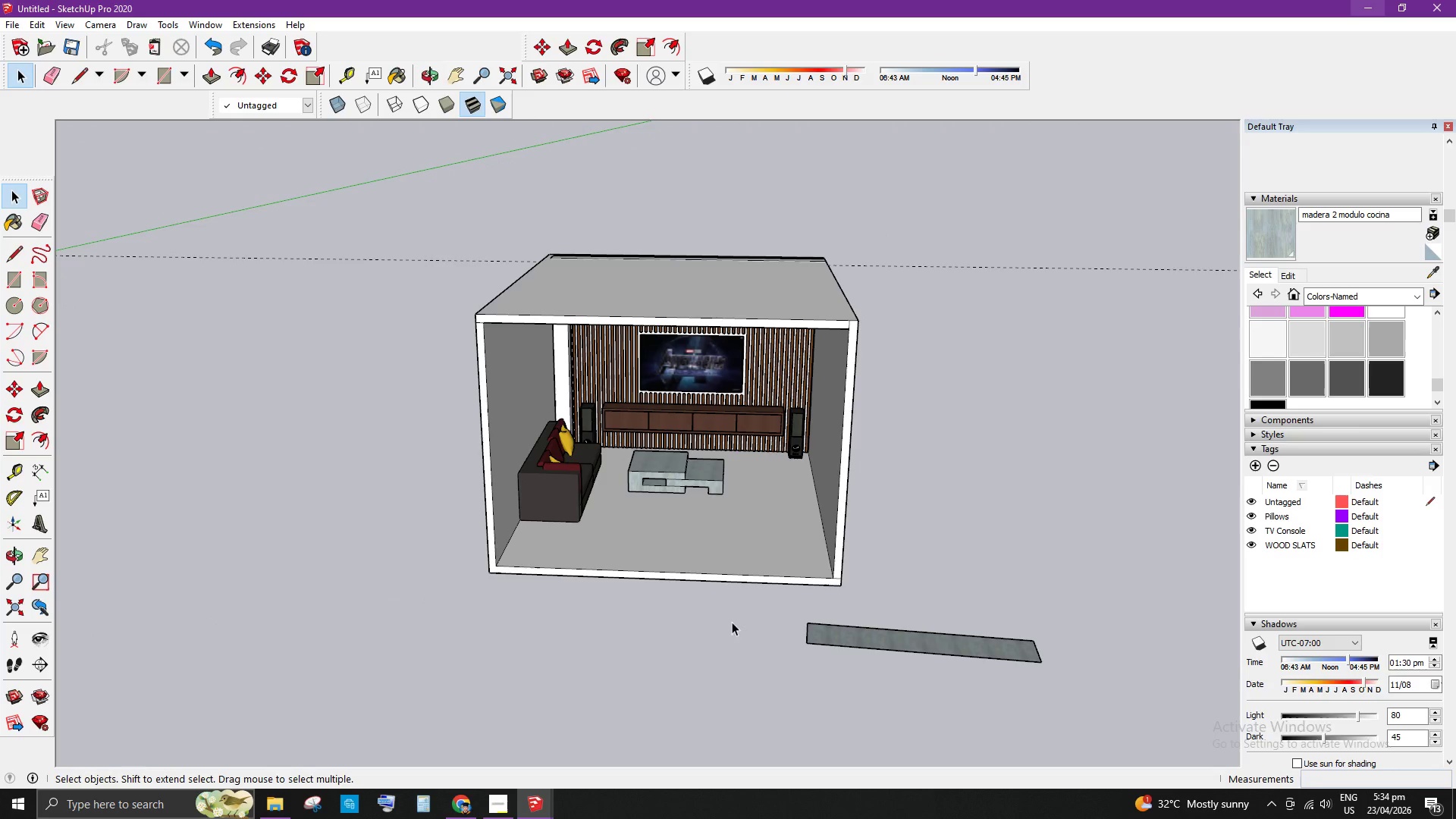 
scroll: coordinate [675, 476], scroll_direction: up, amount: 7.0
 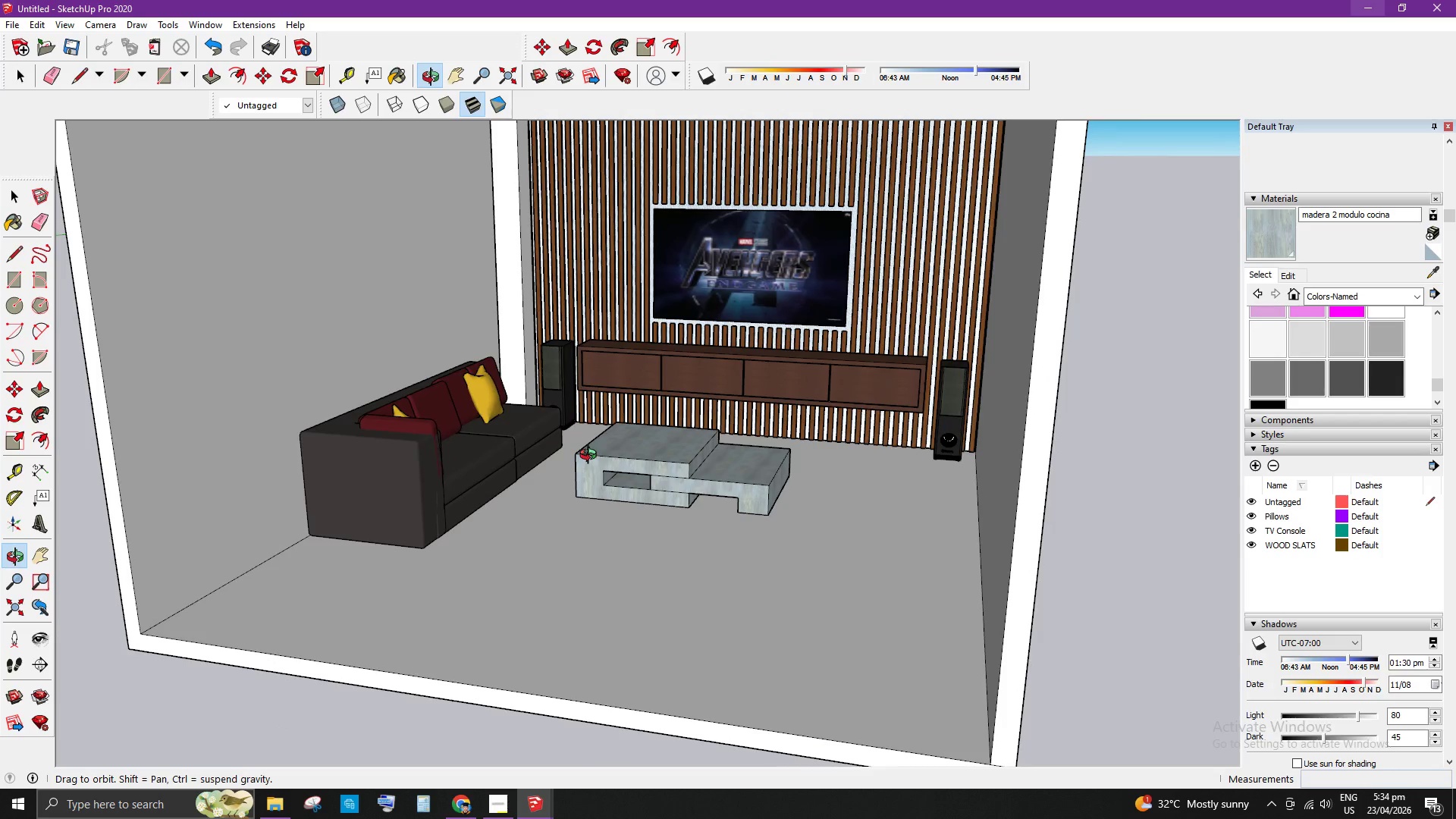 
scroll: coordinate [741, 601], scroll_direction: down, amount: 2.0
 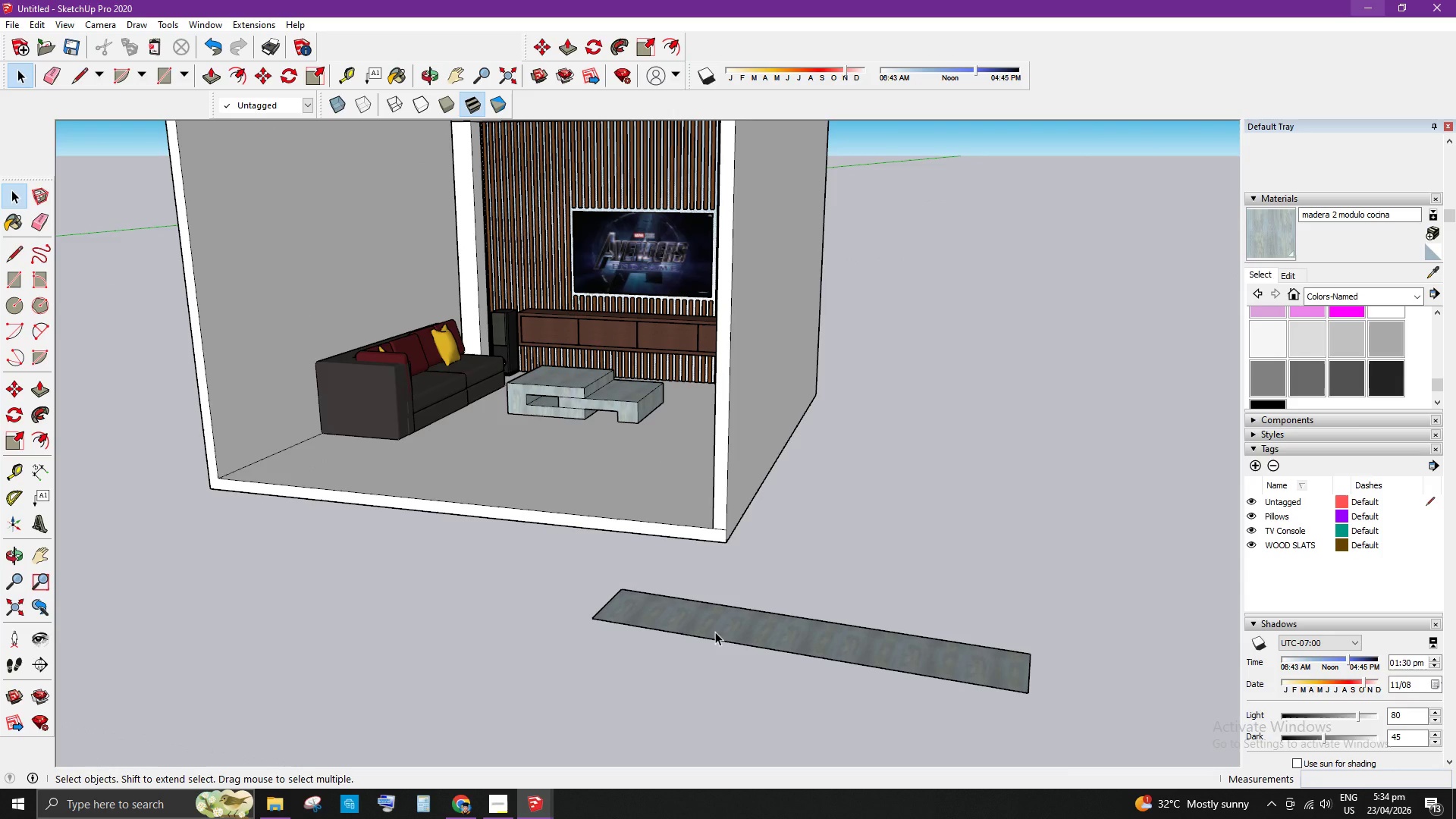 
key(Control+Z)
 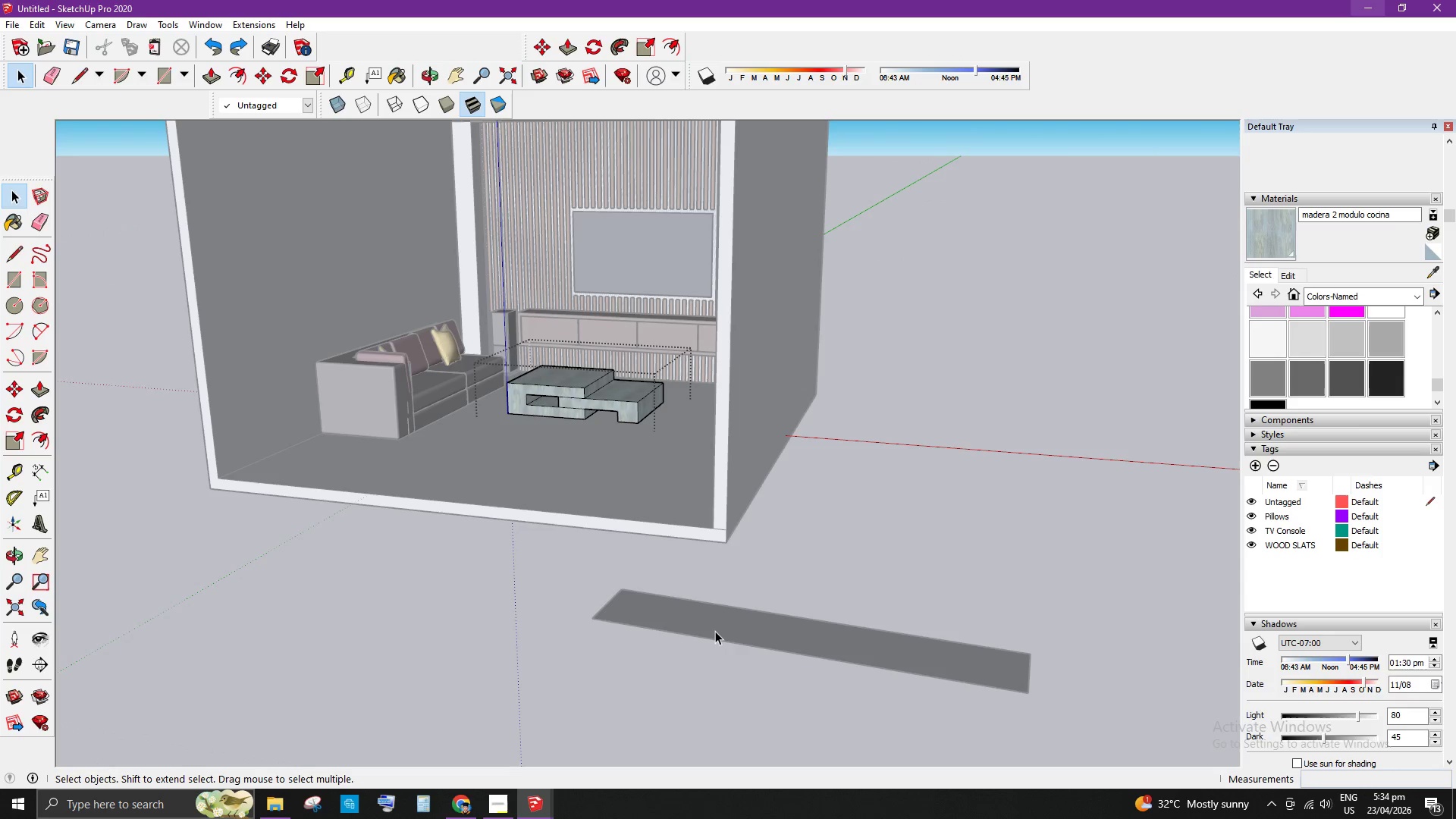 
key(Control+ControlLeft)
 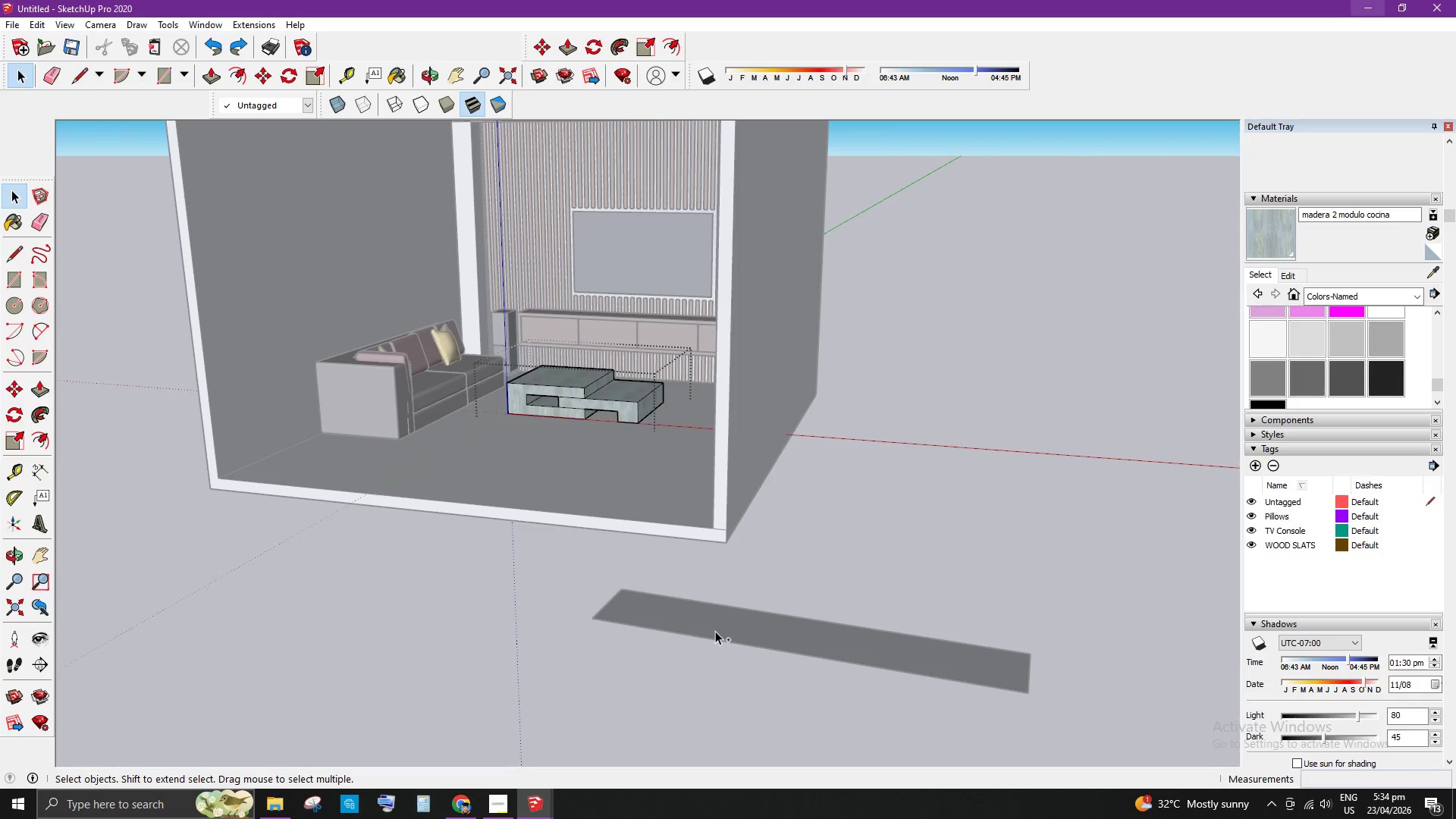 
key(Control+Z)
 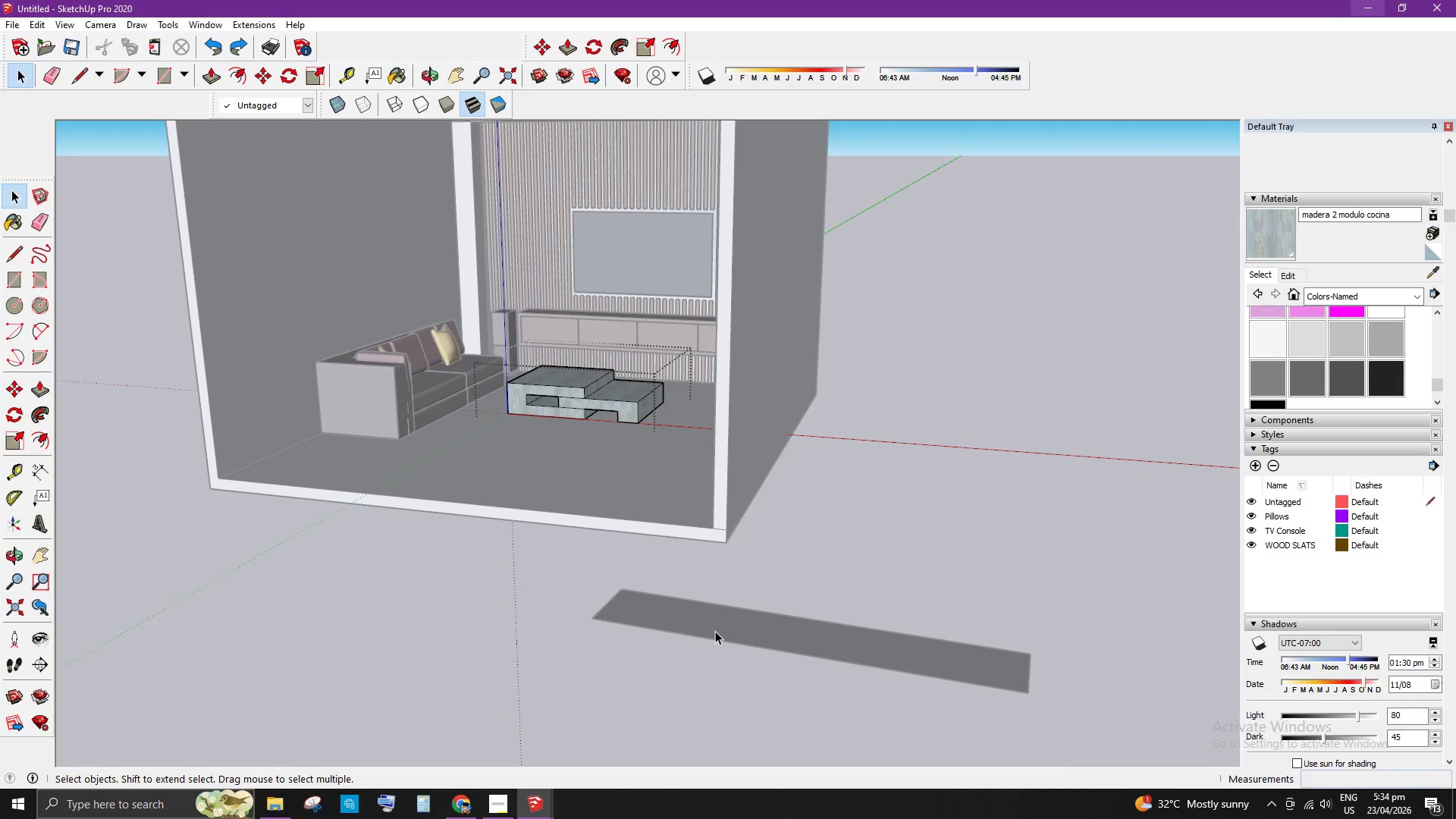 
key(Control+ControlLeft)
 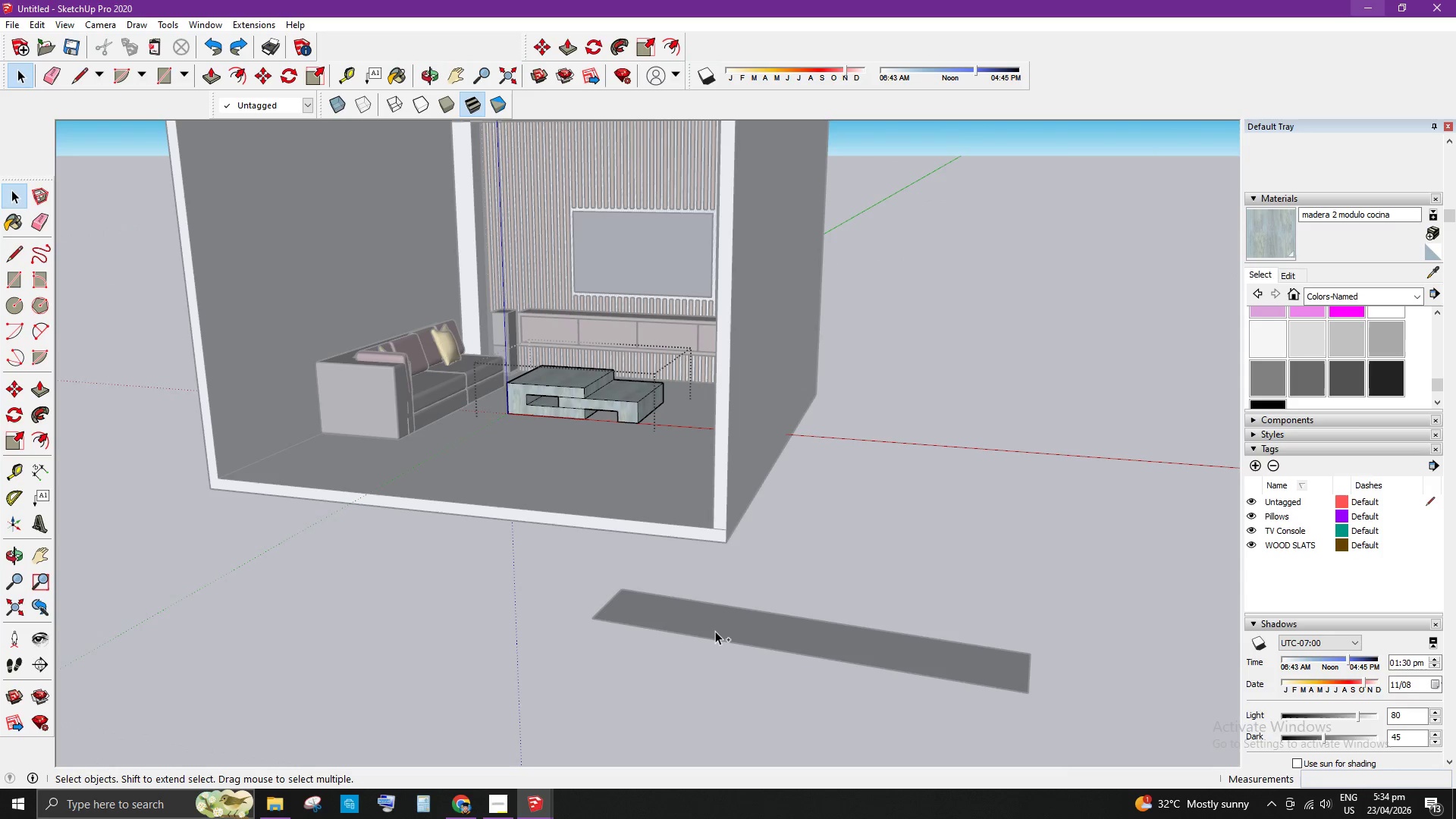 
key(Control+Z)
 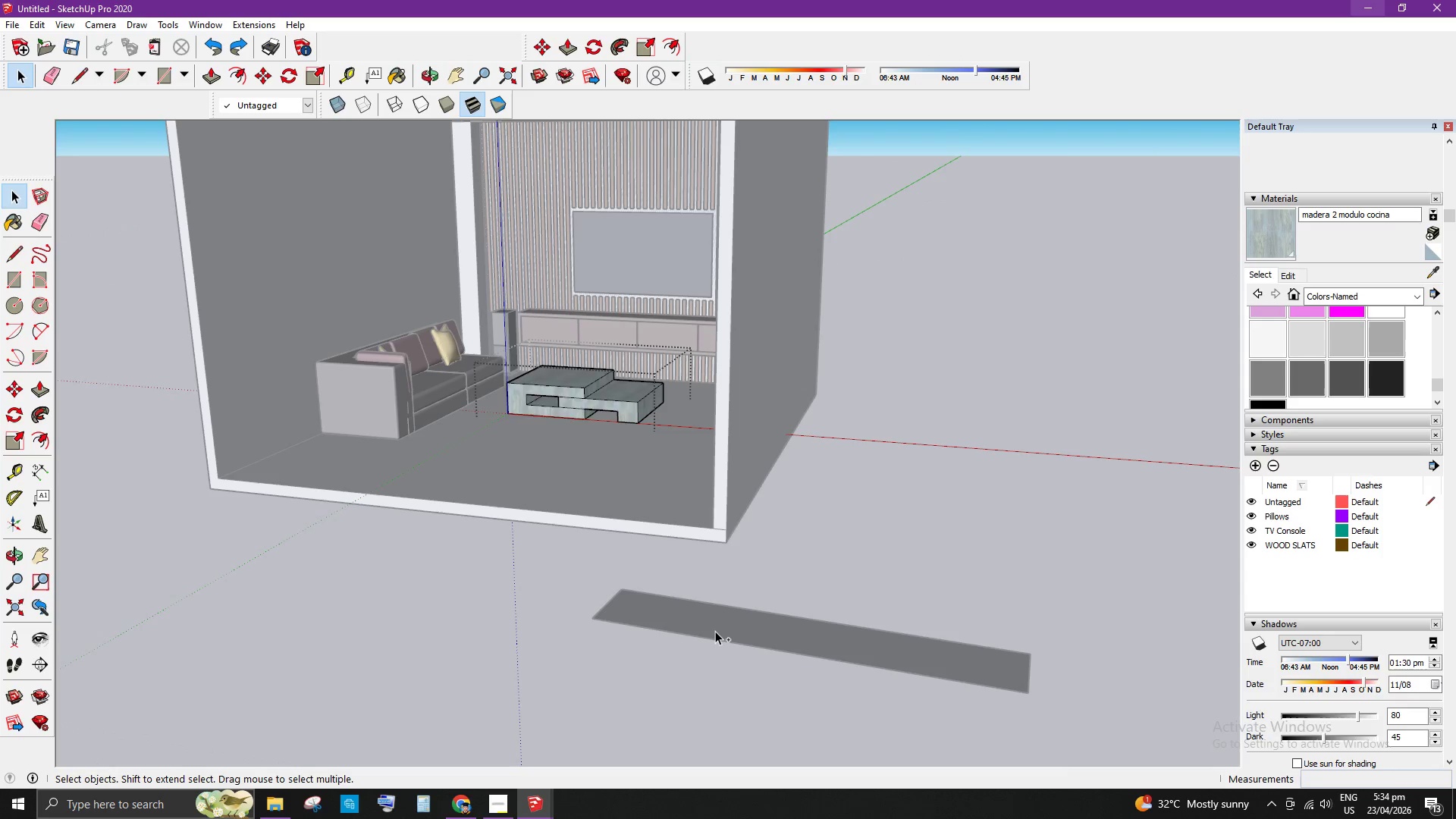 
key(Control+ControlLeft)
 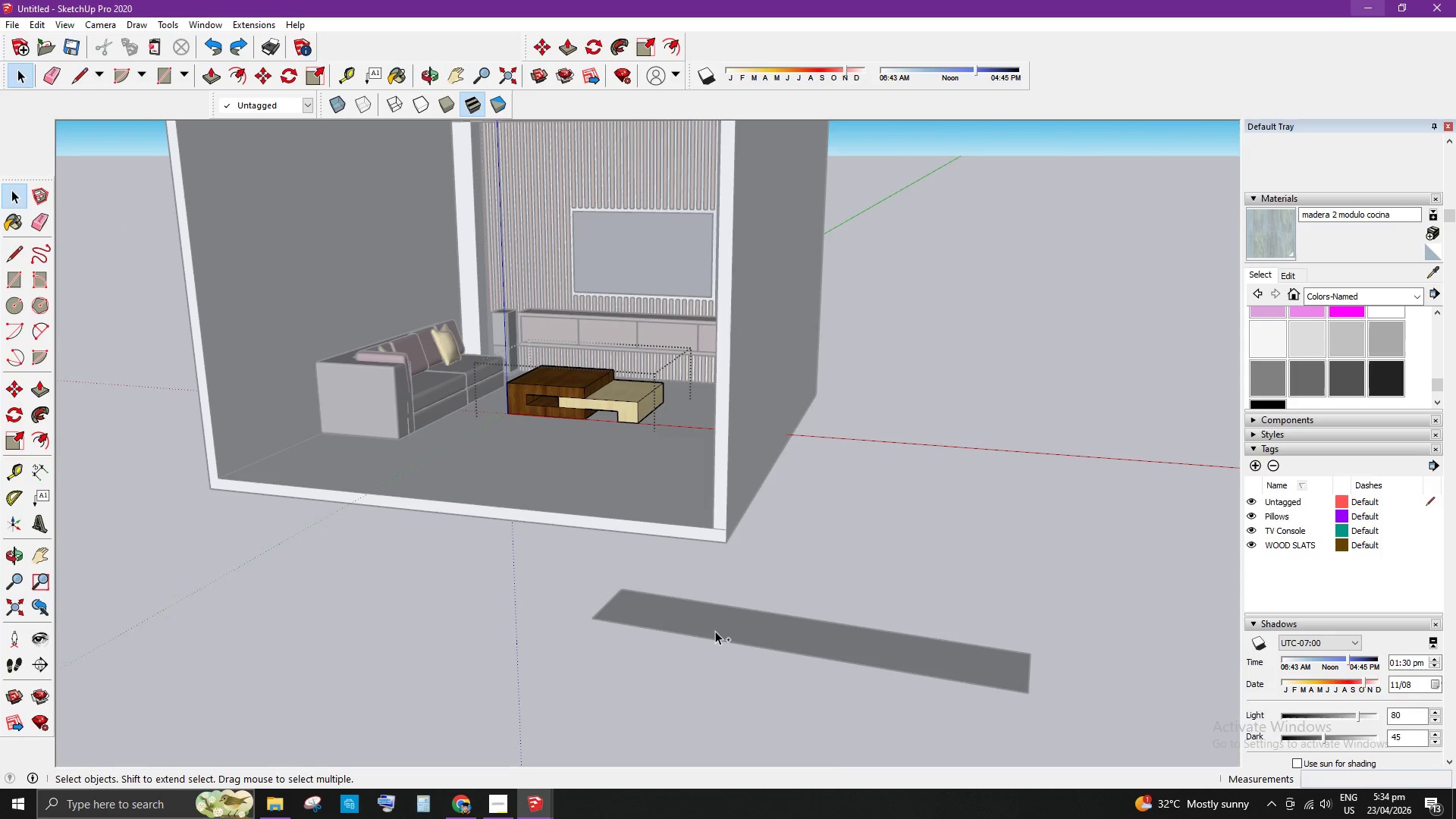 
key(Control+Z)
 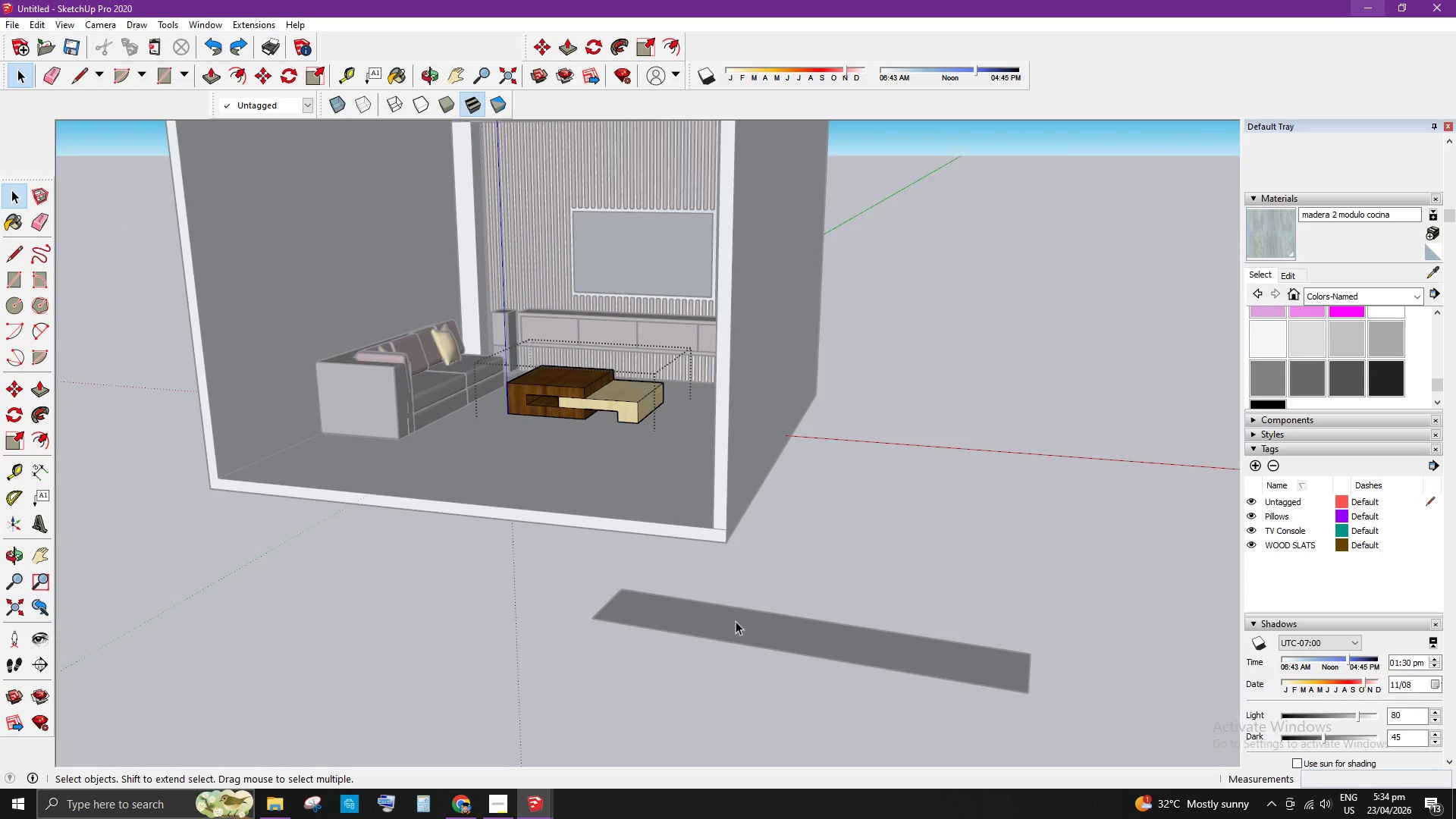 
left_click([736, 621])
 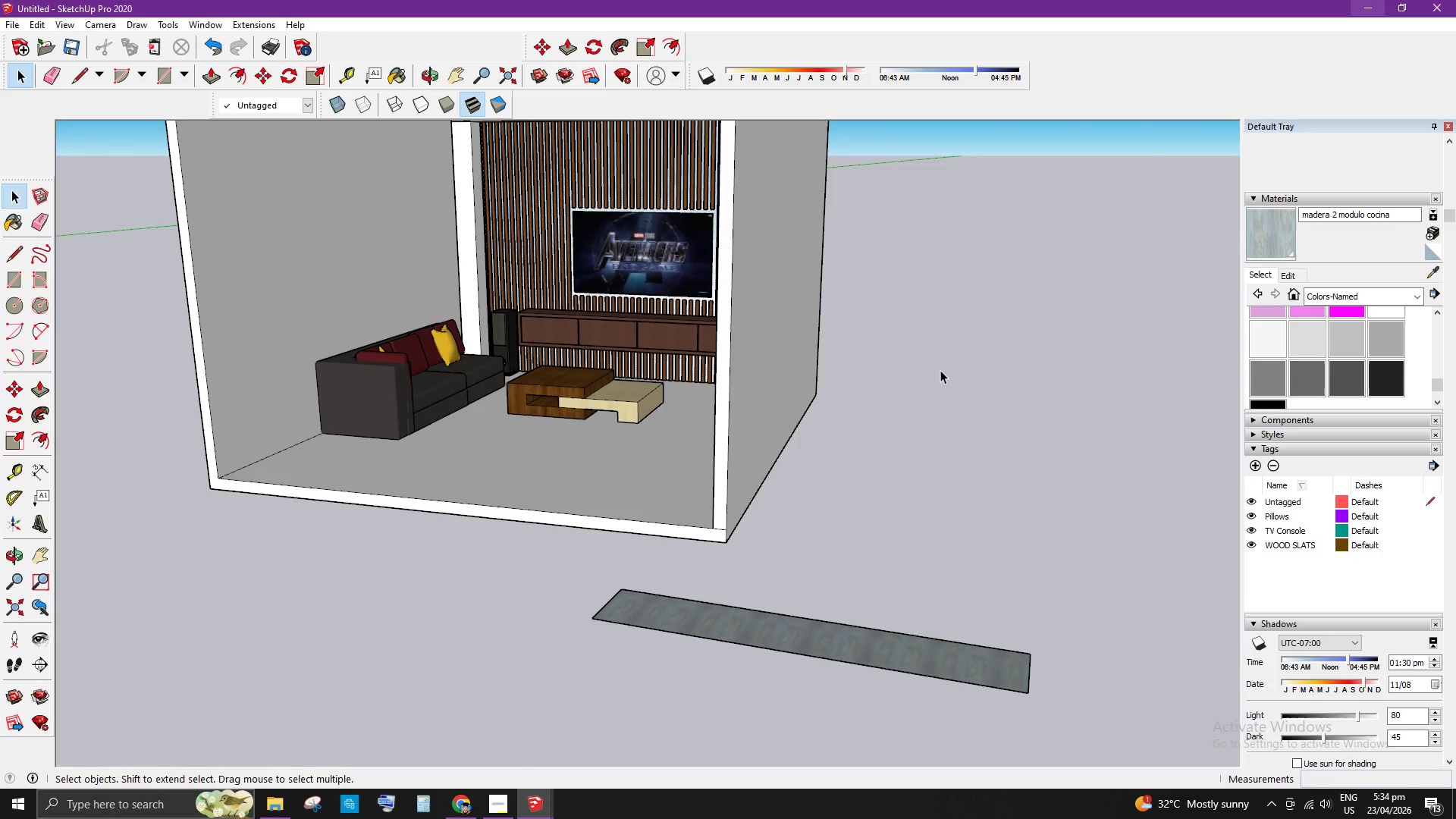 
scroll: coordinate [621, 422], scroll_direction: up, amount: 10.0
 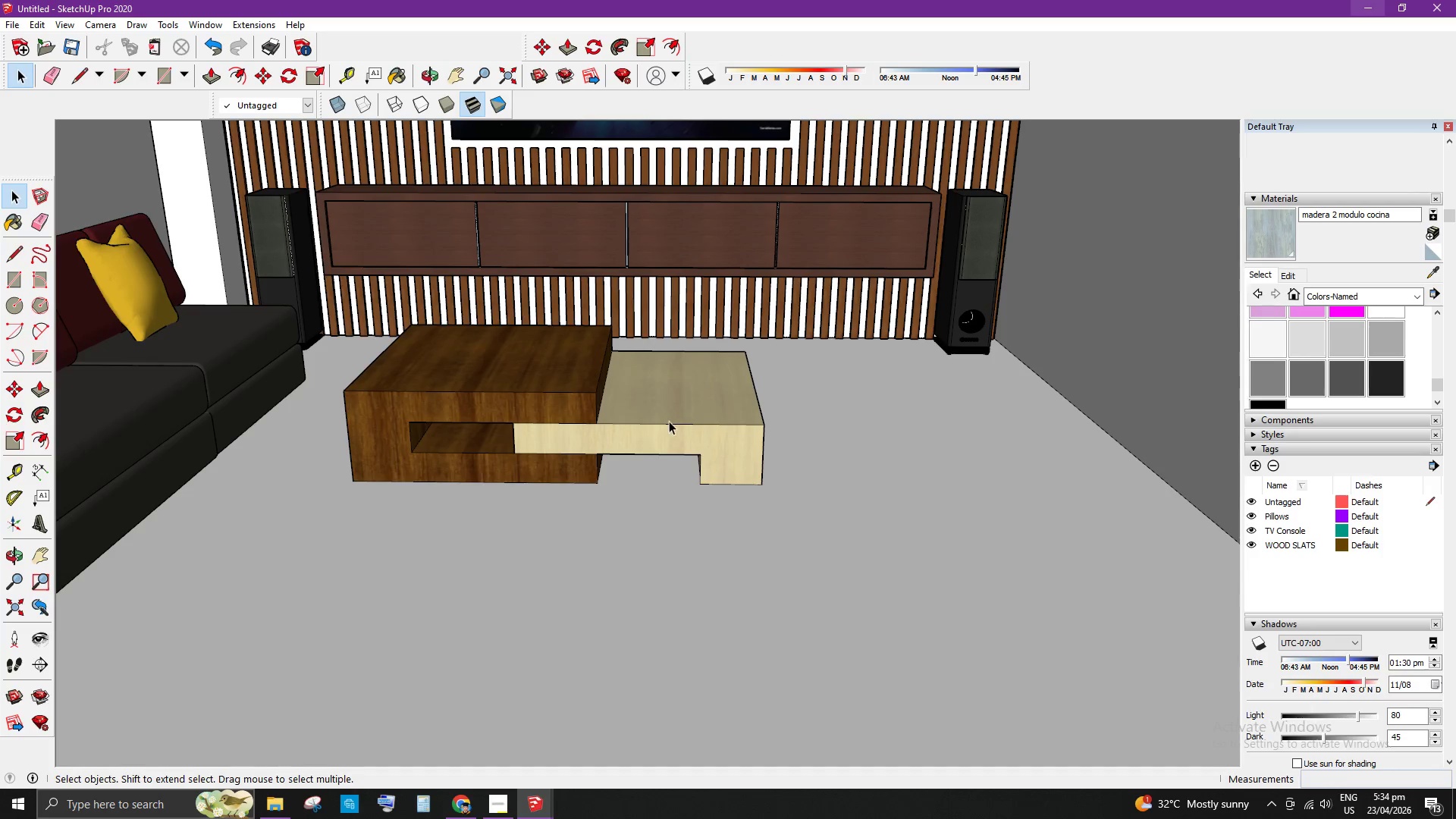 
double_click([669, 421])
 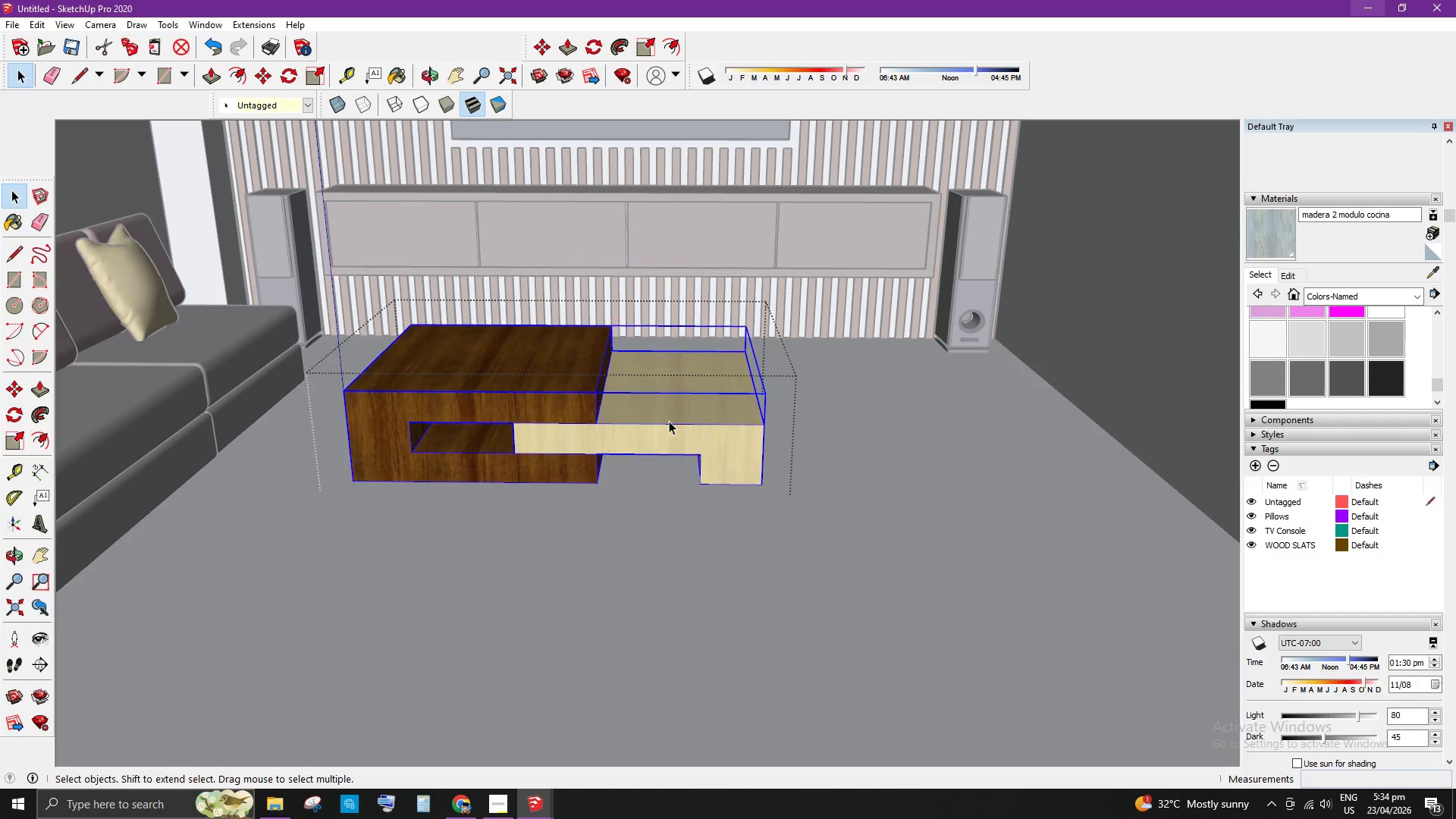 
triple_click([669, 421])
 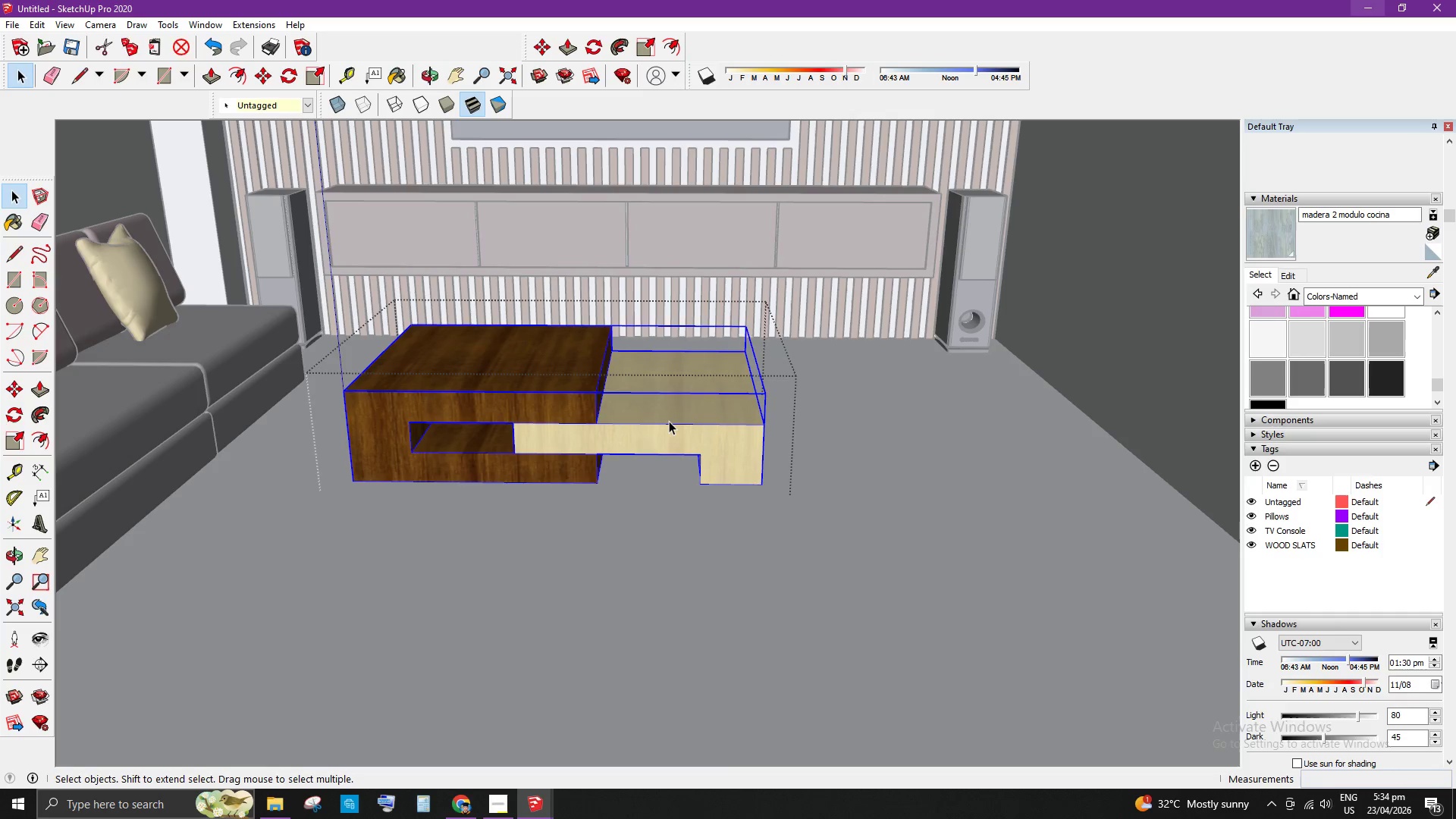 
triple_click([669, 421])
 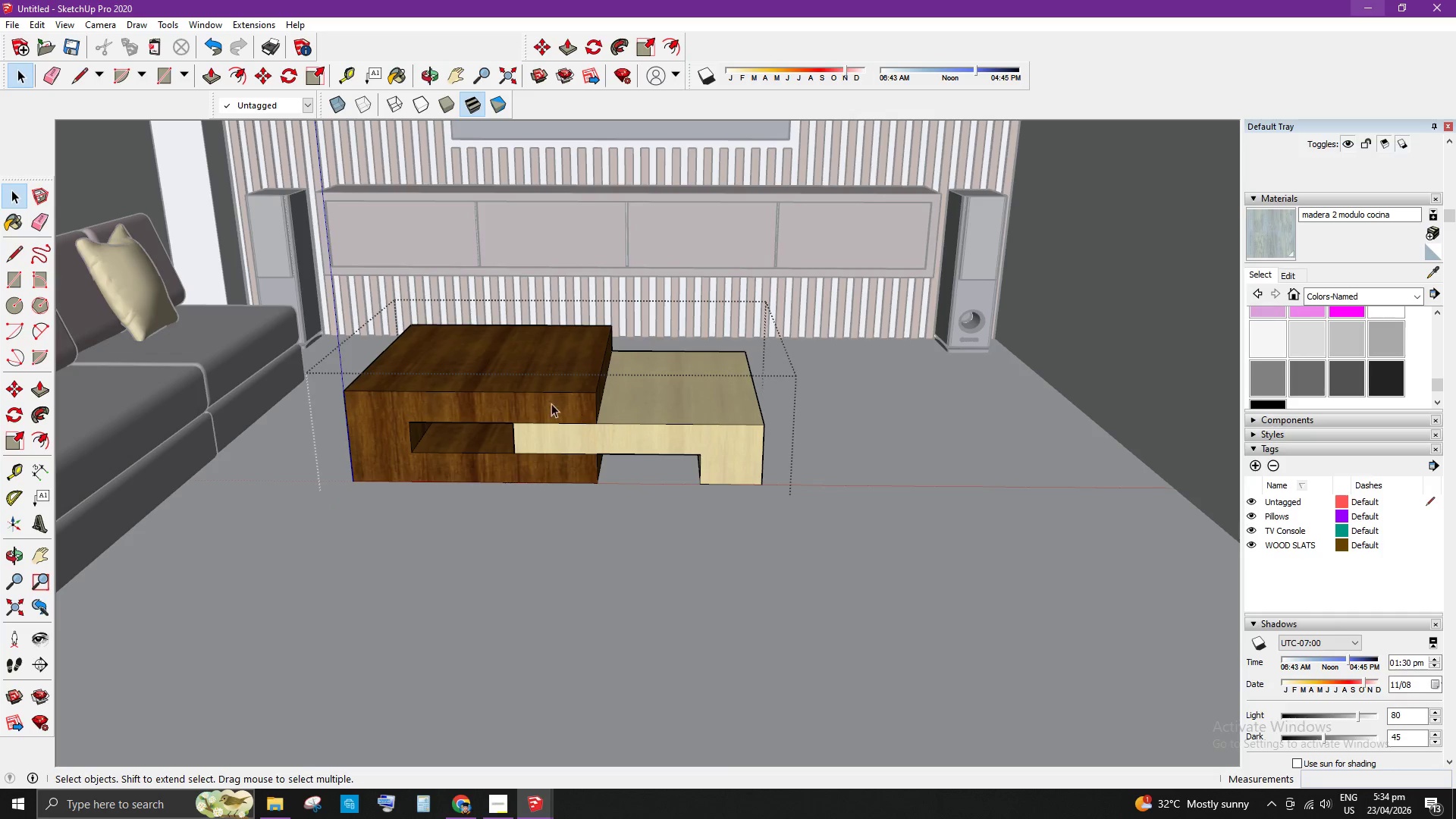 
left_click([533, 396])
 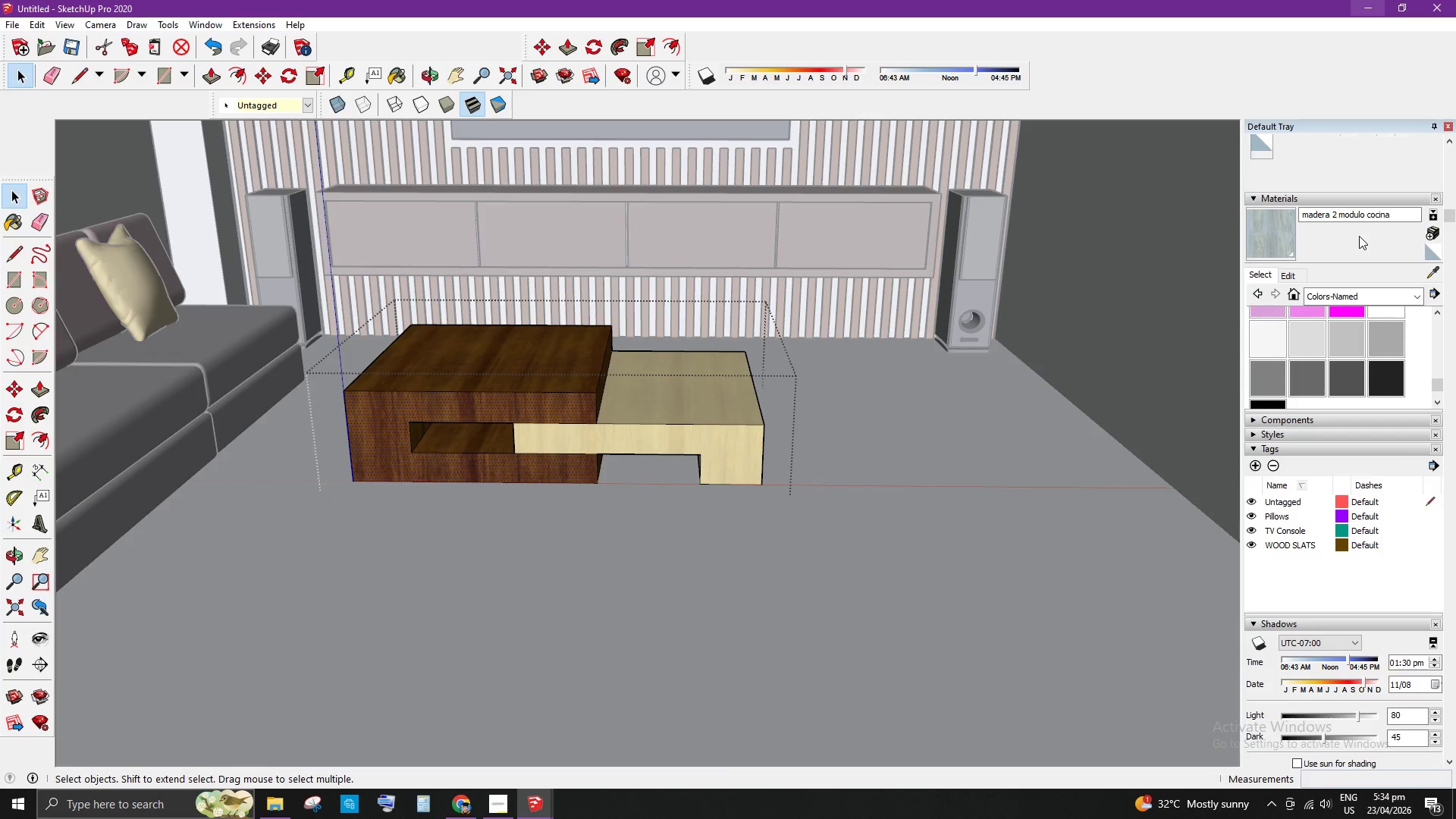 
left_click([1265, 246])
 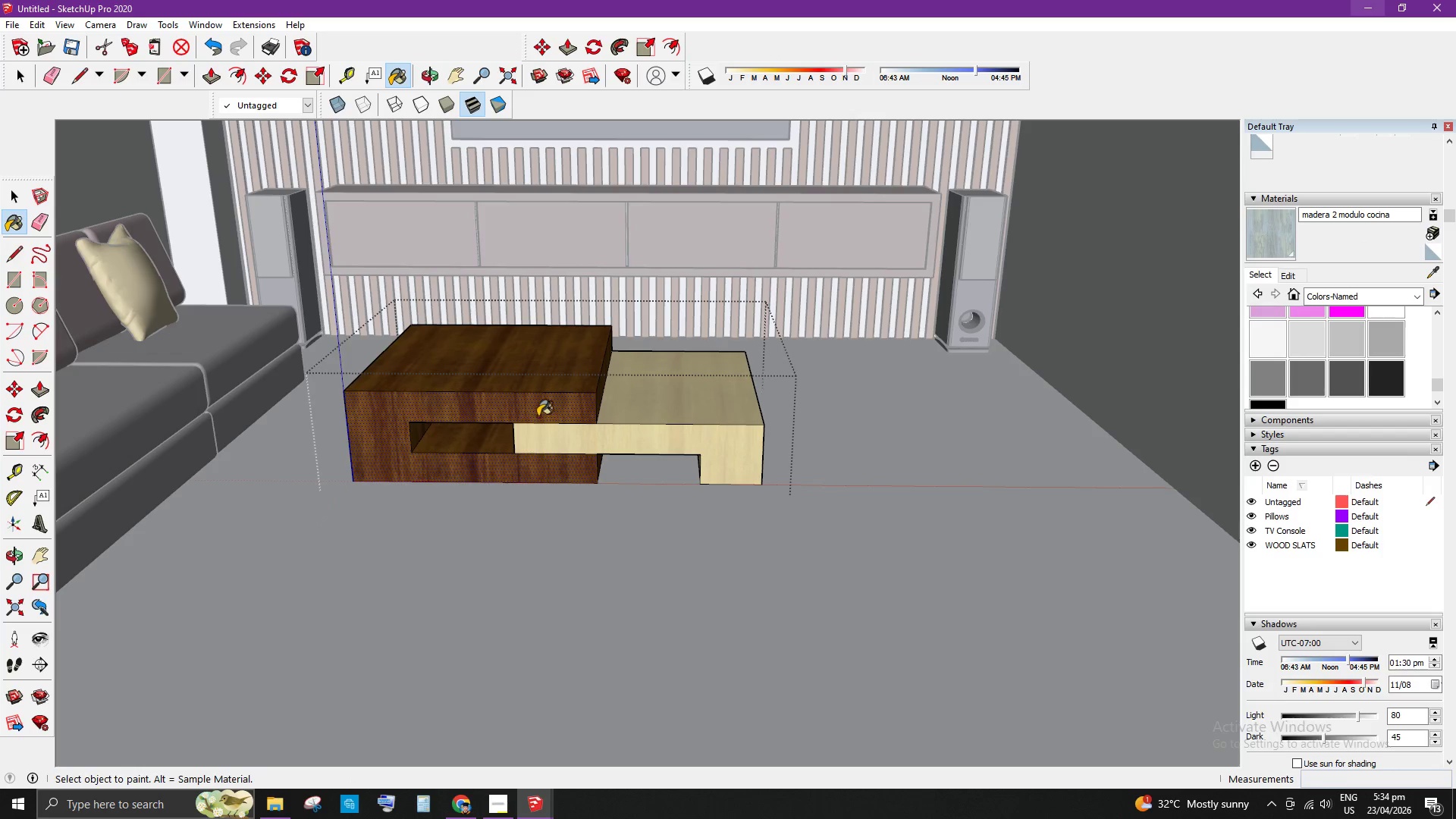 
double_click([542, 381])
 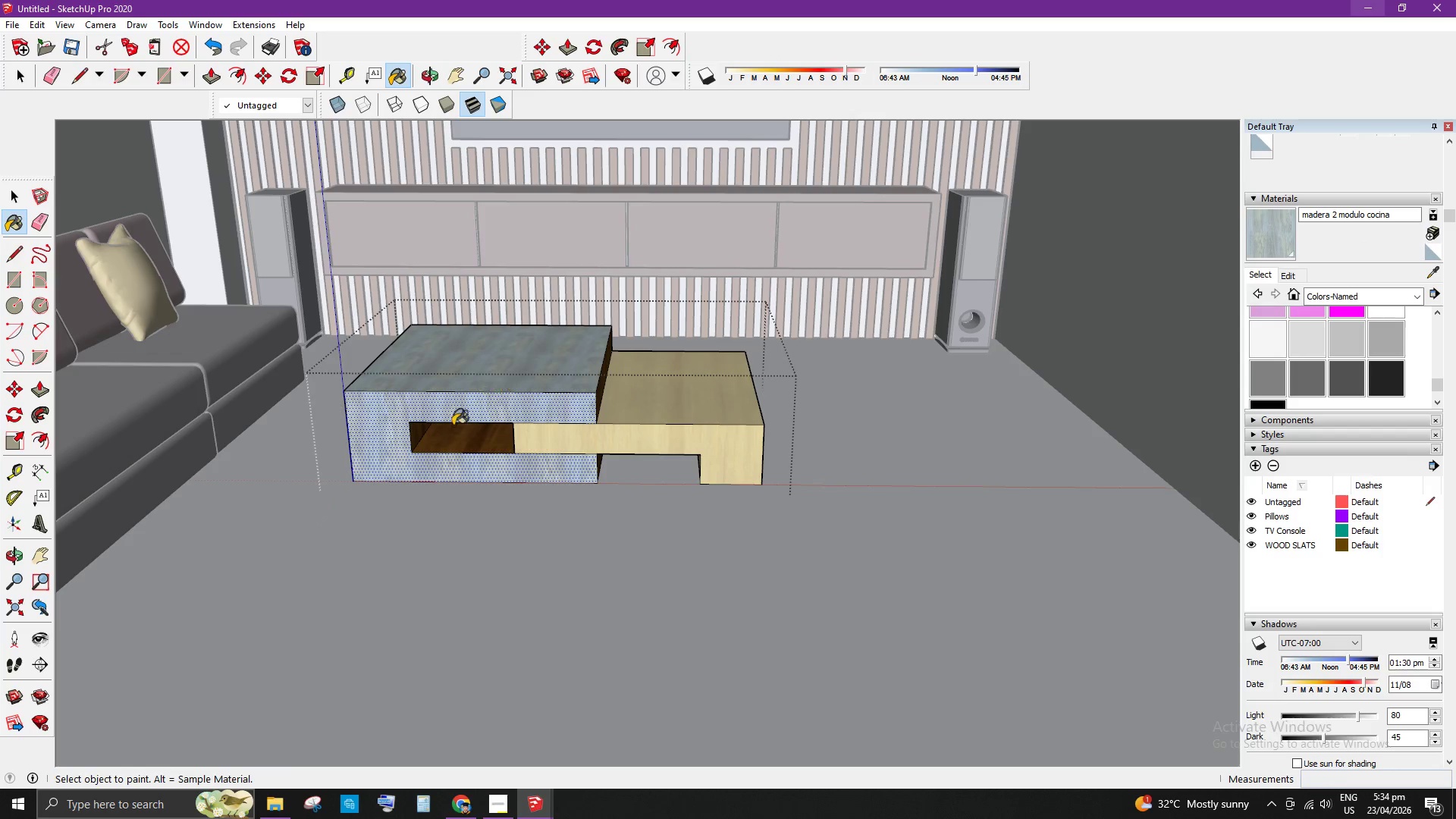 
scroll: coordinate [453, 444], scroll_direction: up, amount: 2.0
 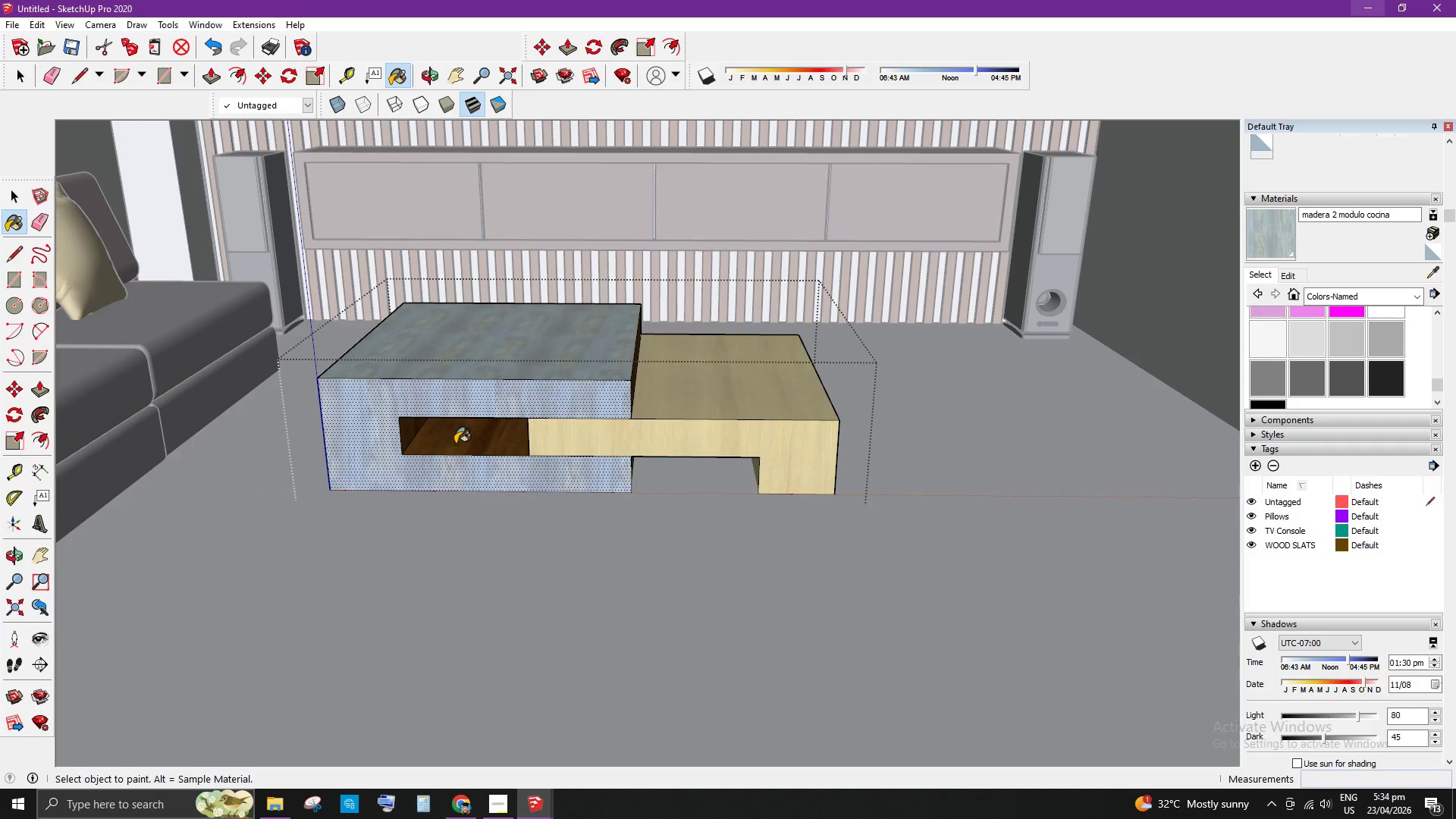 
left_click([456, 444])
 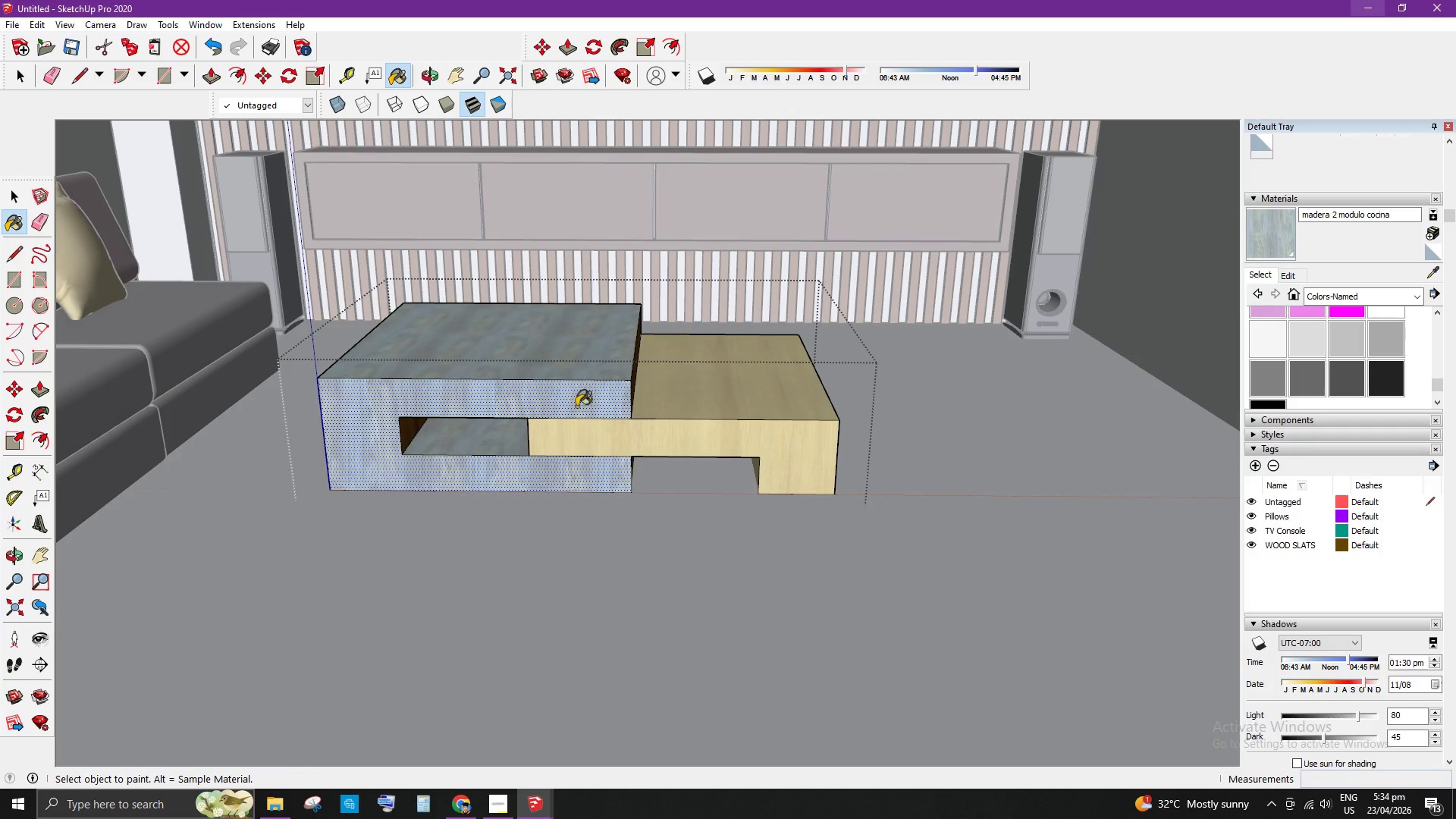 
scroll: coordinate [639, 388], scroll_direction: up, amount: 1.0
 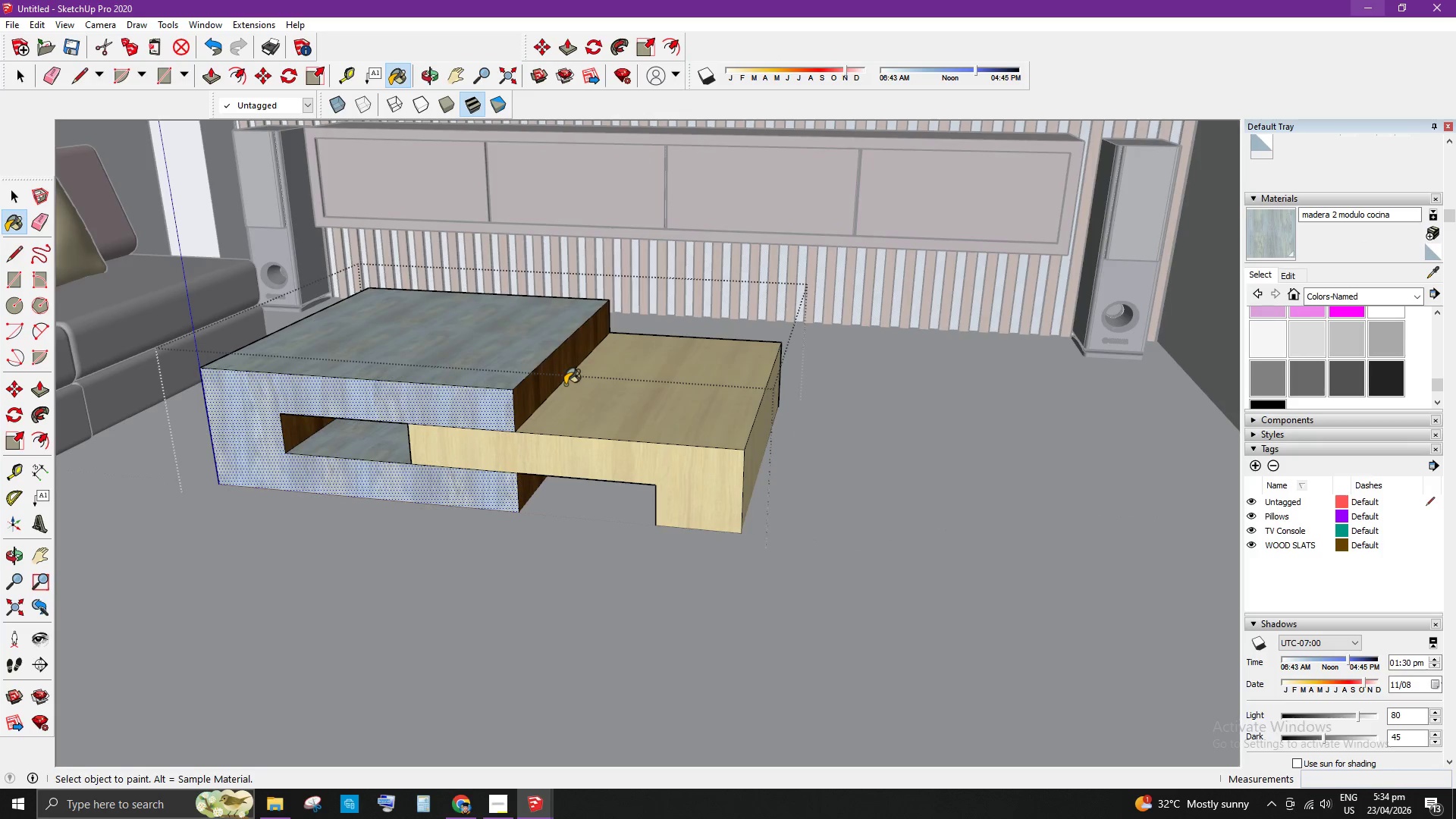 
left_click([557, 375])
 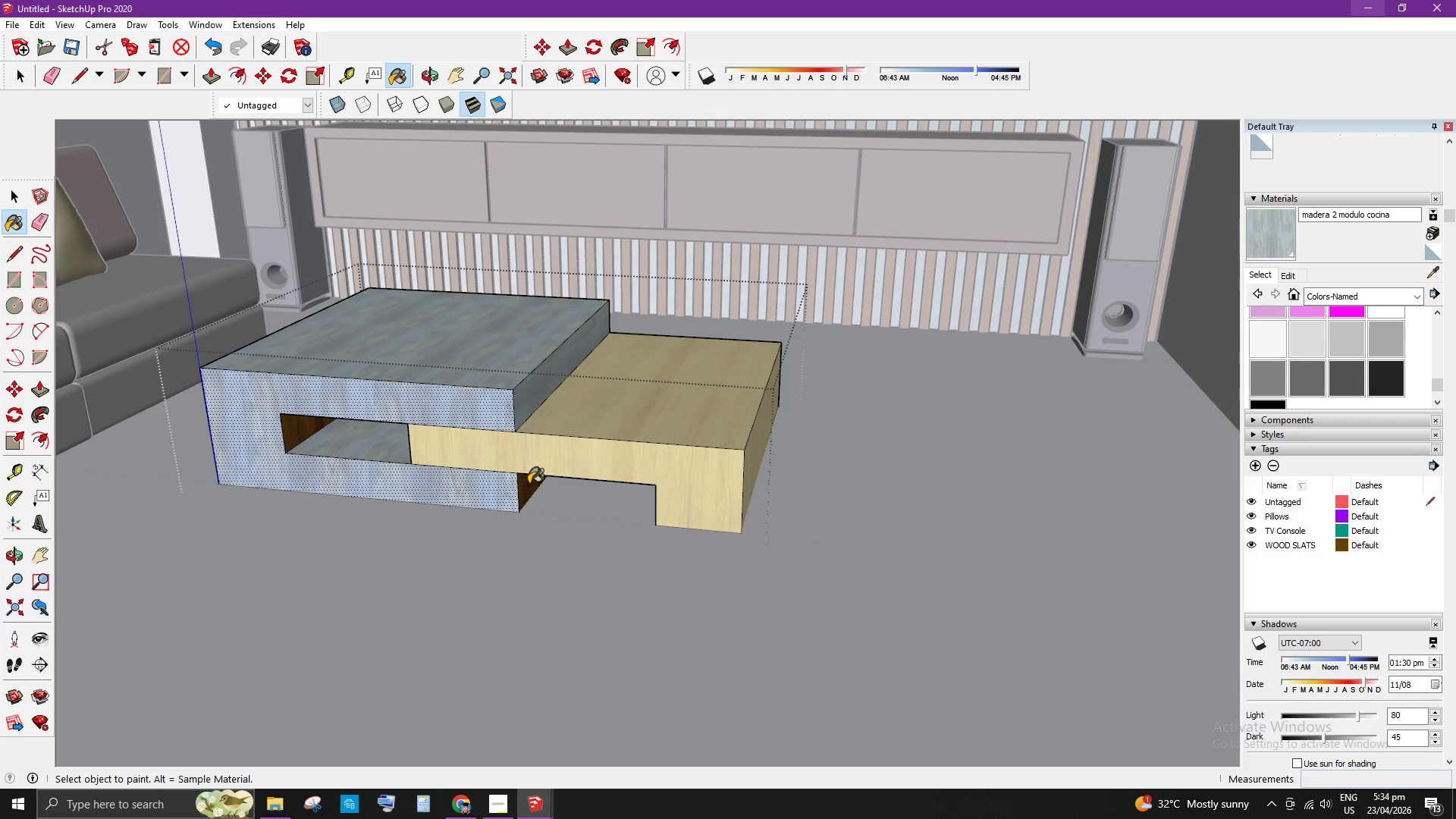 
left_click([529, 484])
 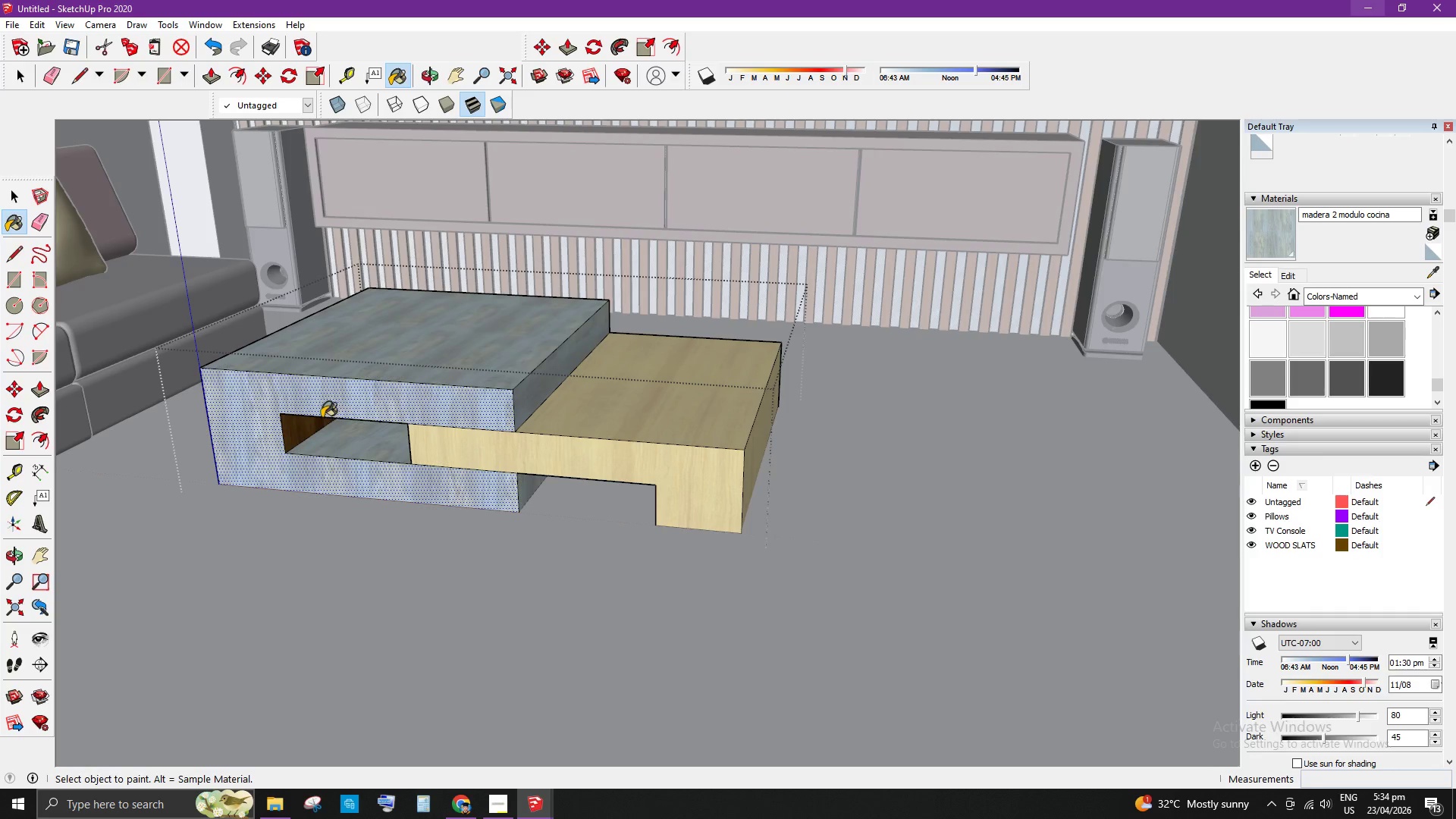 
left_click([297, 428])
 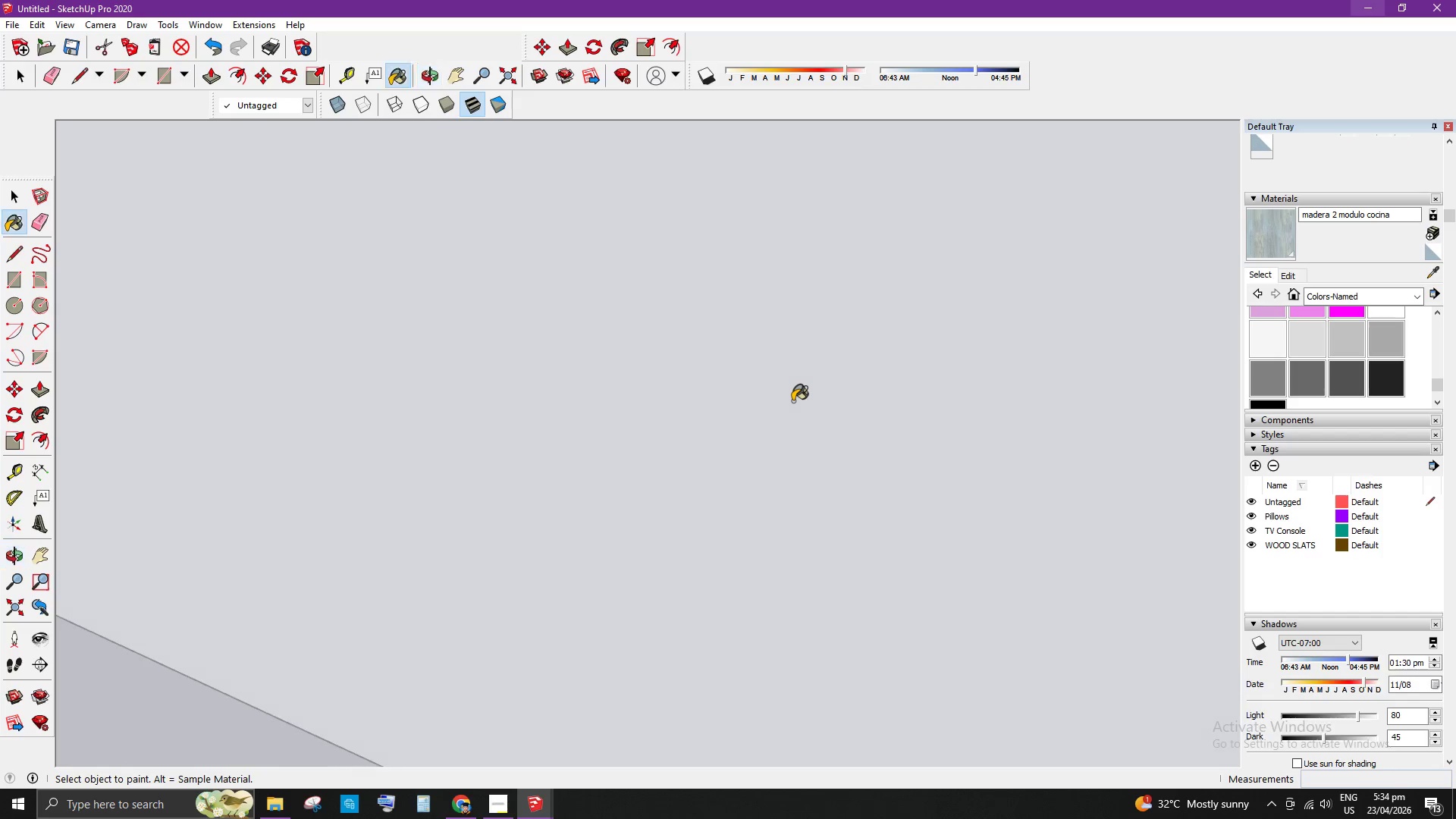 
scroll: coordinate [667, 411], scroll_direction: down, amount: 14.0
 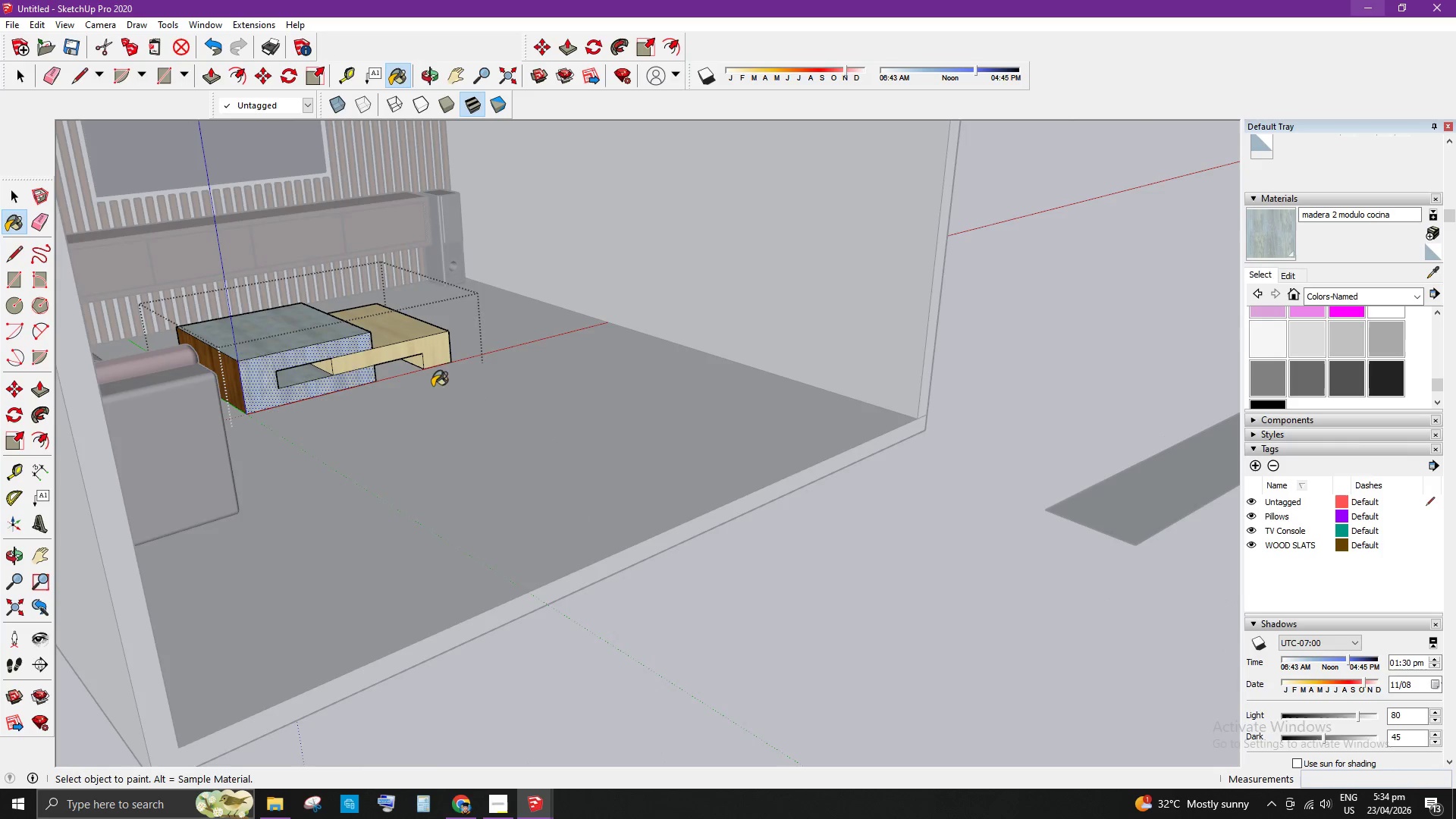 
left_click([219, 372])
 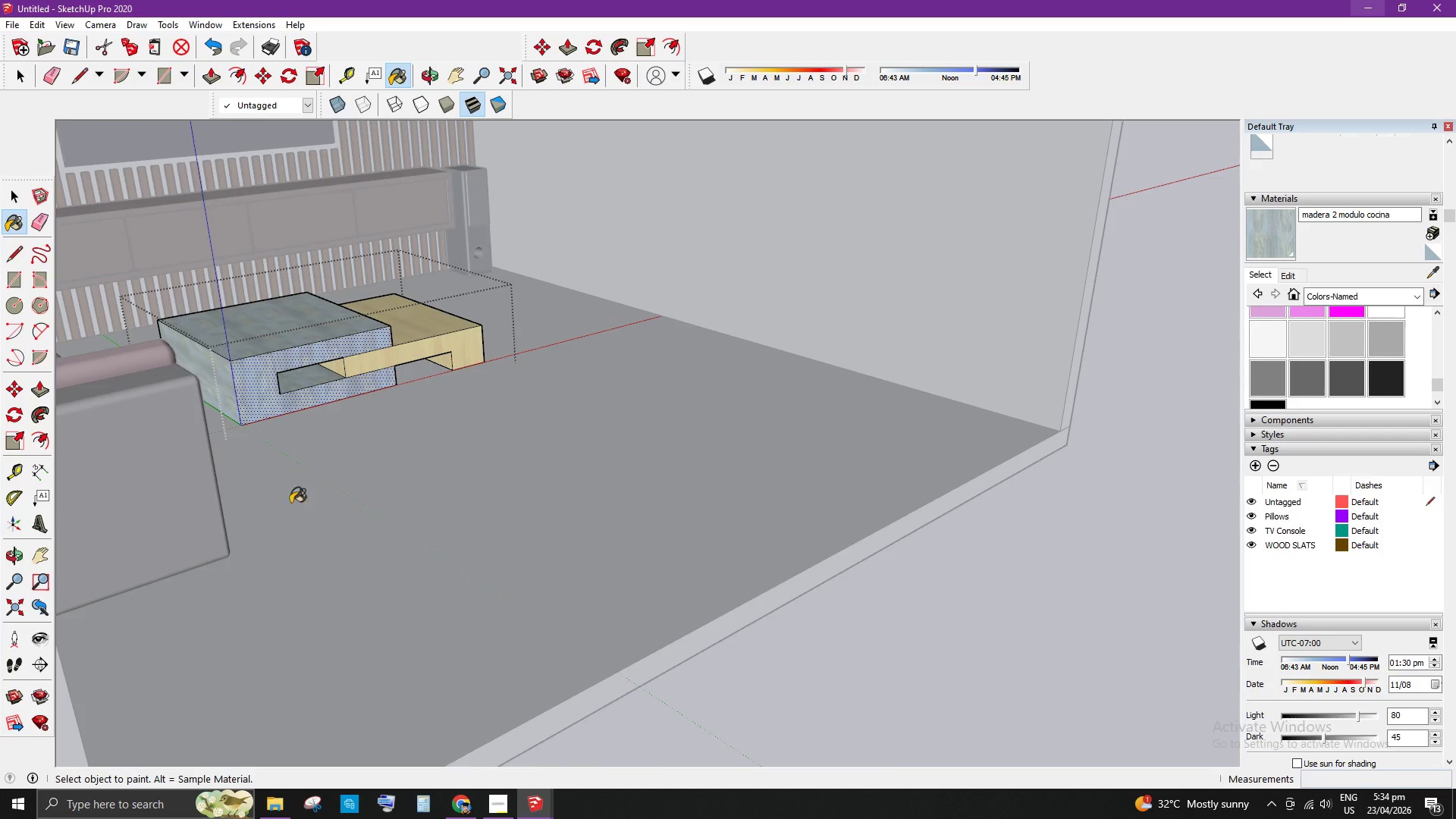 
scroll: coordinate [268, 362], scroll_direction: up, amount: 2.0
 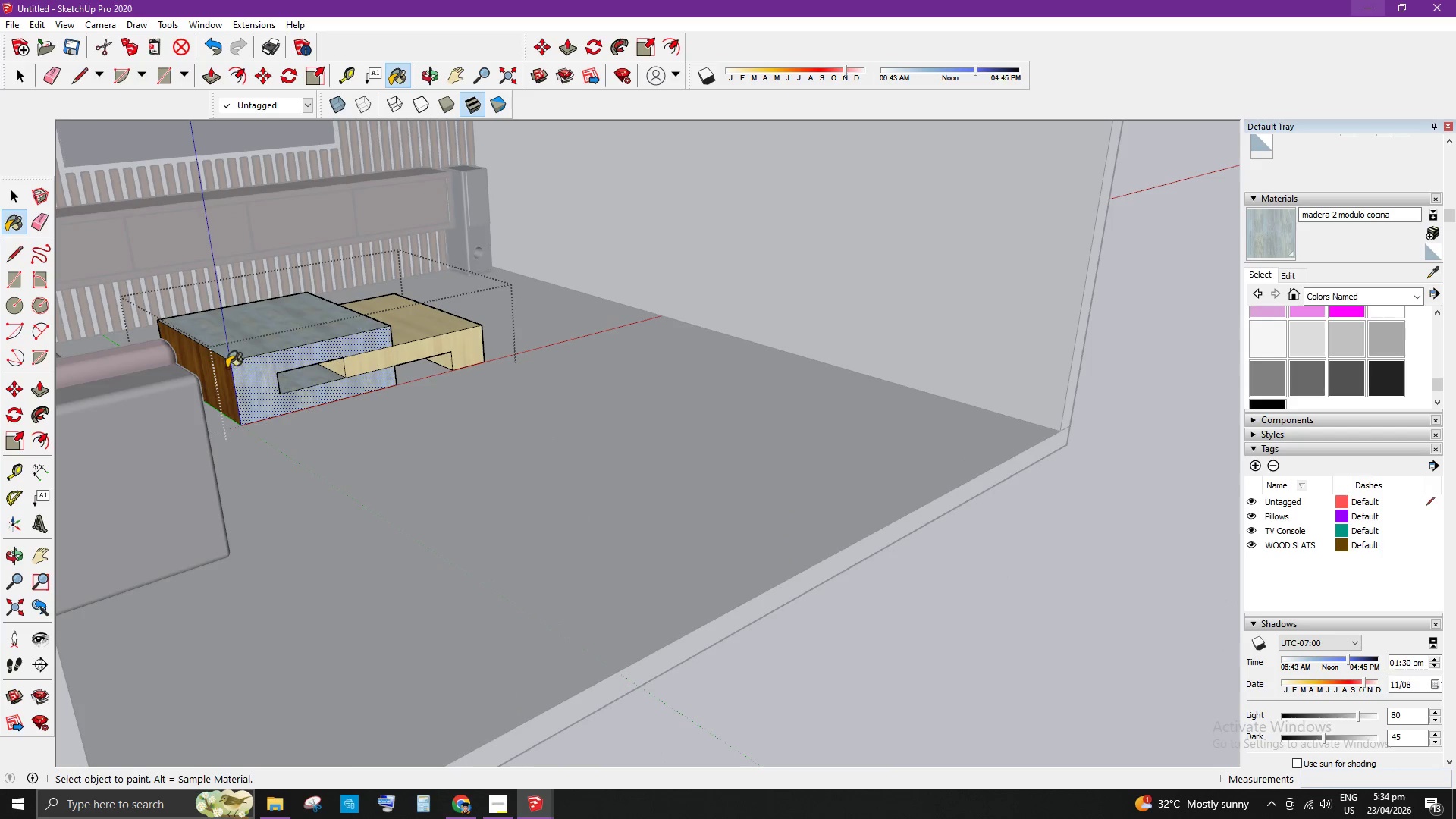 
hold_key(key=Space, duration=0.33)
 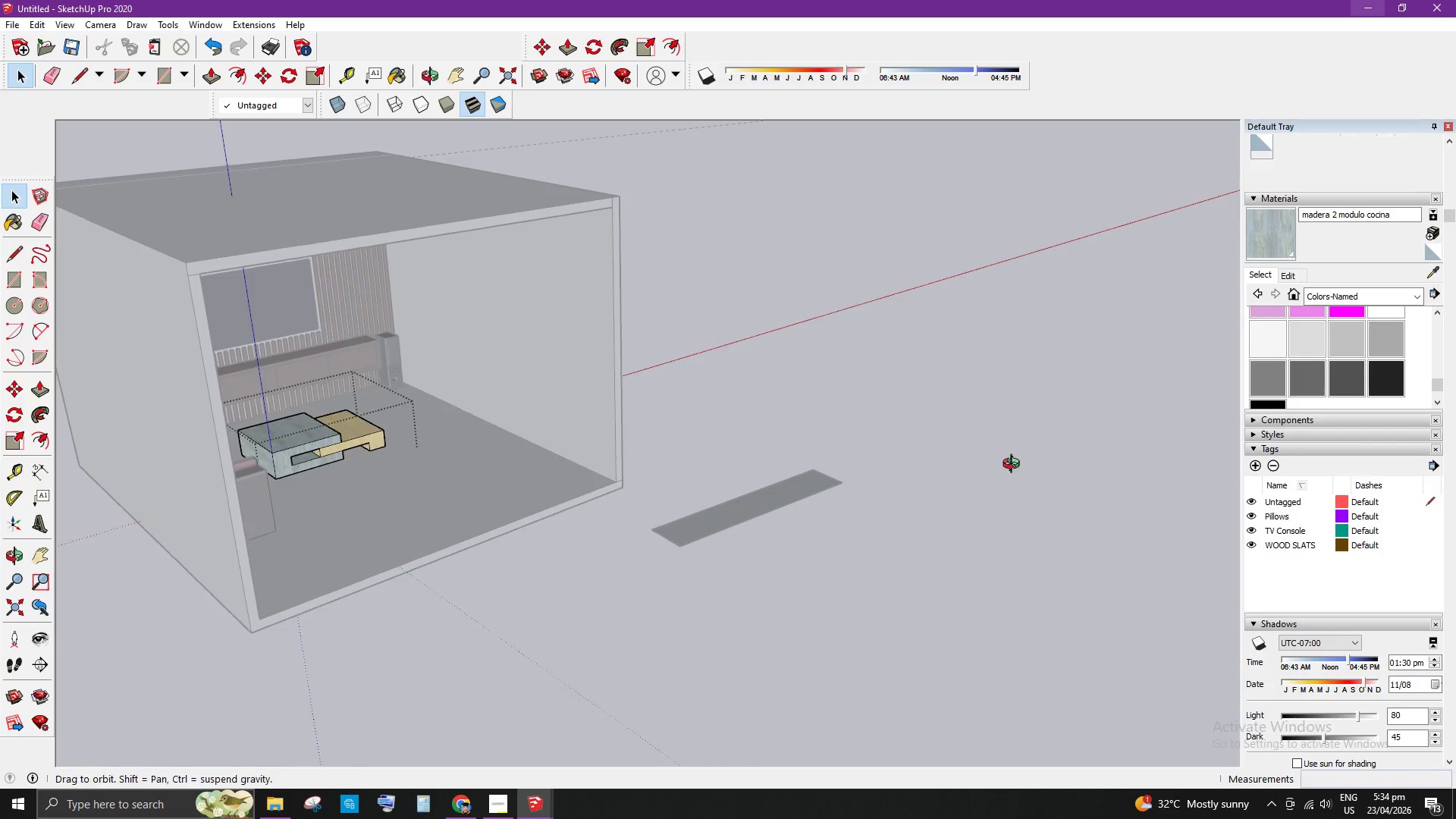 
scroll: coordinate [302, 519], scroll_direction: down, amount: 11.0
 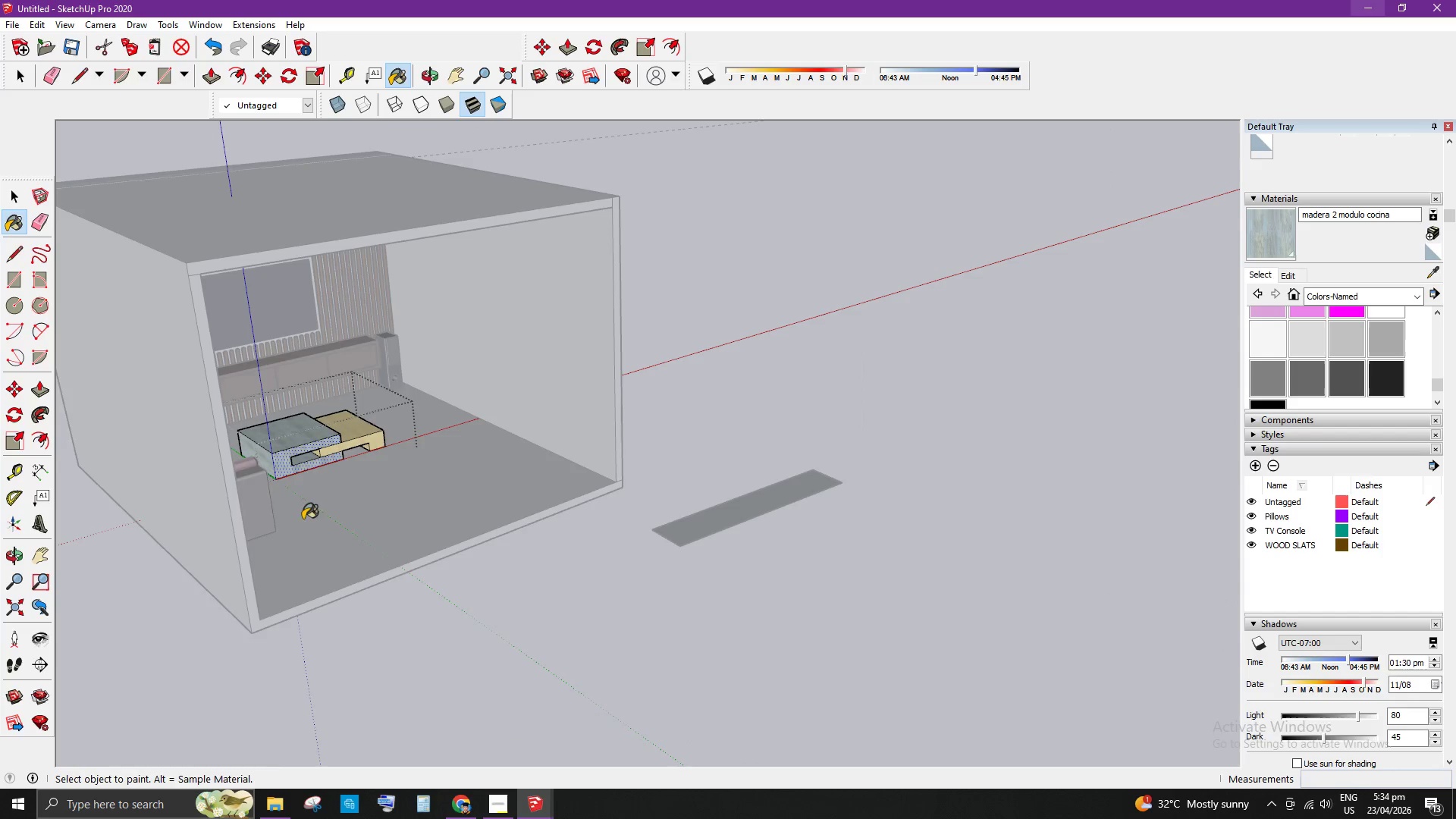 
left_click([915, 347])
 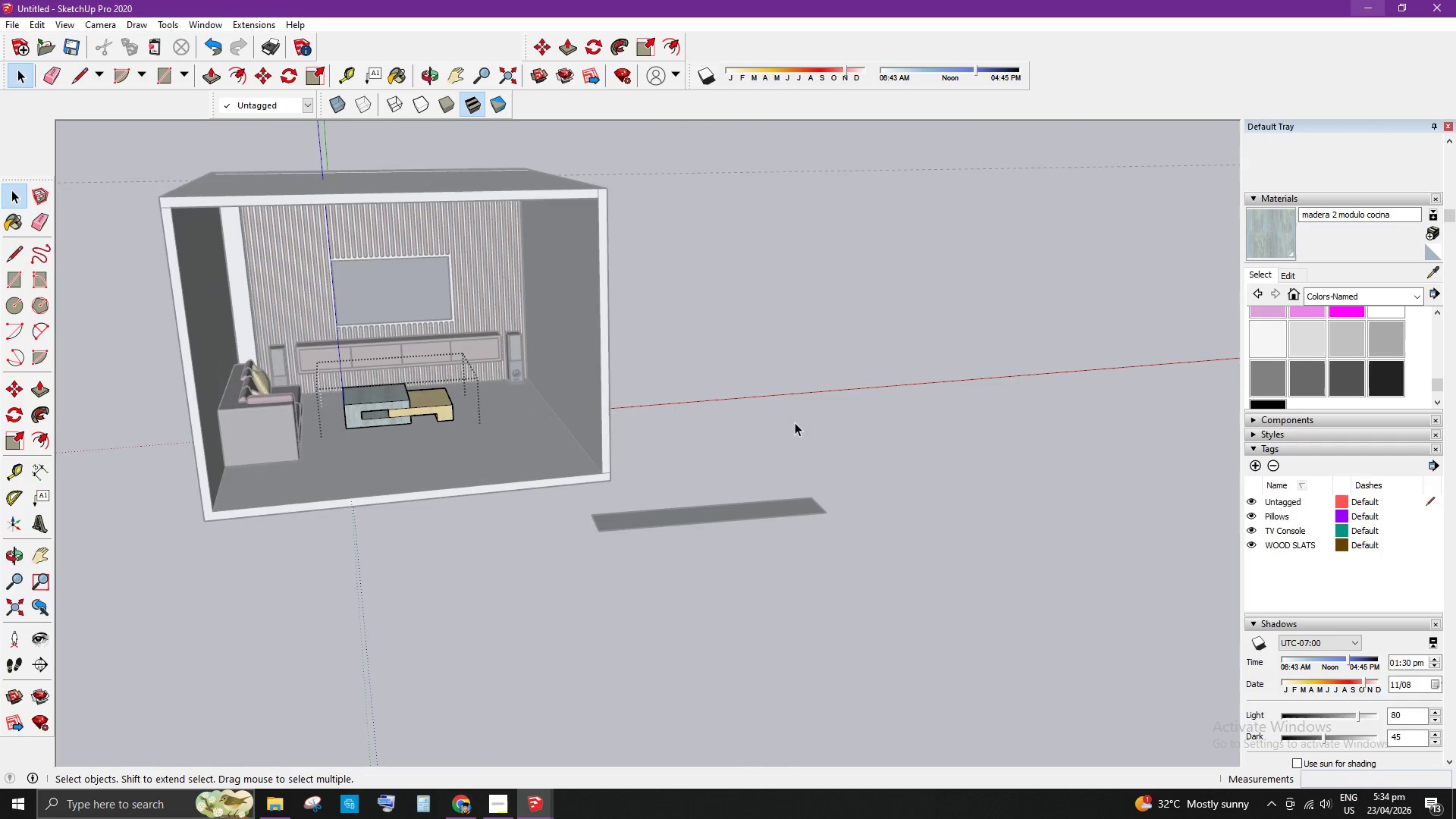 
double_click([795, 421])
 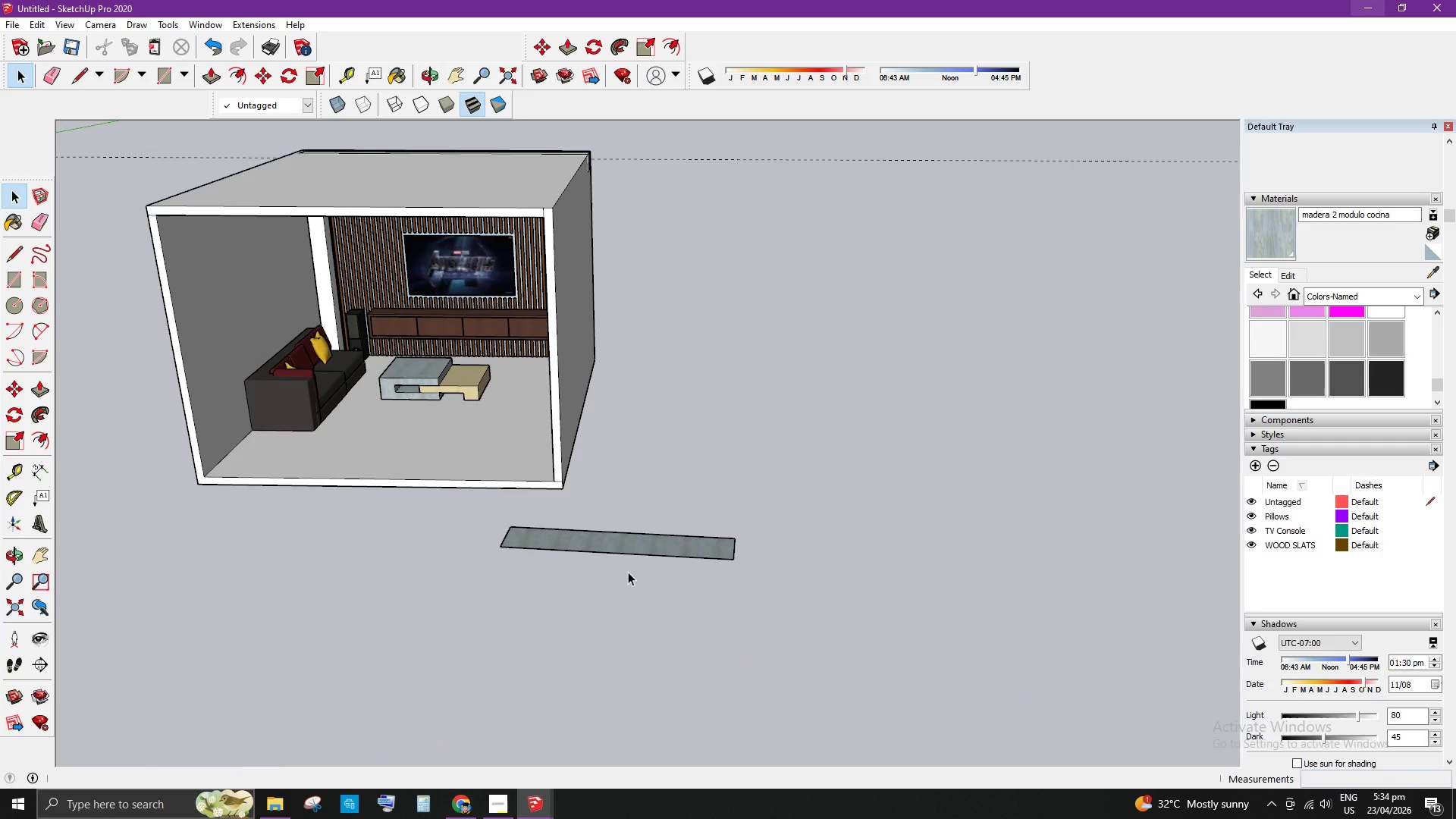 
key(E)
 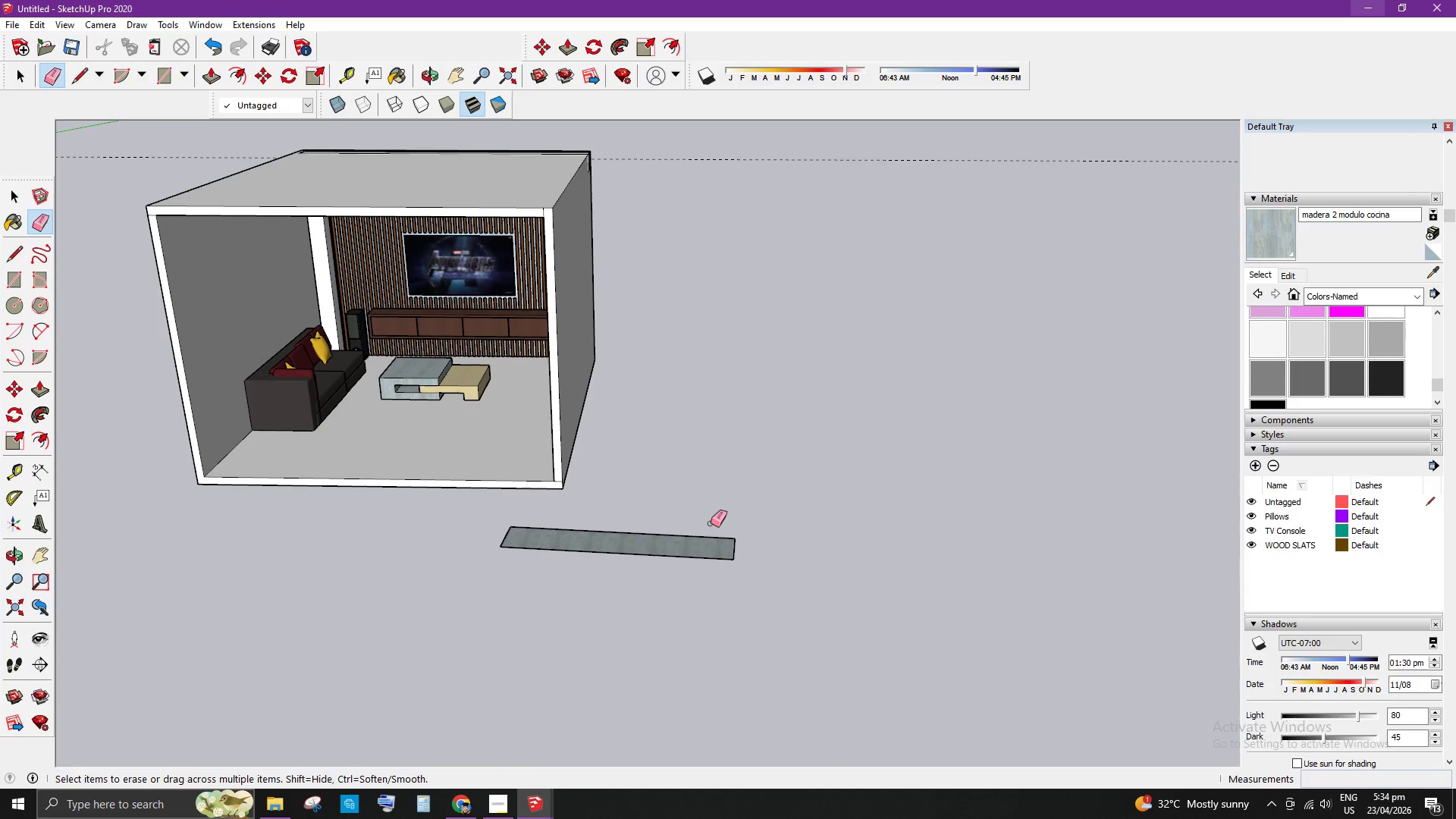 
left_click_drag(start_coordinate=[711, 522], to_coordinate=[667, 545])
 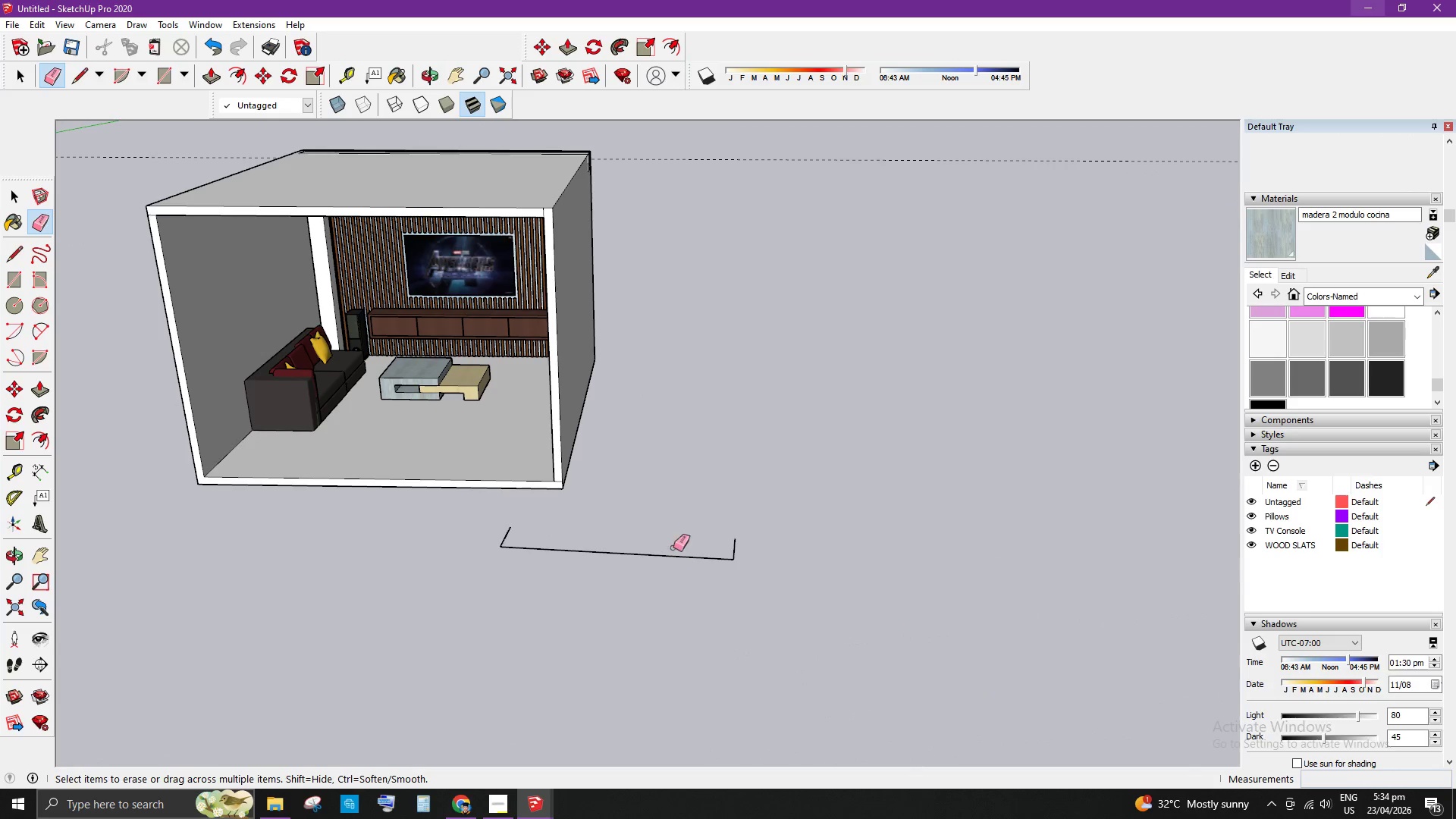 
left_click_drag(start_coordinate=[675, 549], to_coordinate=[658, 566])
 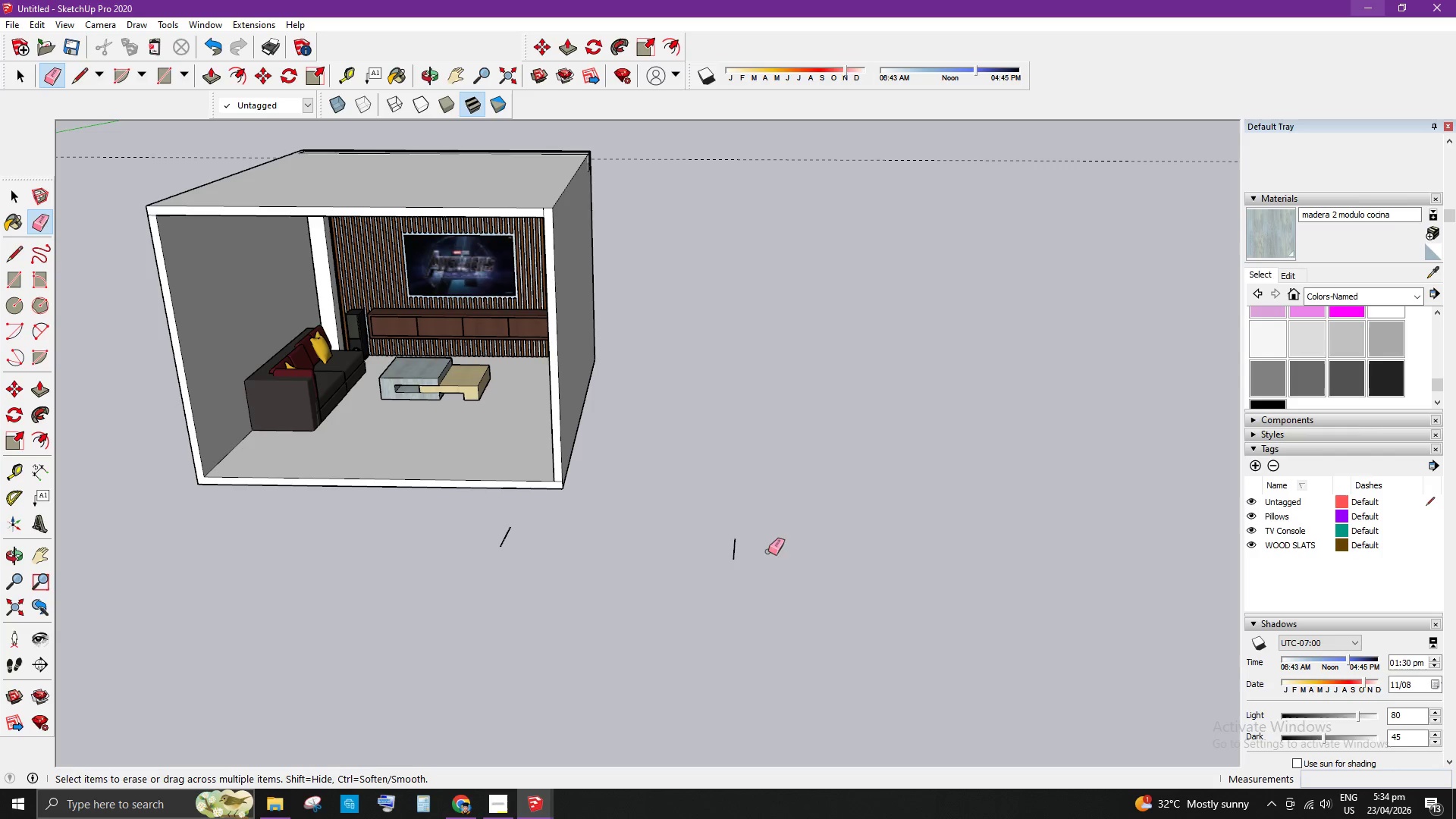 
left_click_drag(start_coordinate=[765, 553], to_coordinate=[723, 565])
 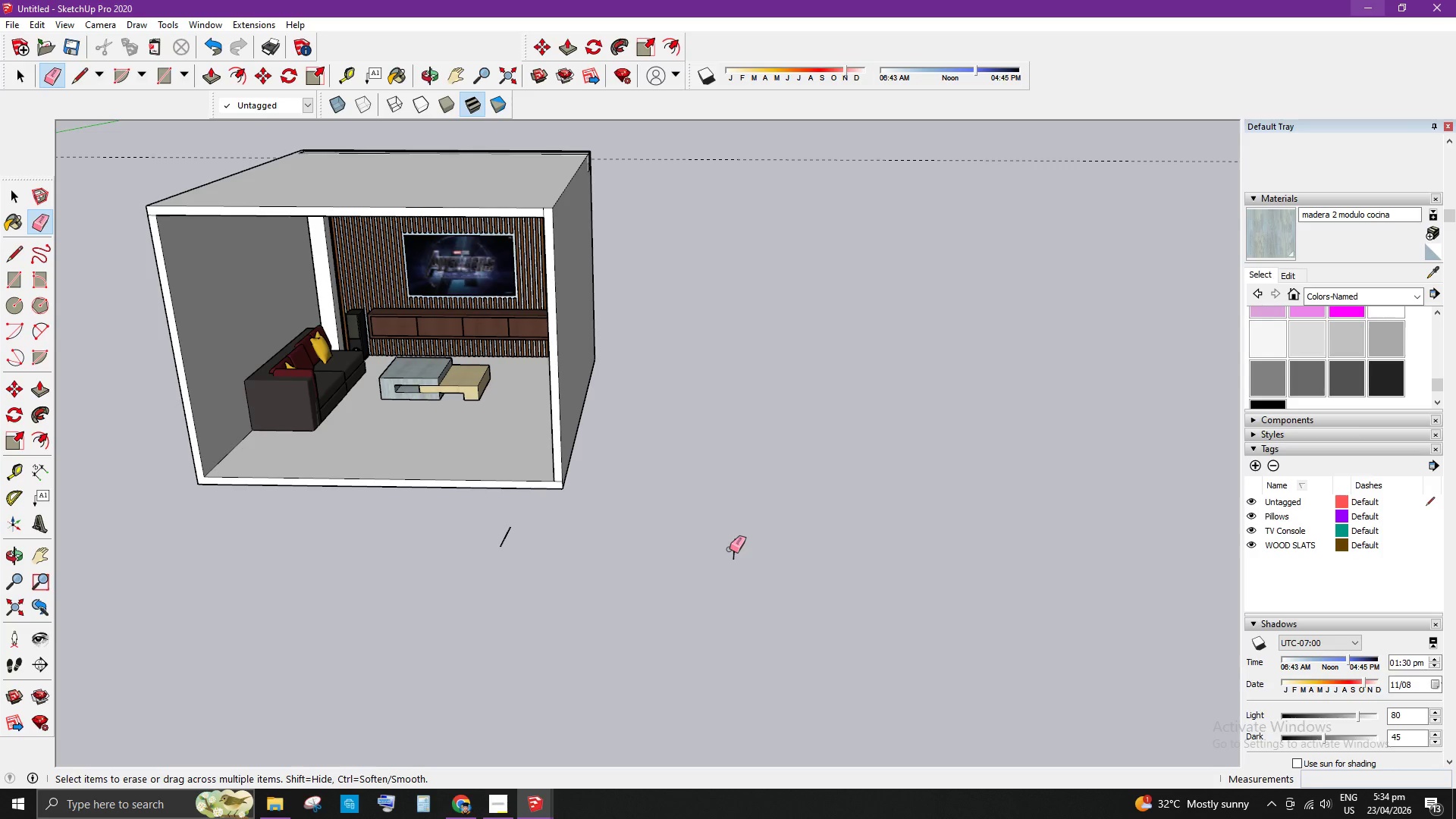 
left_click_drag(start_coordinate=[741, 557], to_coordinate=[737, 557])
 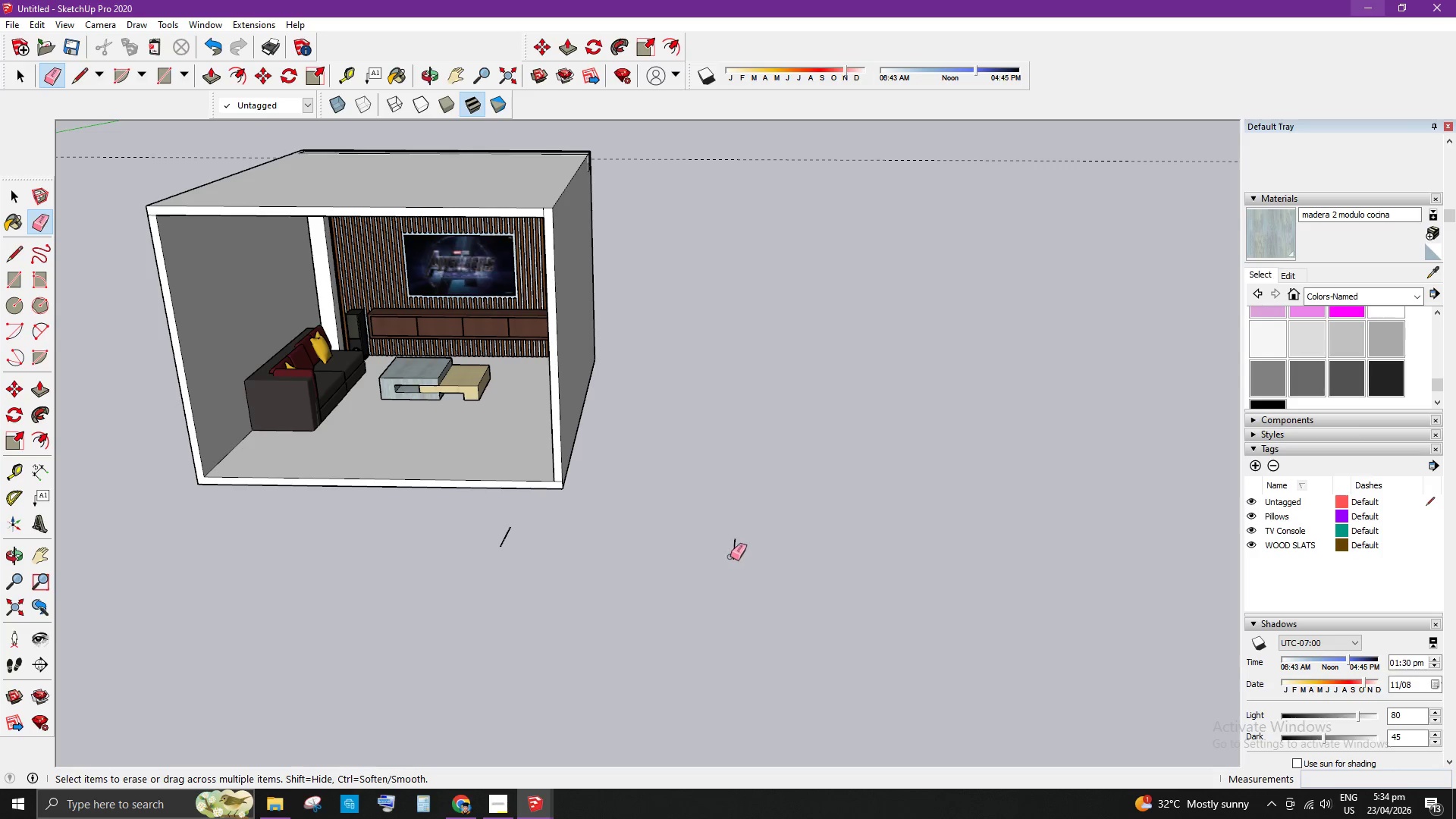 
triple_click([733, 551])
 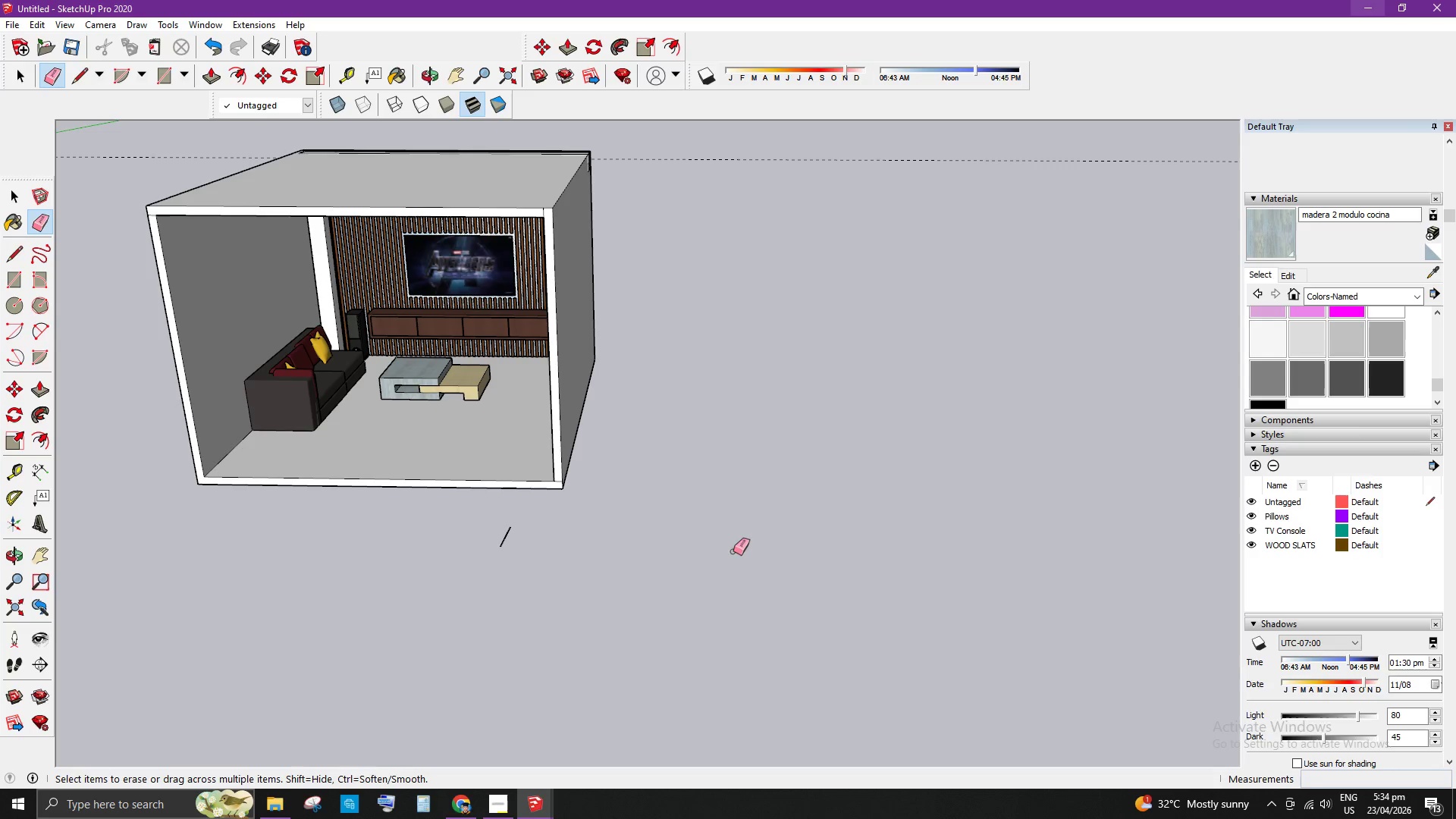 
left_click_drag(start_coordinate=[733, 551], to_coordinate=[651, 554])
 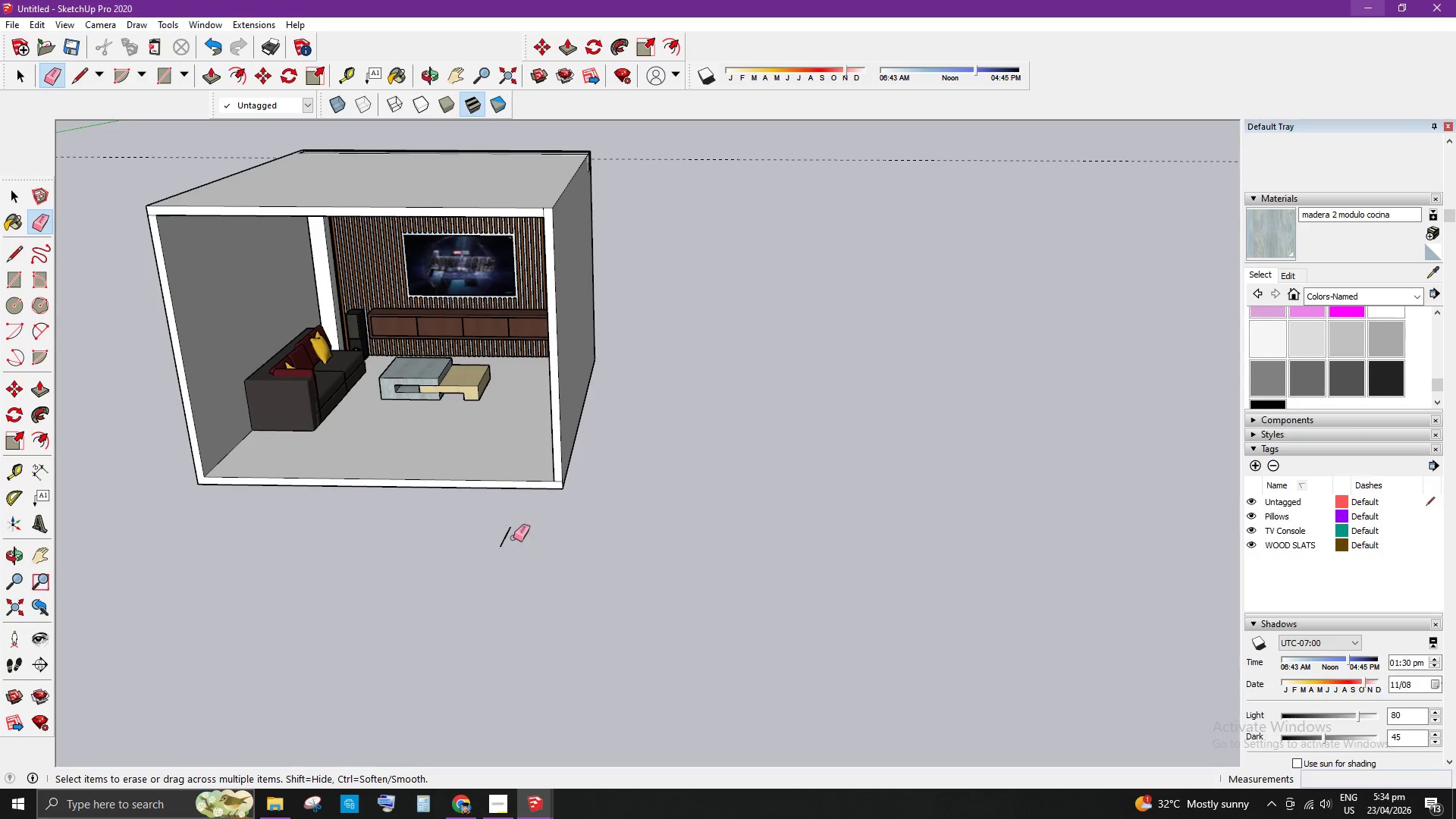 
left_click_drag(start_coordinate=[509, 538], to_coordinate=[501, 537])
 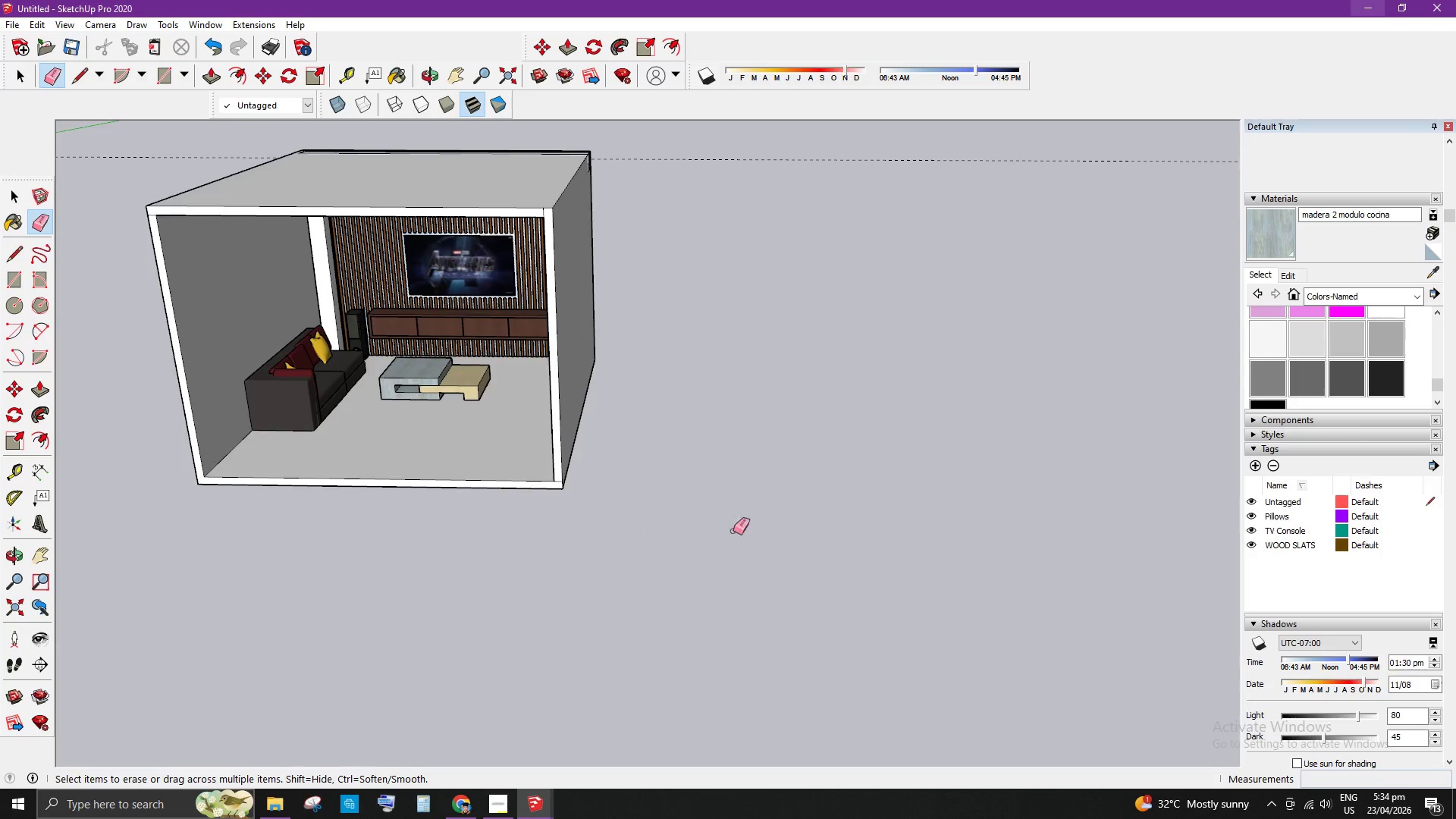 
key(Space)
 